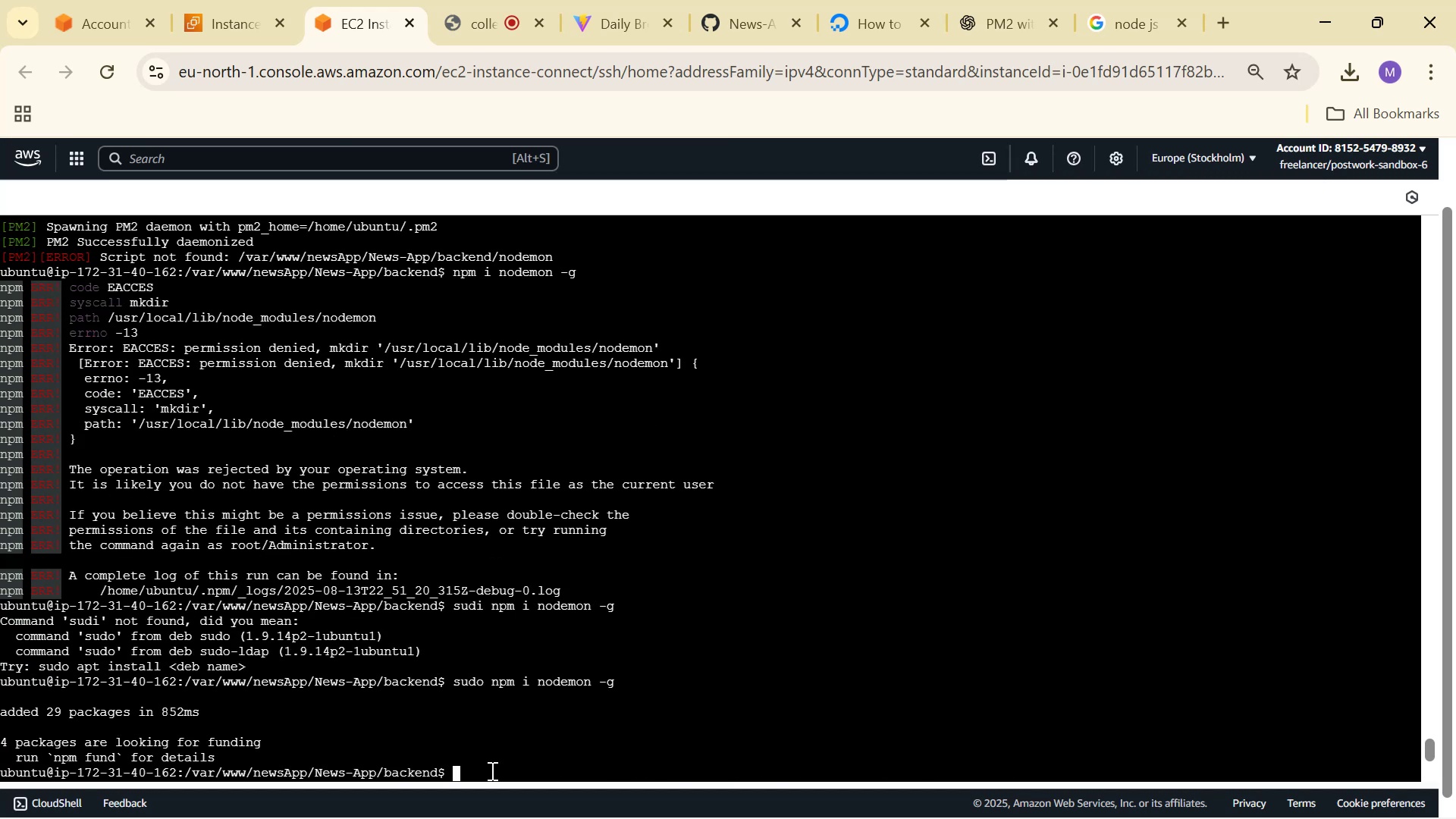 
key(ArrowUp)
 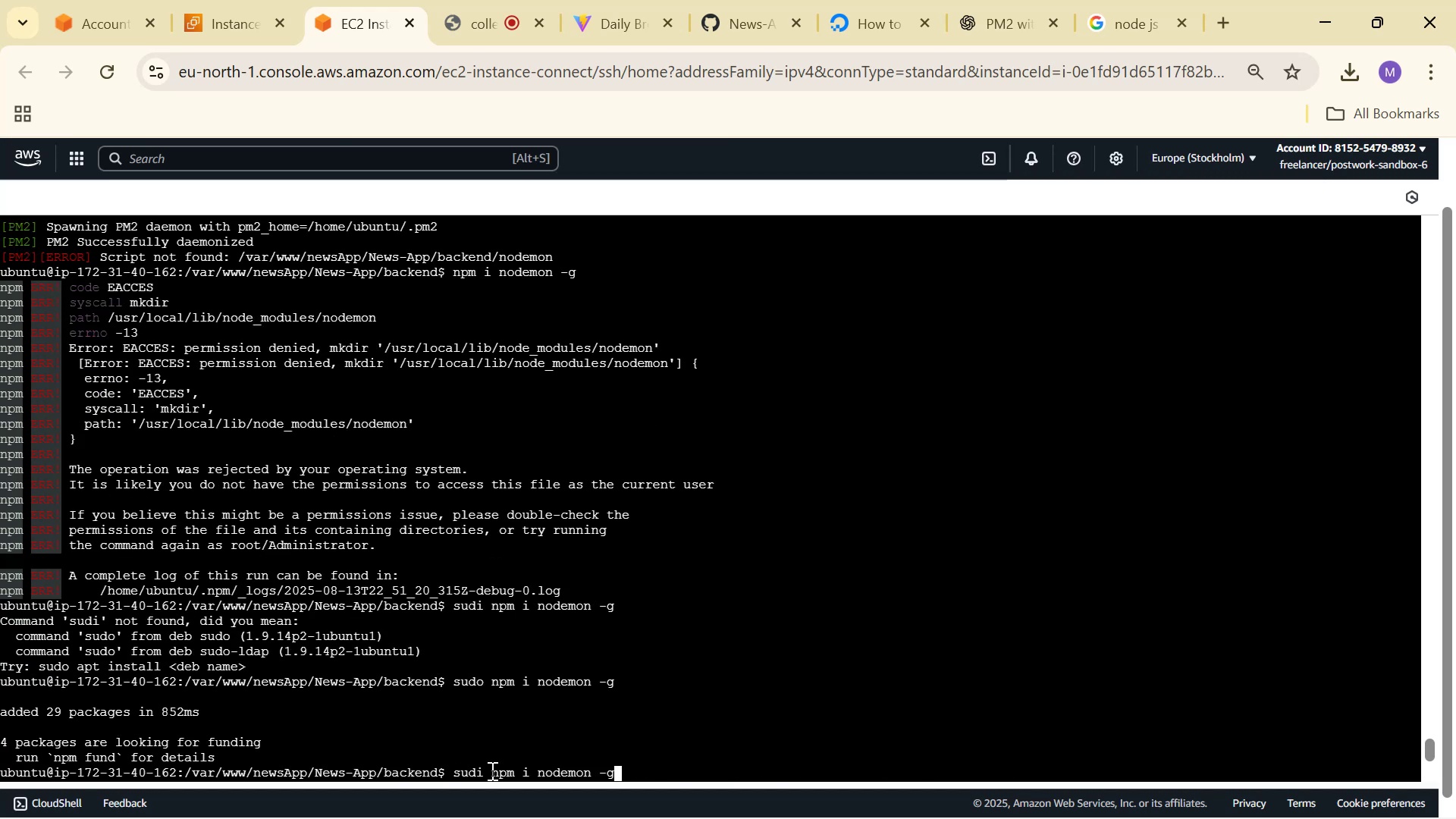 
key(ArrowUp)
 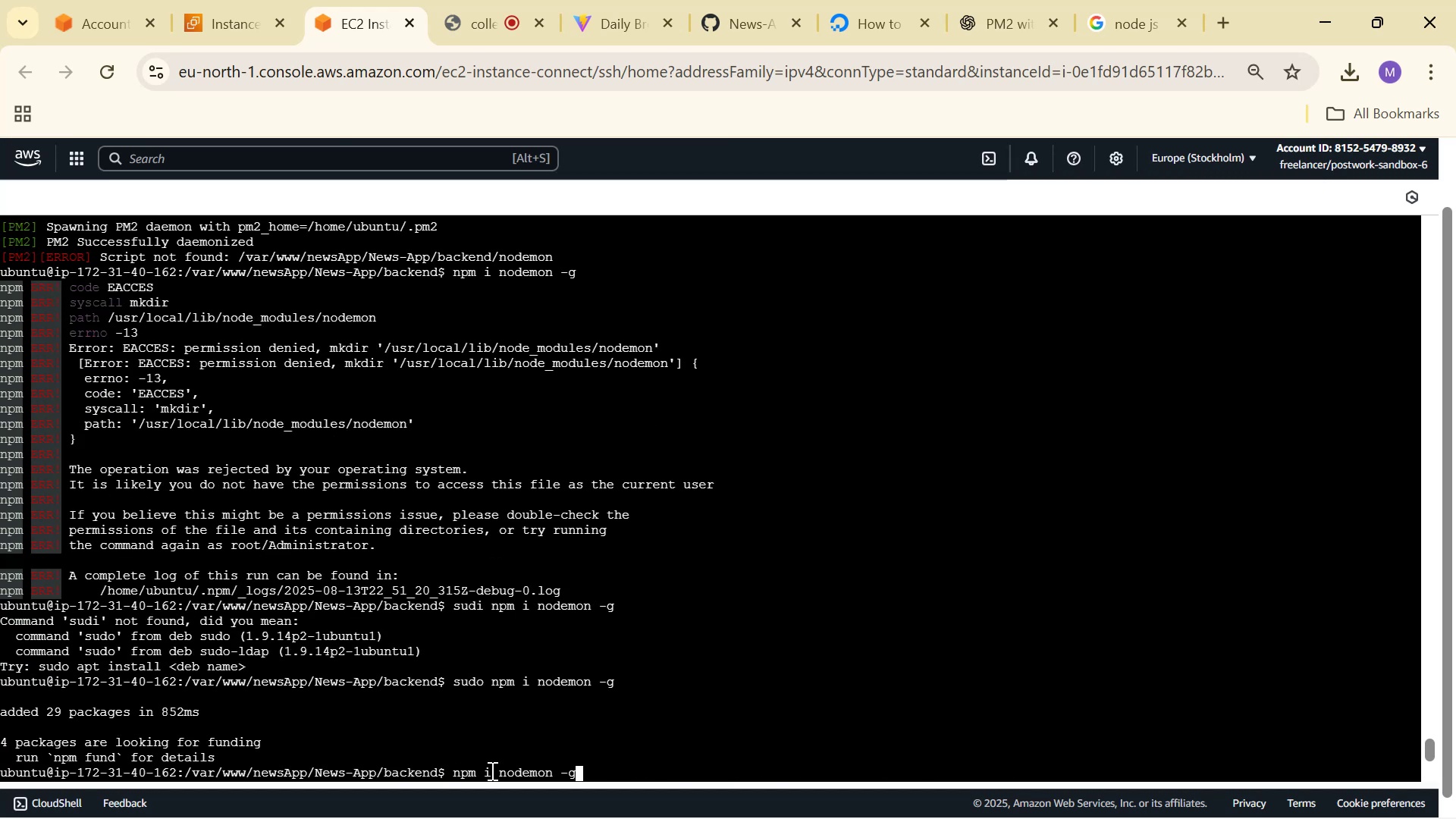 
key(ArrowUp)
 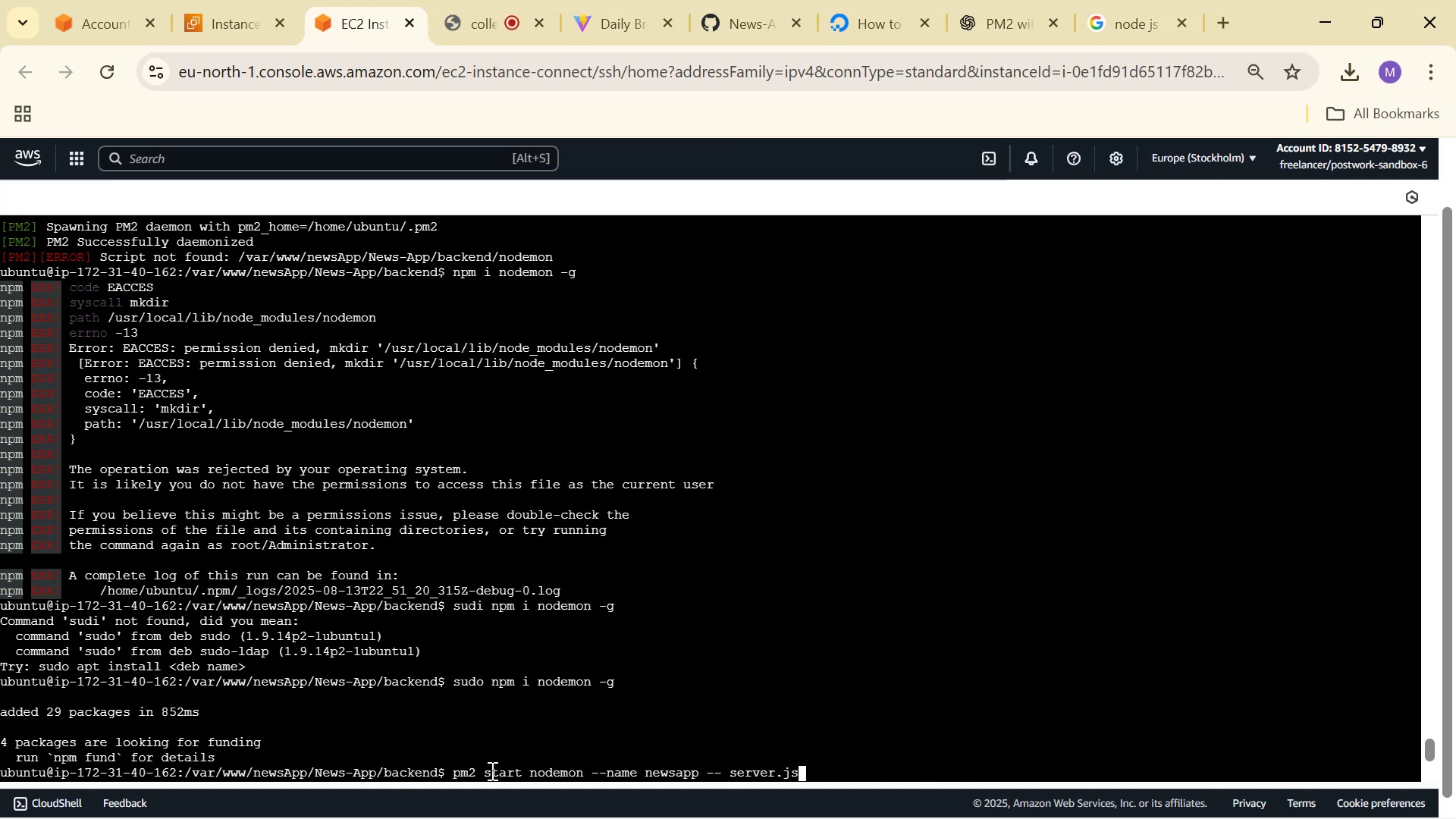 
key(Enter)
 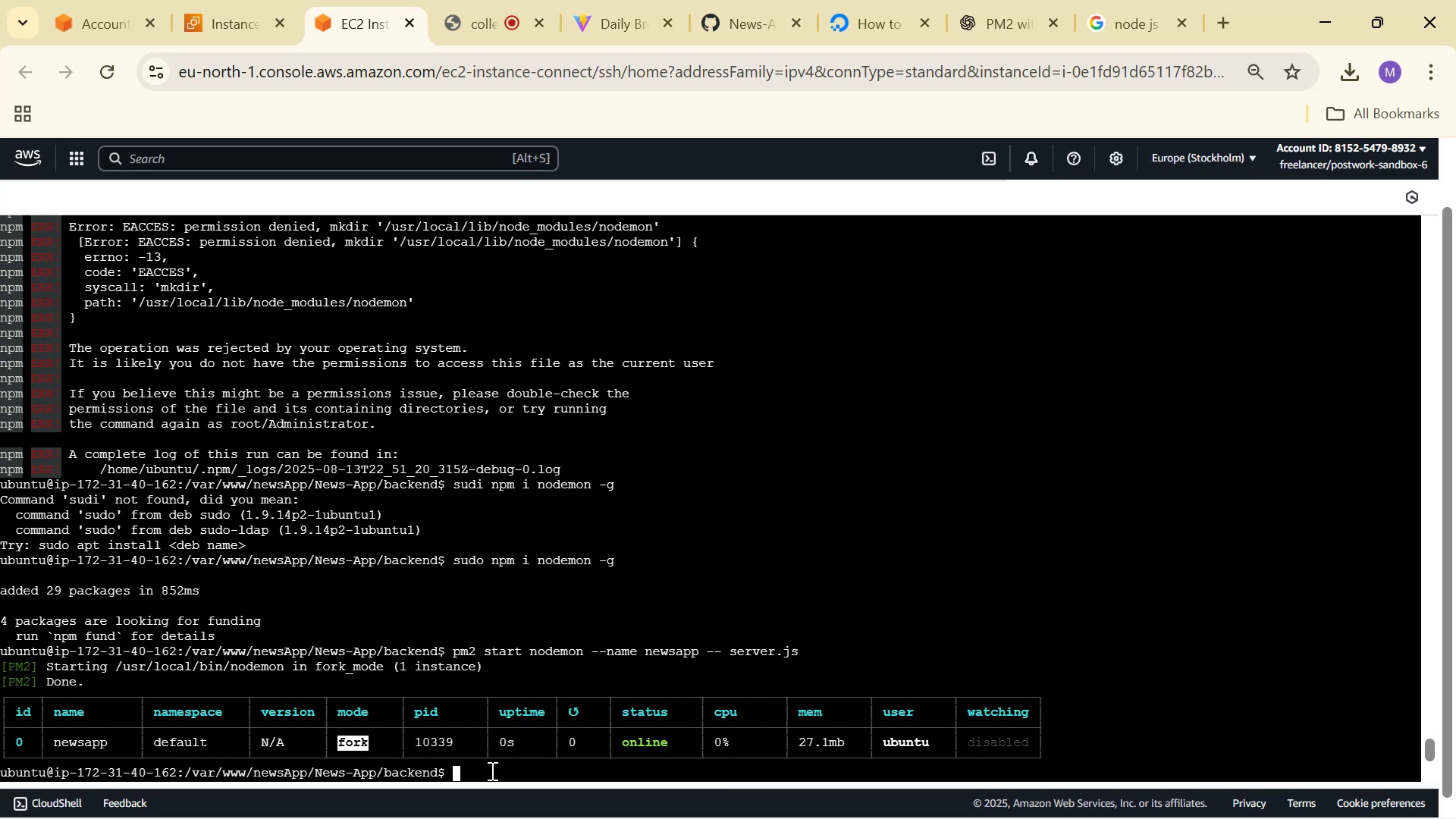 
wait(19.75)
 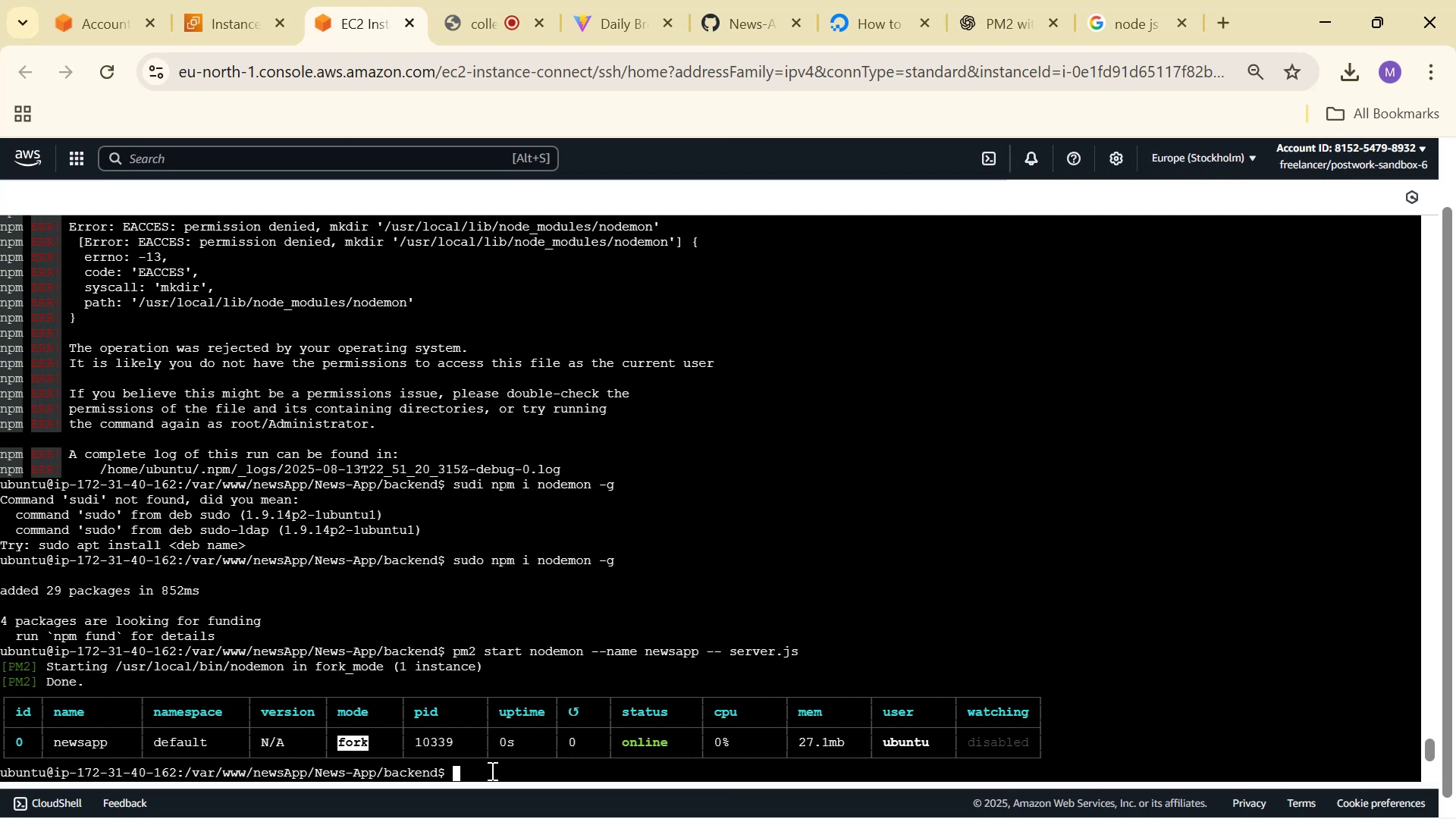 
type(pm2 lohgs)
key(Backspace)
key(Backspace)
key(Backspace)
type(gs)
 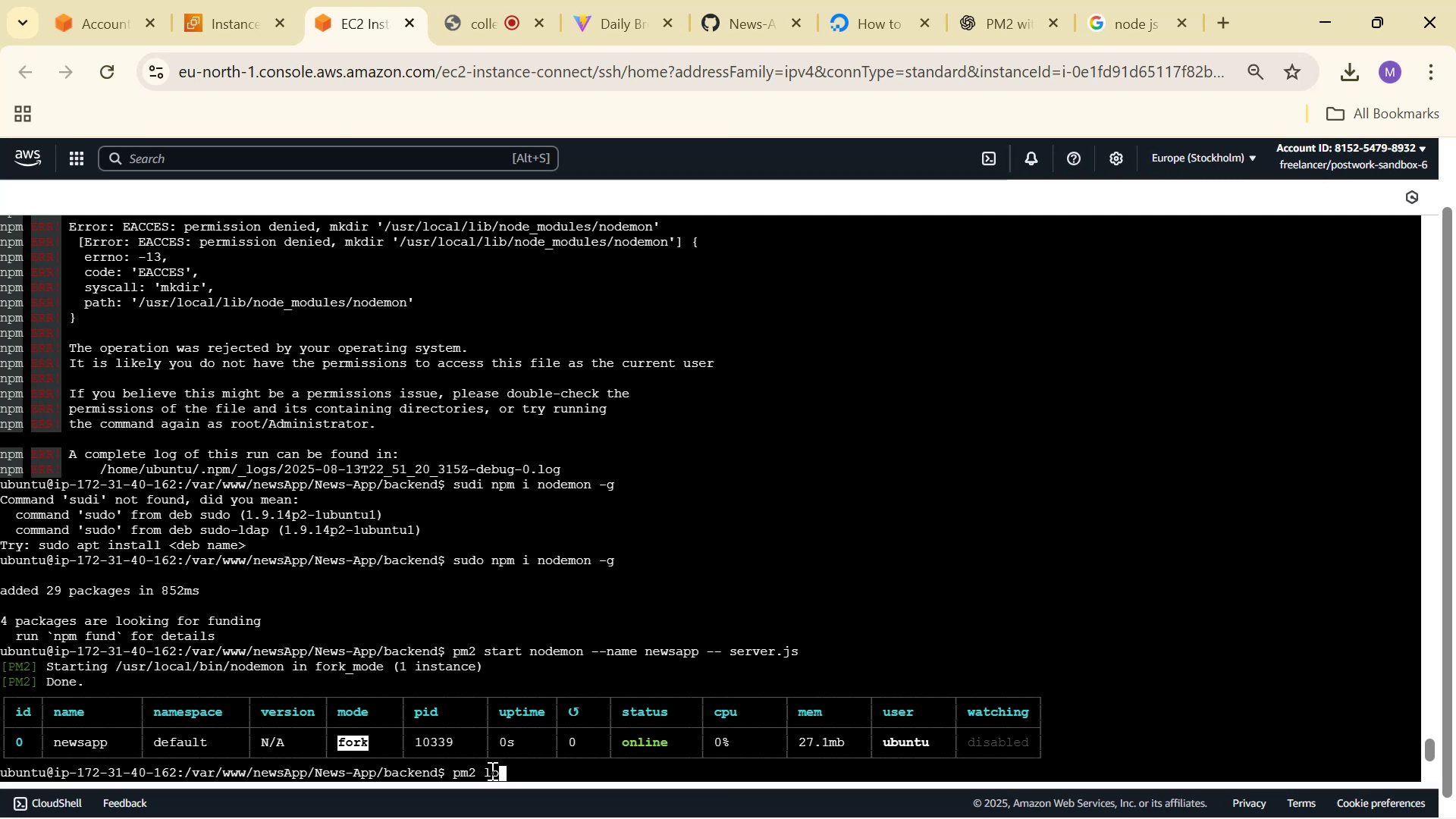 
key(Enter)
 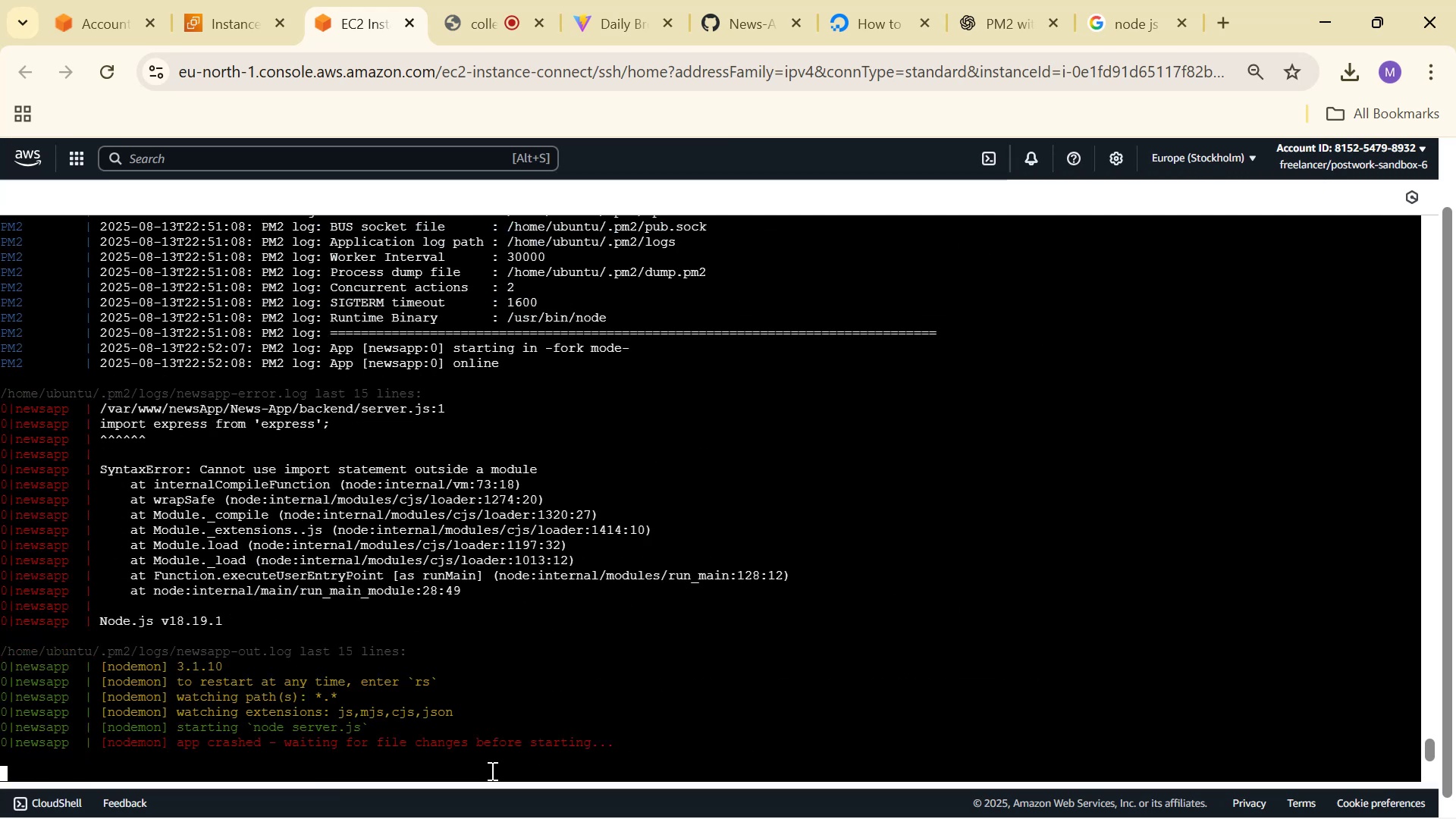 
wait(7.29)
 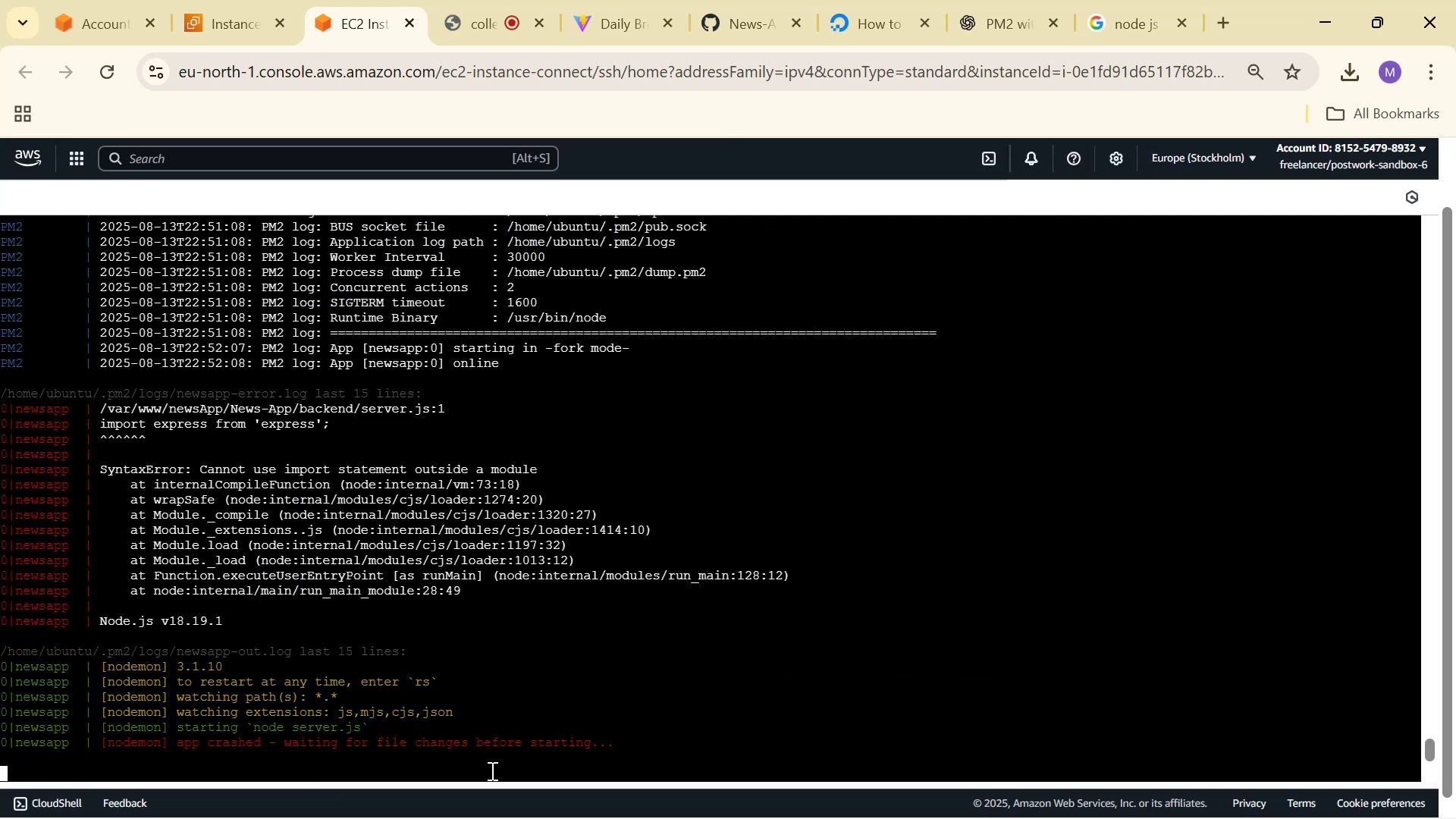 
key(Control+C)
 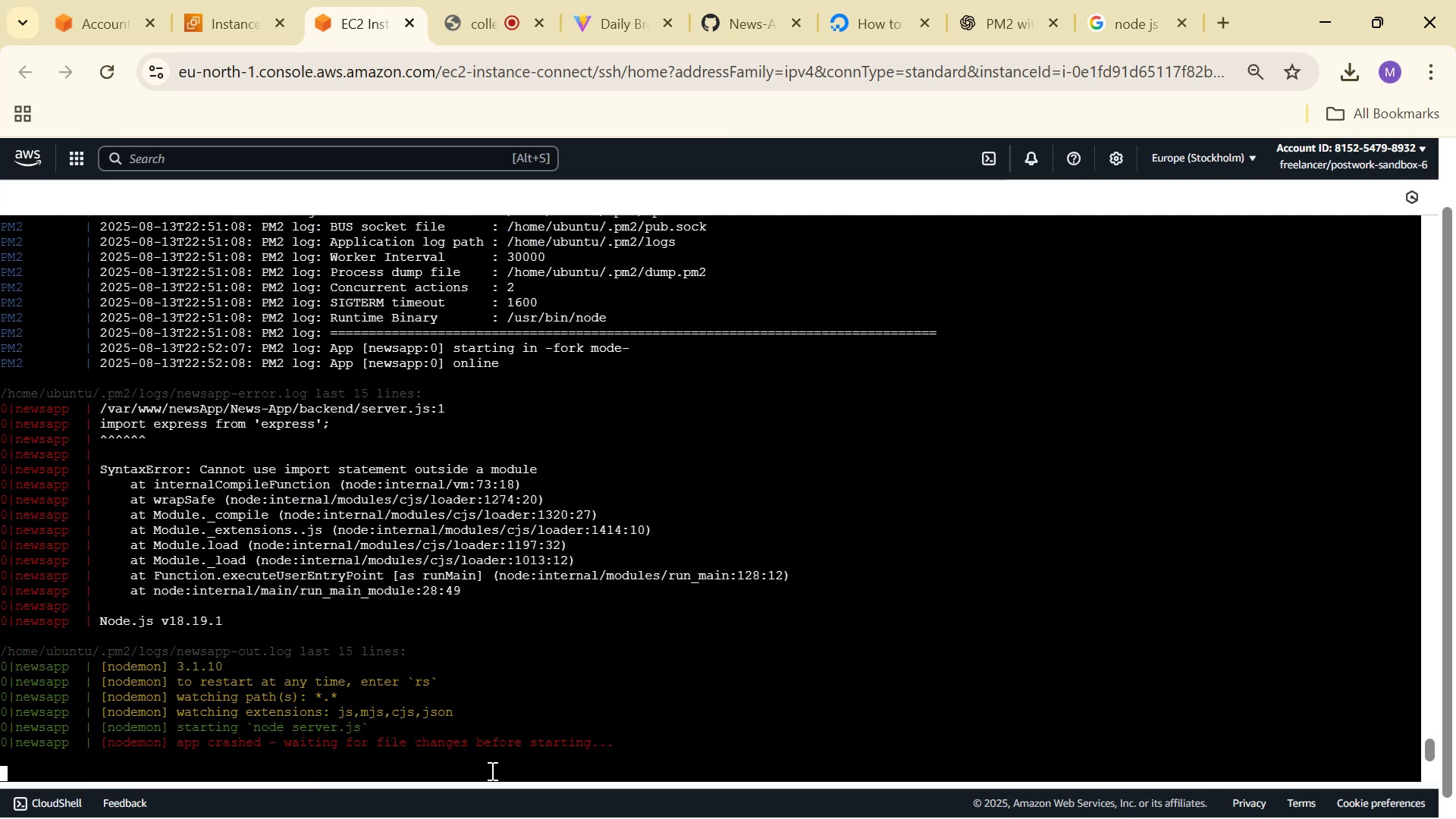 
key(Control+C)
 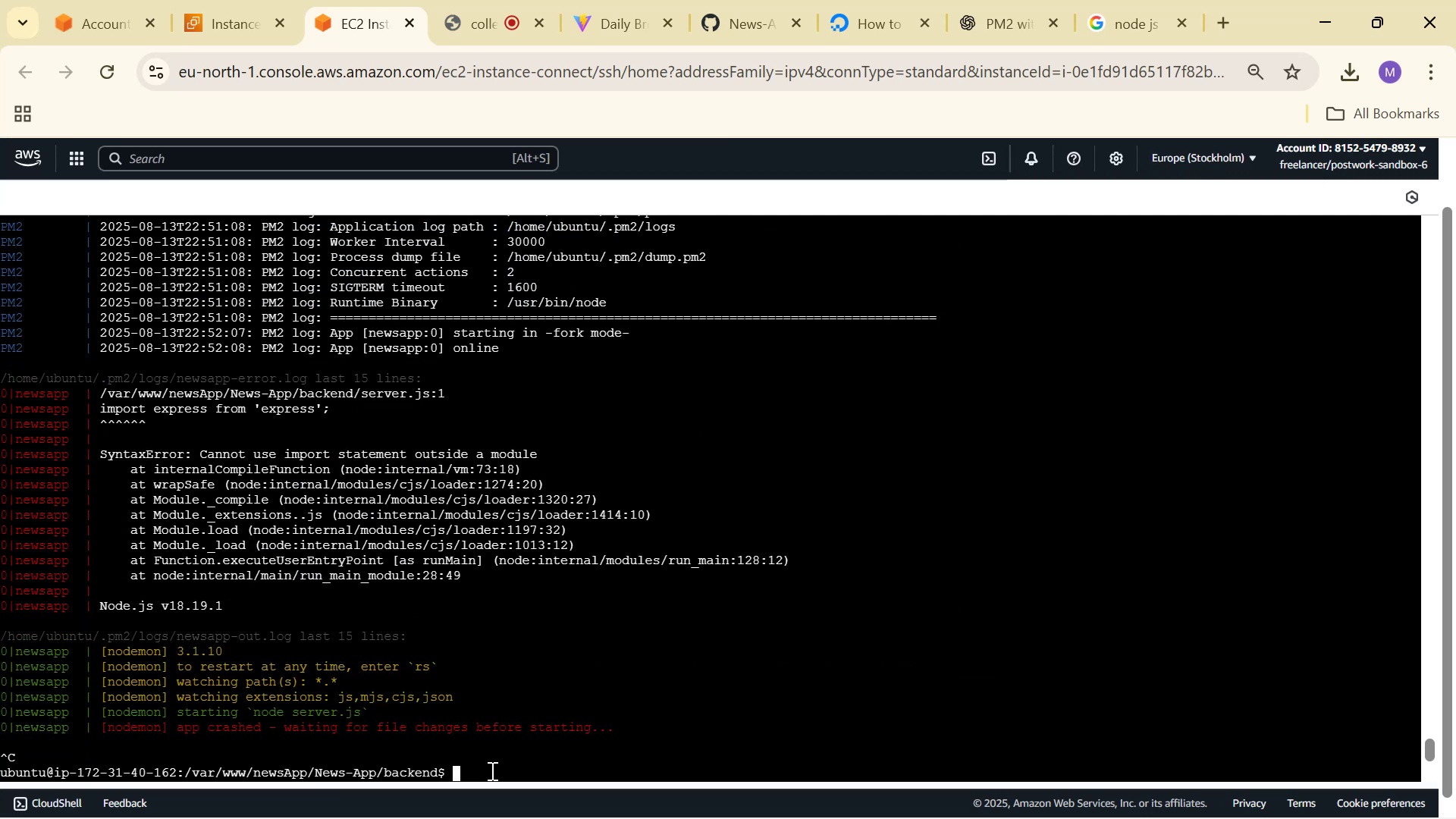 
key(Control+C)
 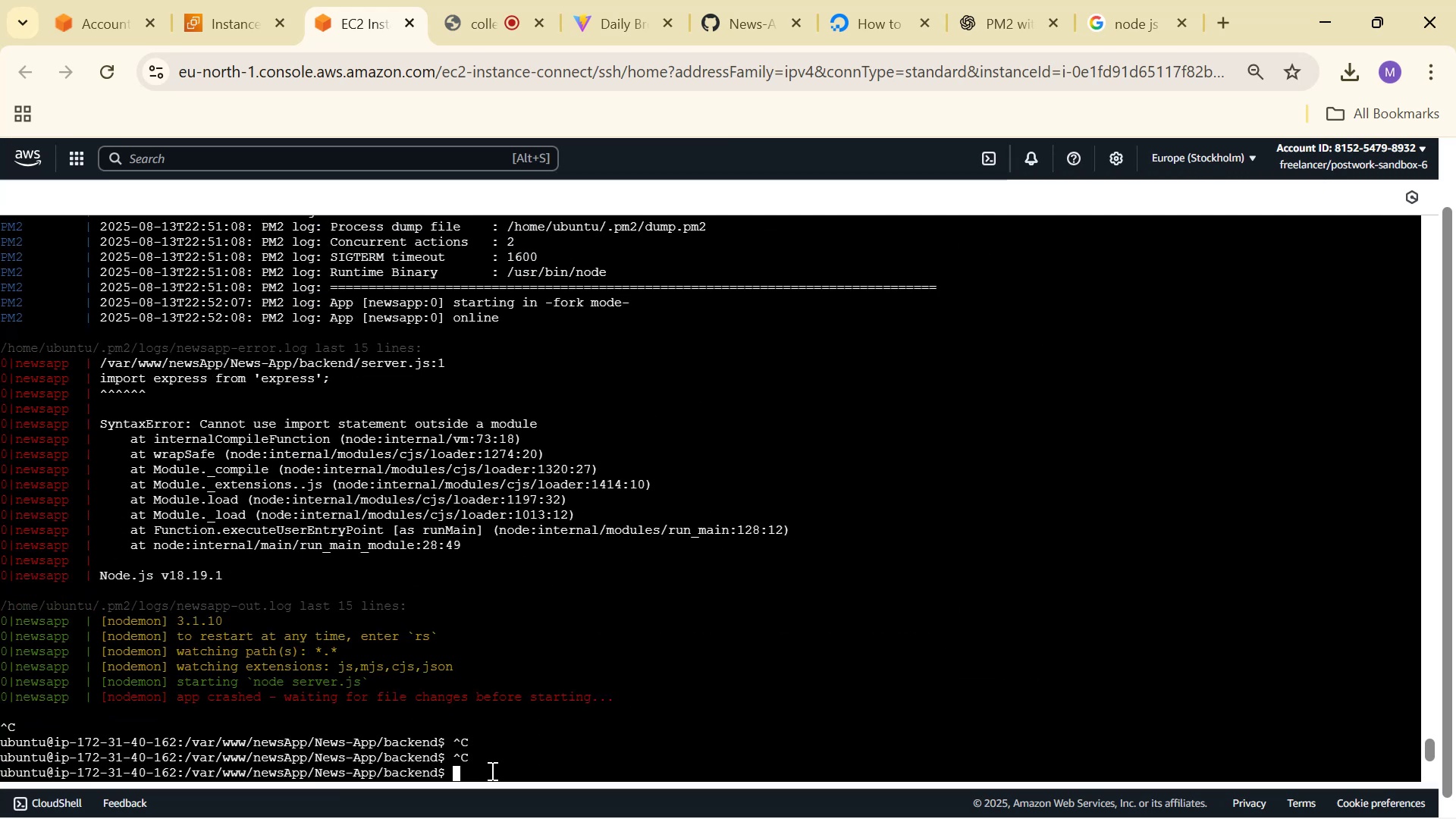 
type(np )
key(Backspace)
type(m i)
 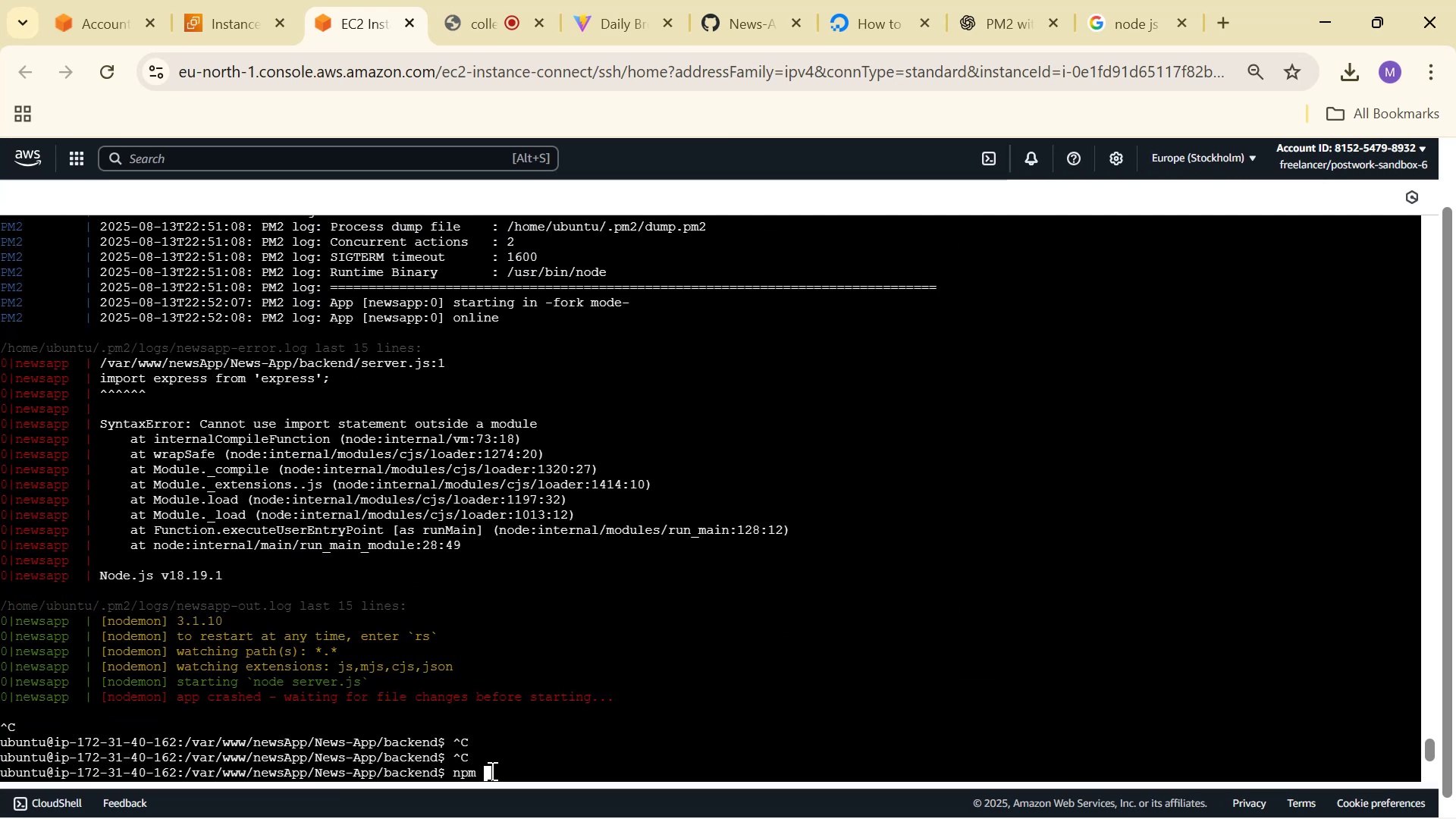 
key(Enter)
 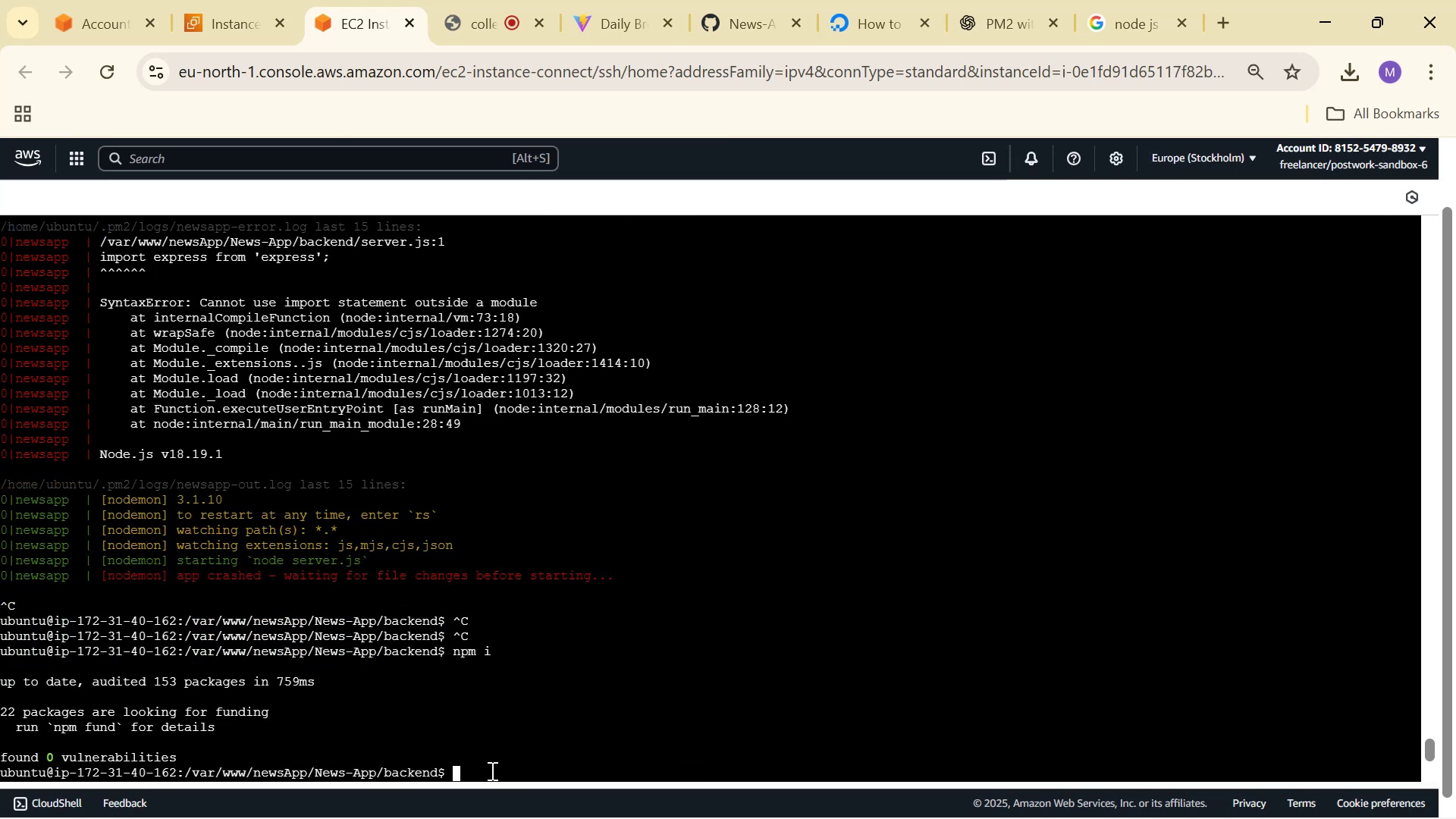 
key(ArrowUp)
 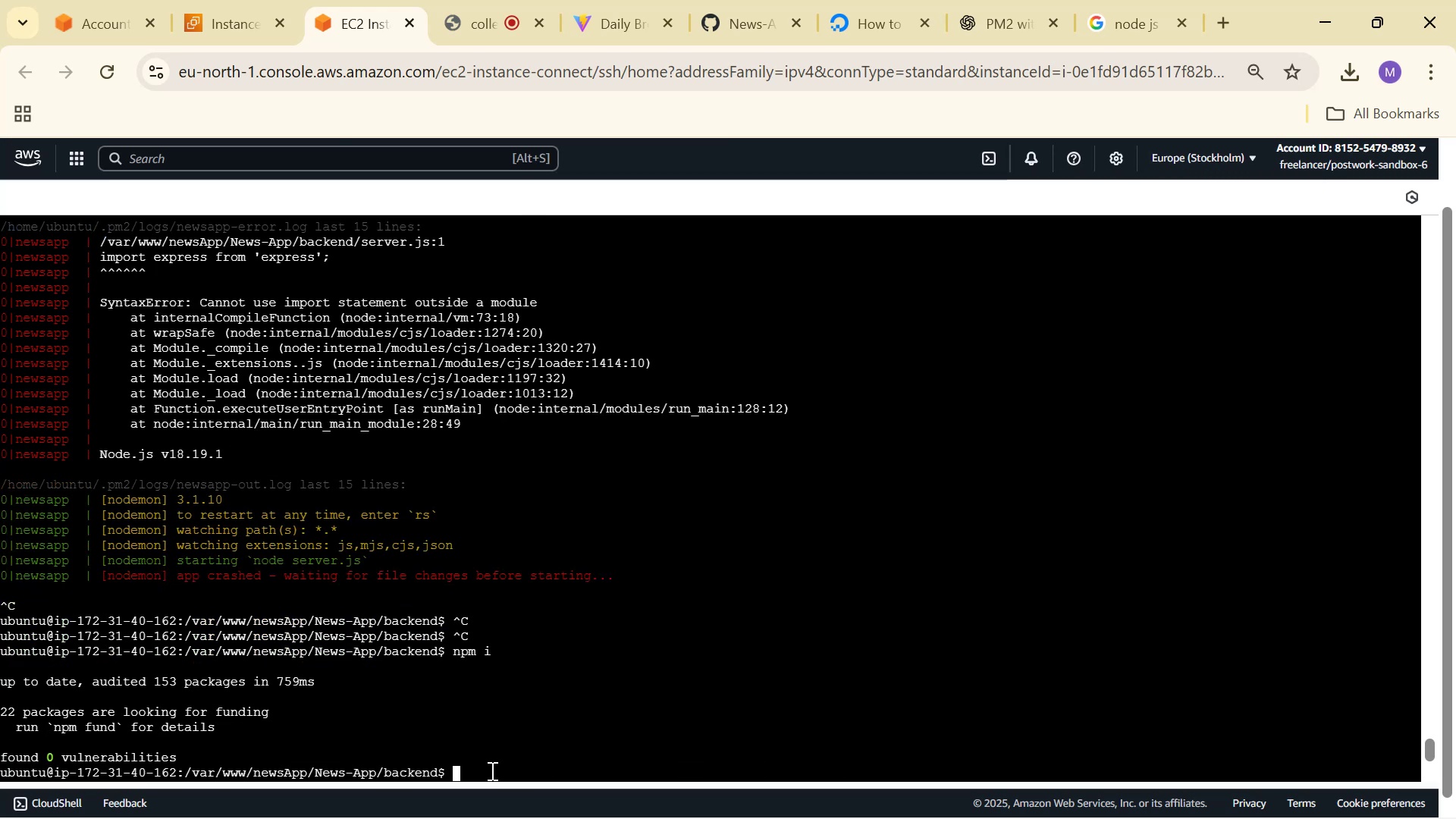 
key(ArrowUp)
 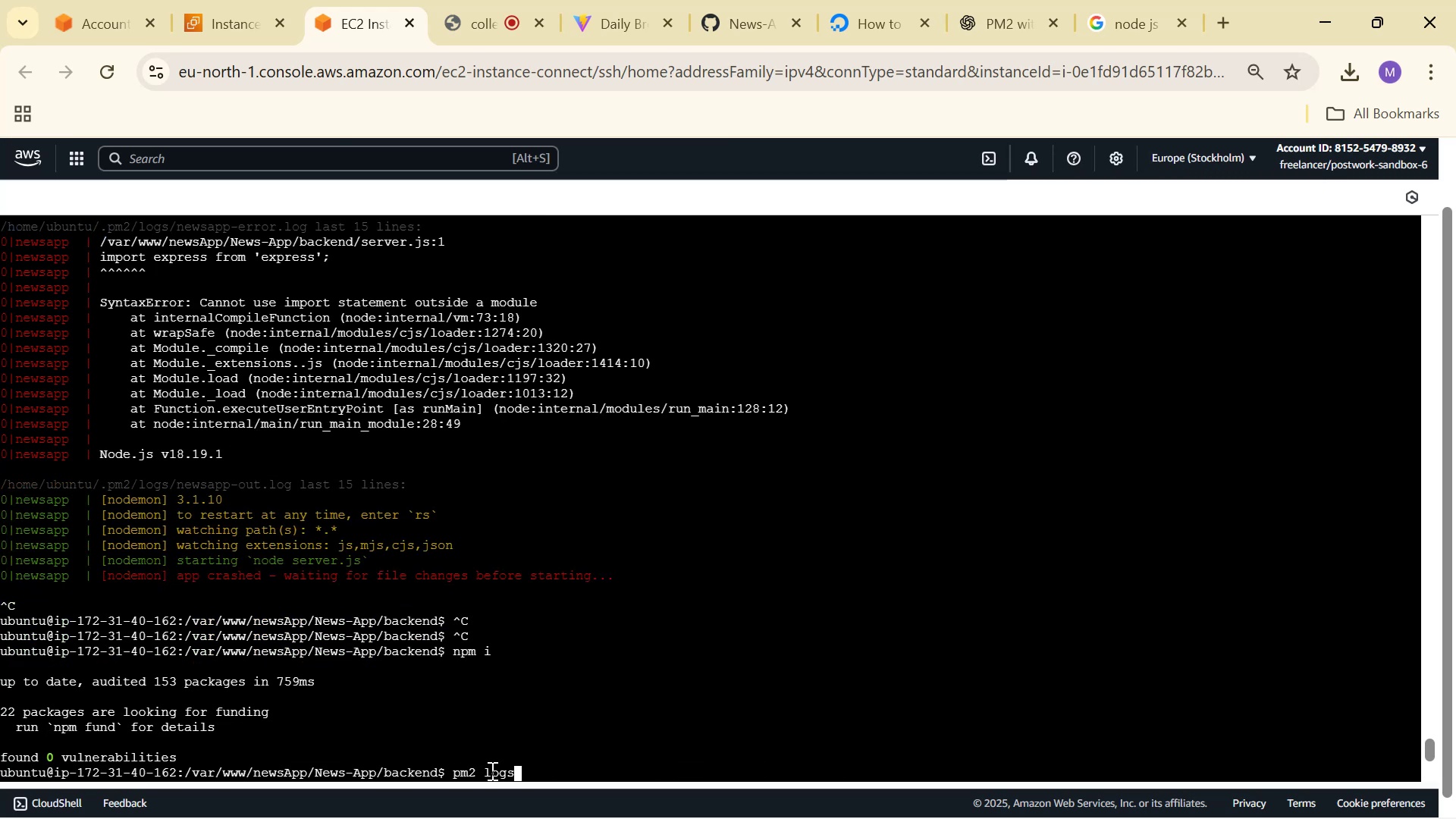 
key(ArrowUp)
 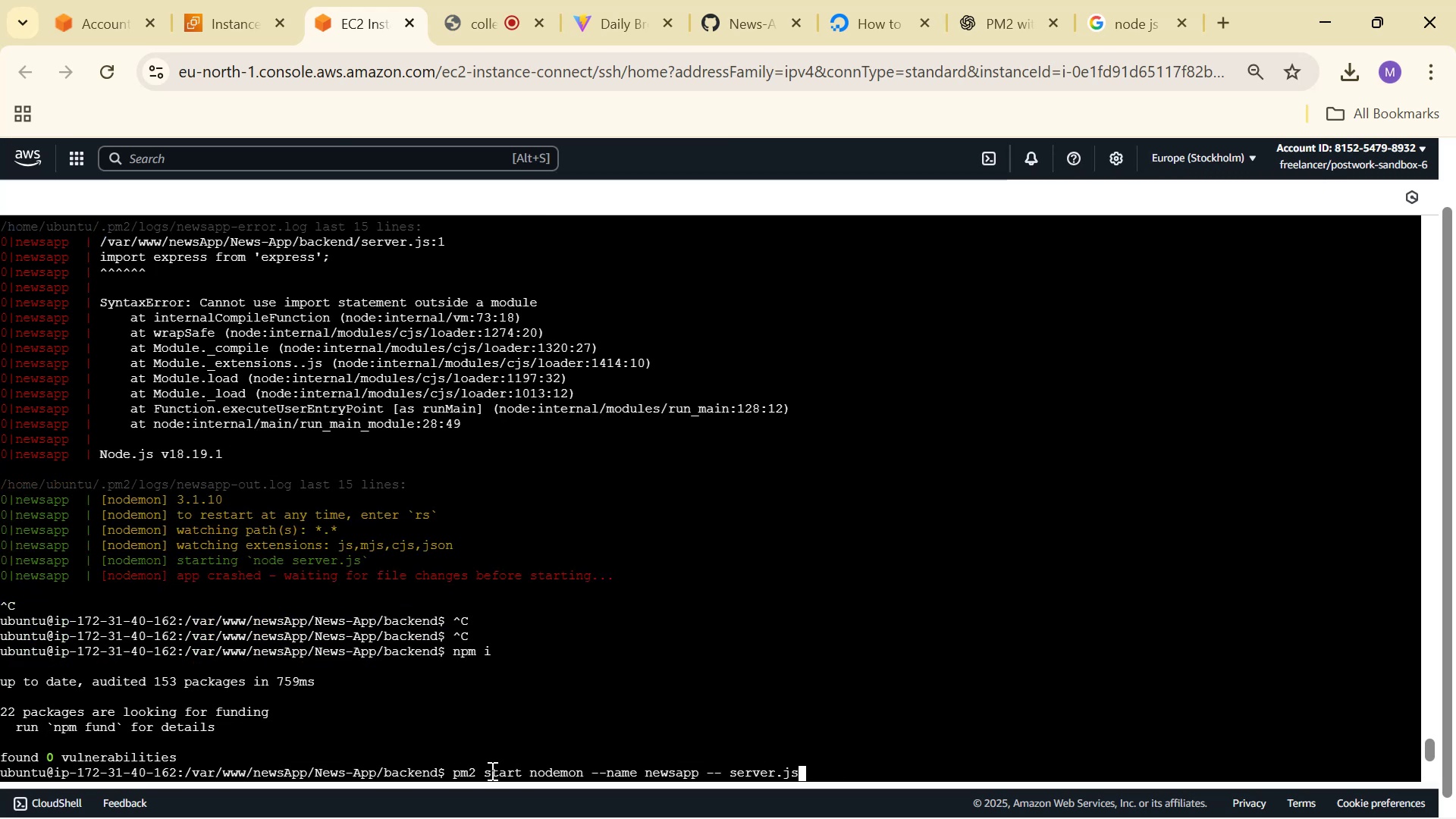 
key(ArrowDown)
 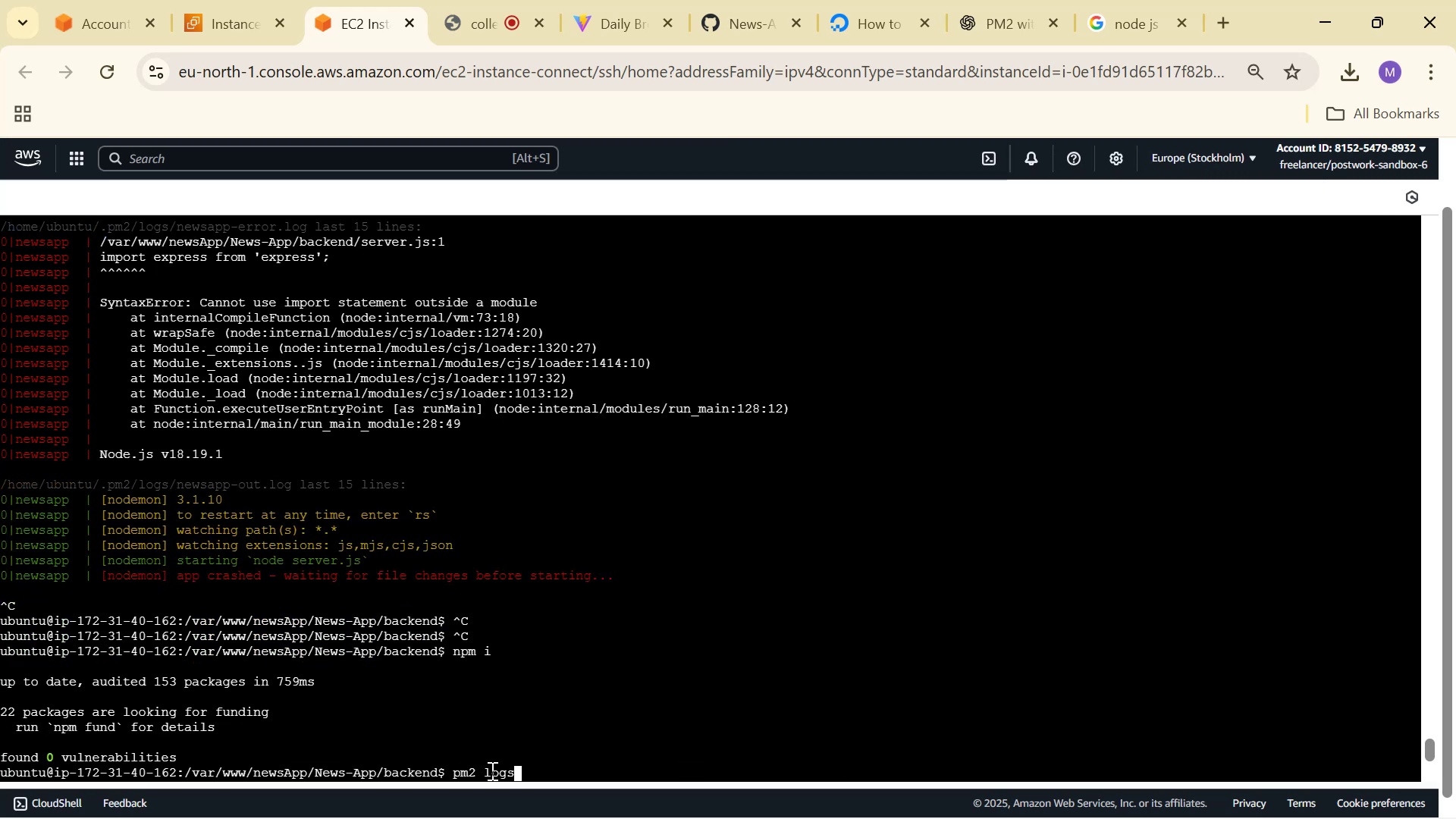 
key(Enter)
 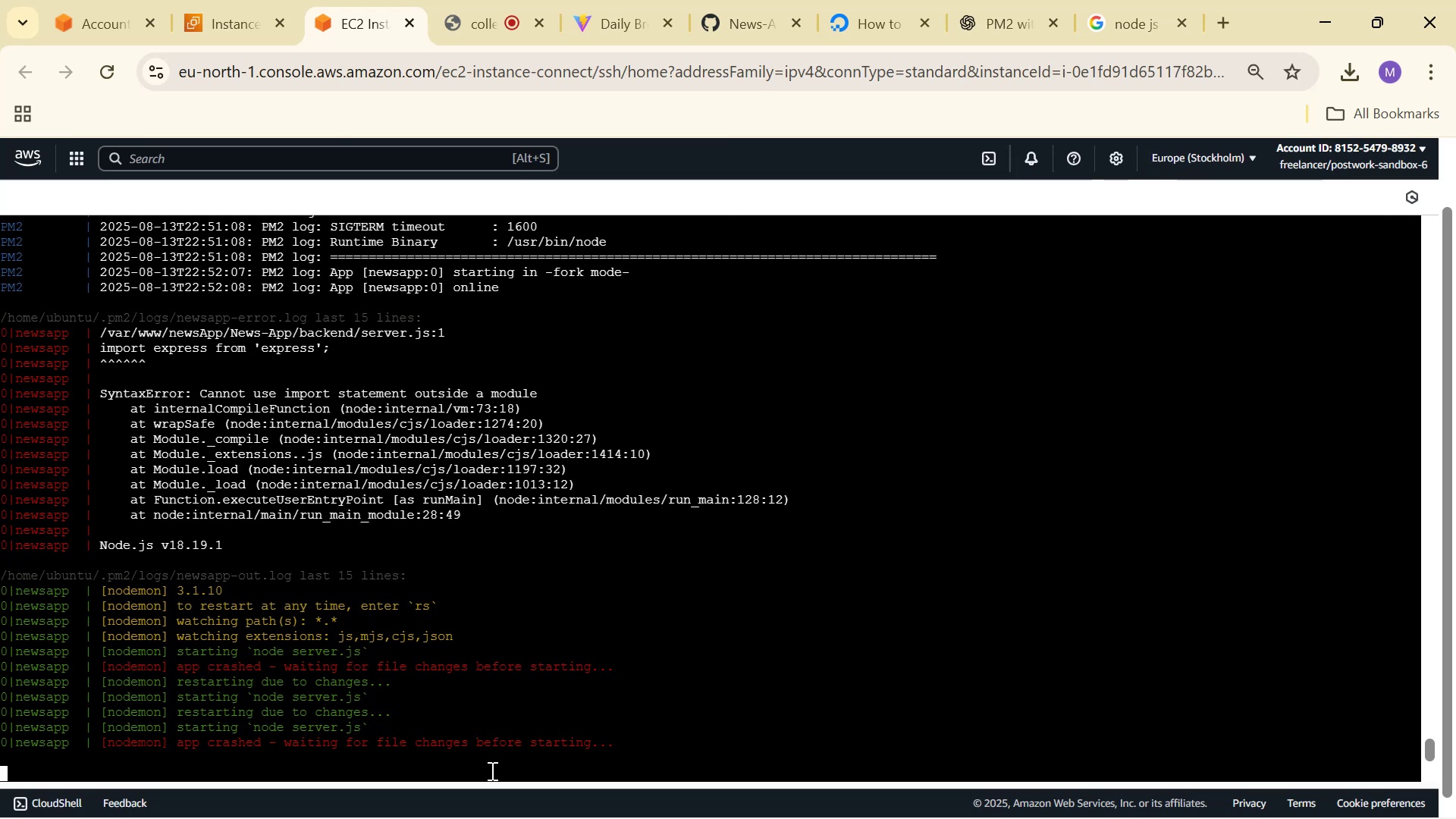 
wait(10.93)
 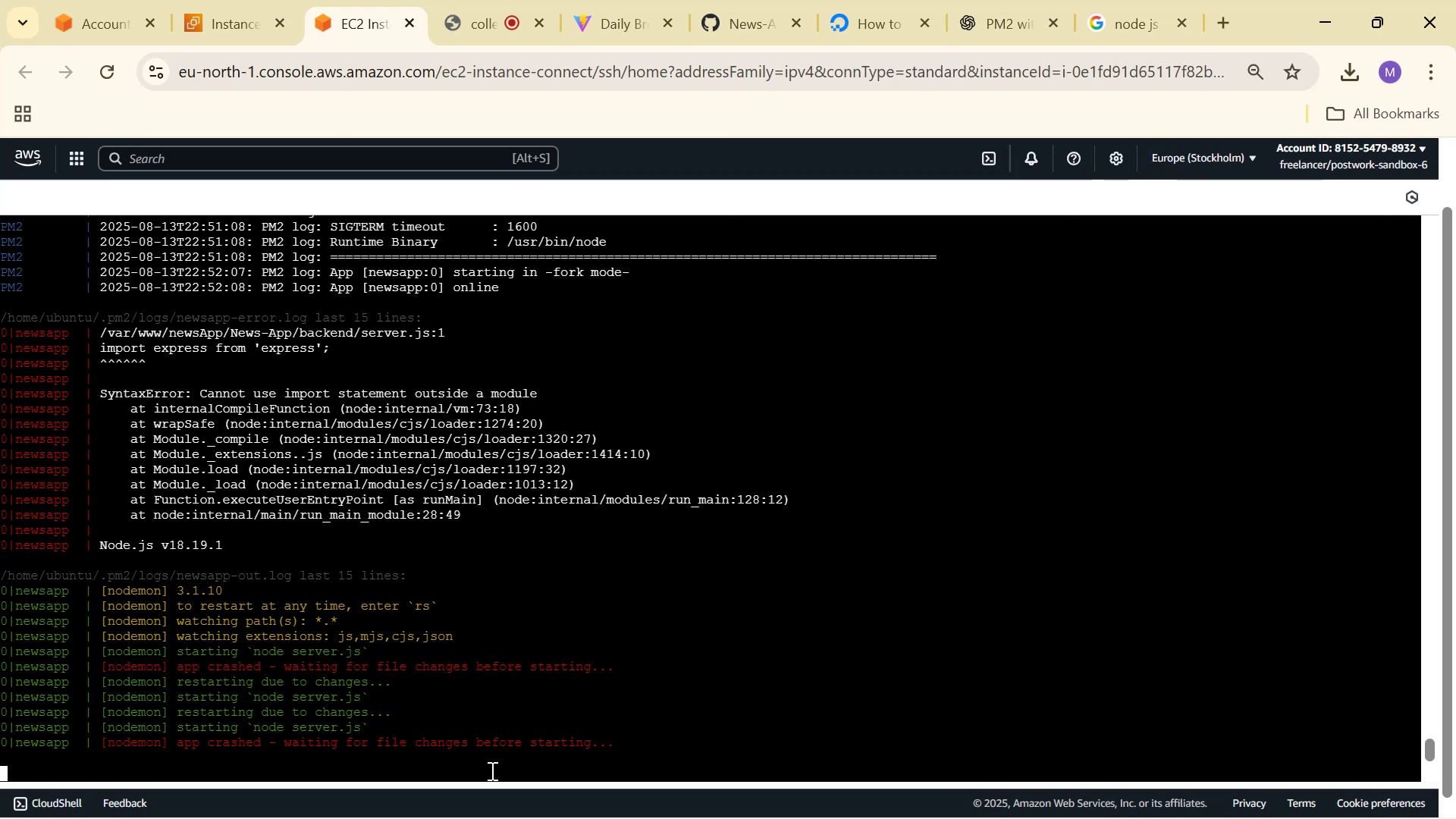 
hold_key(key=ControlLeft, duration=1.19)
 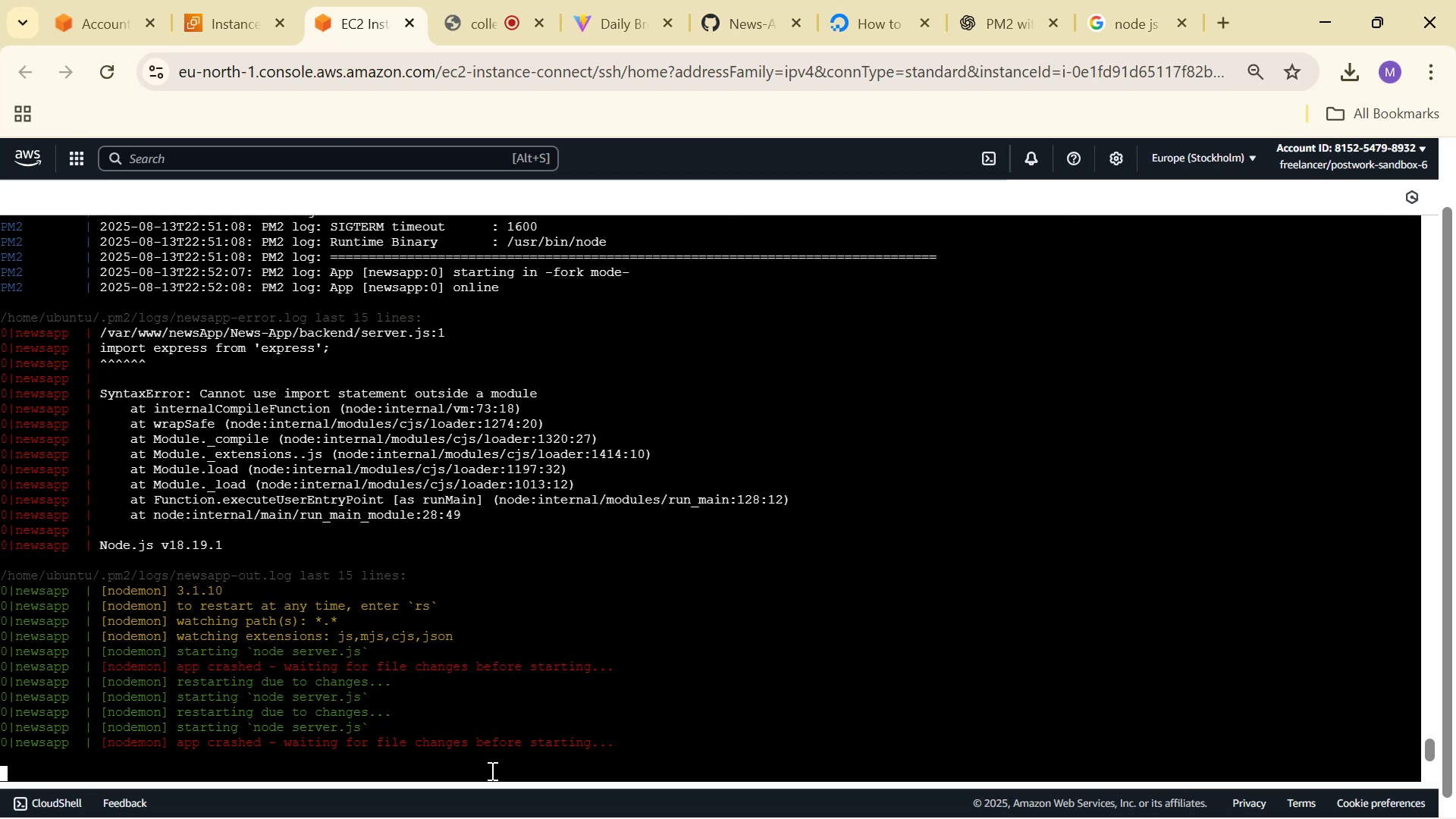 
hold_key(key=ControlLeft, duration=1.52)
 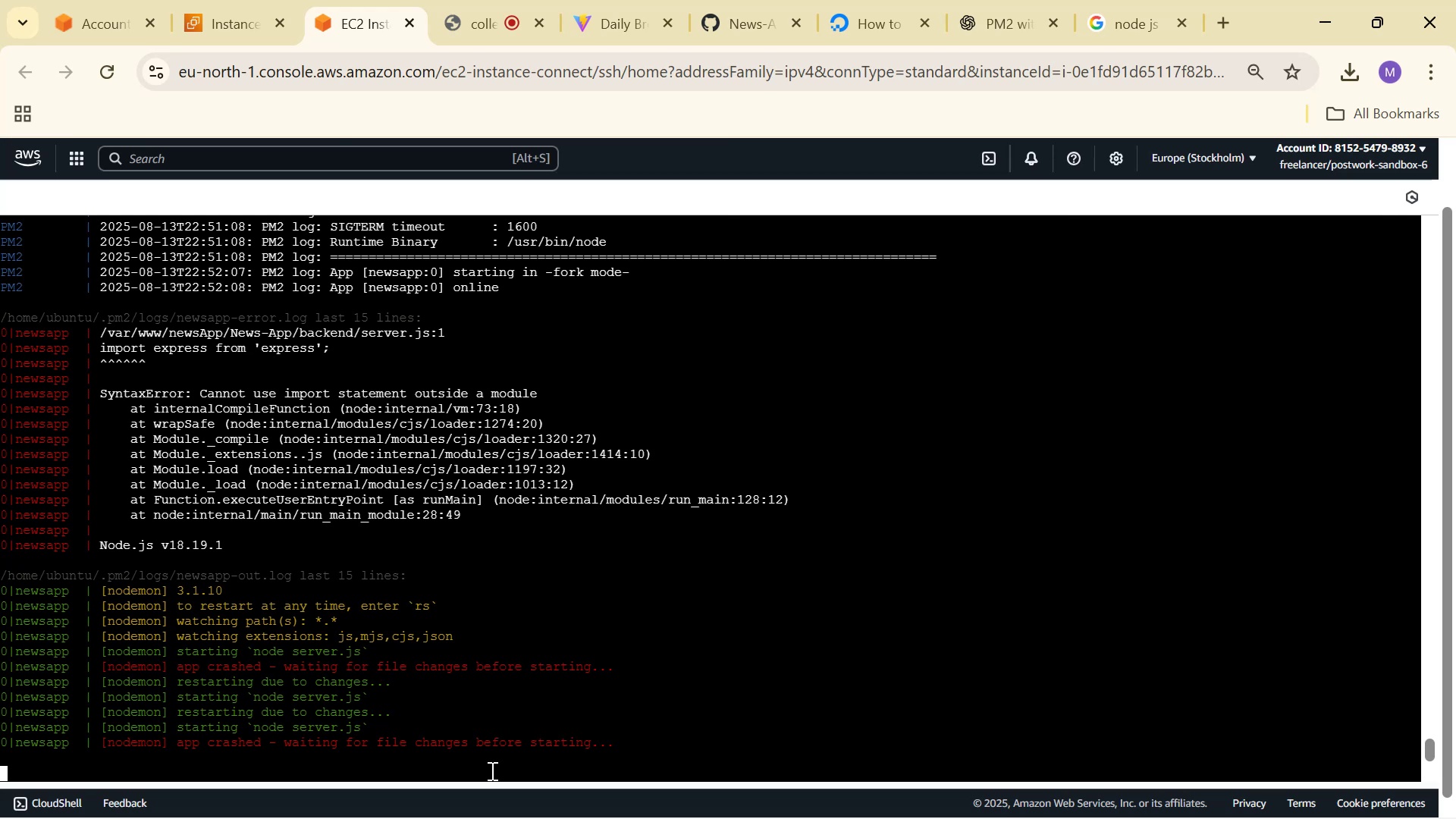 
hold_key(key=ControlLeft, duration=1.52)
 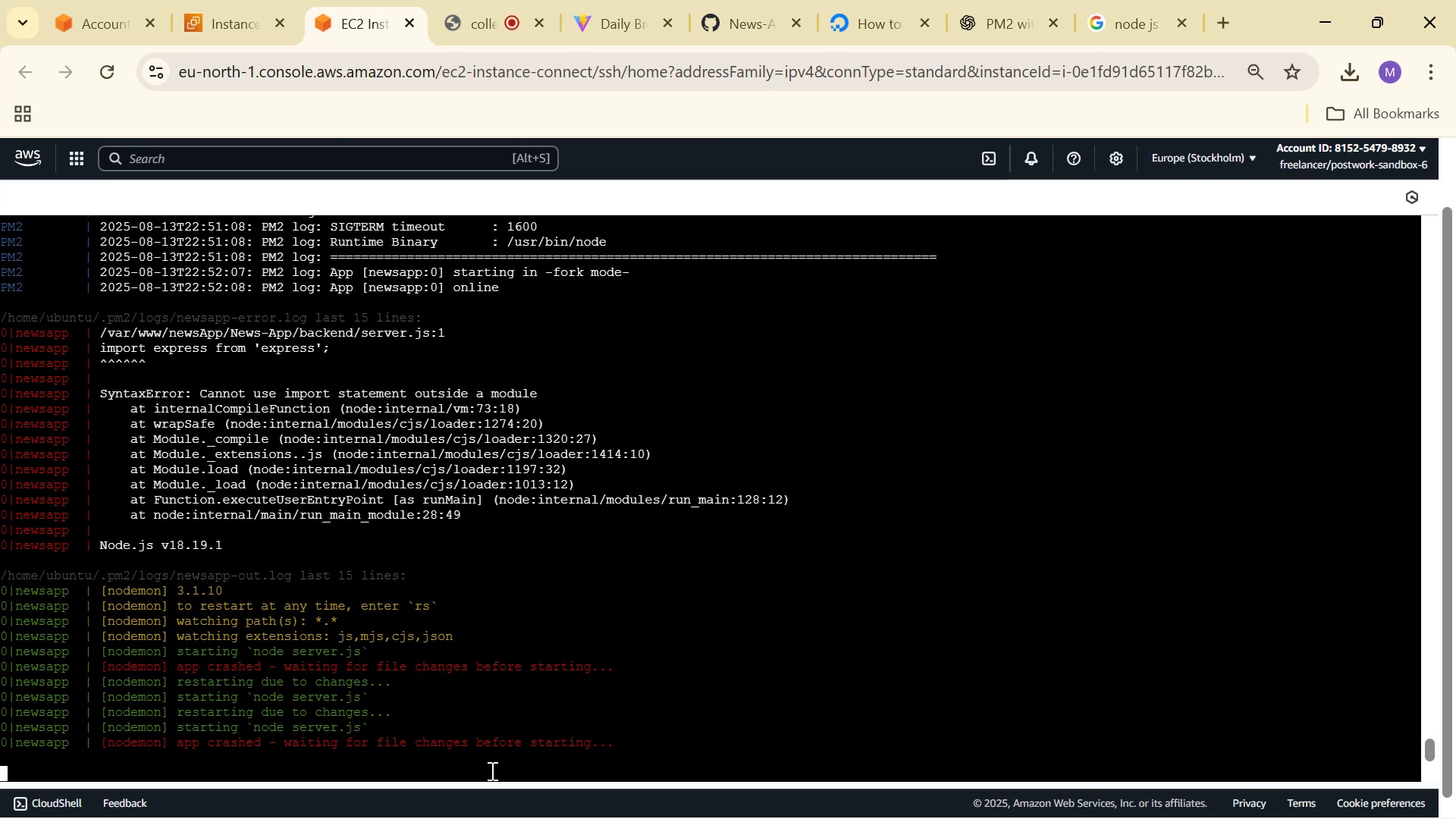 
hold_key(key=ControlLeft, duration=1.52)
 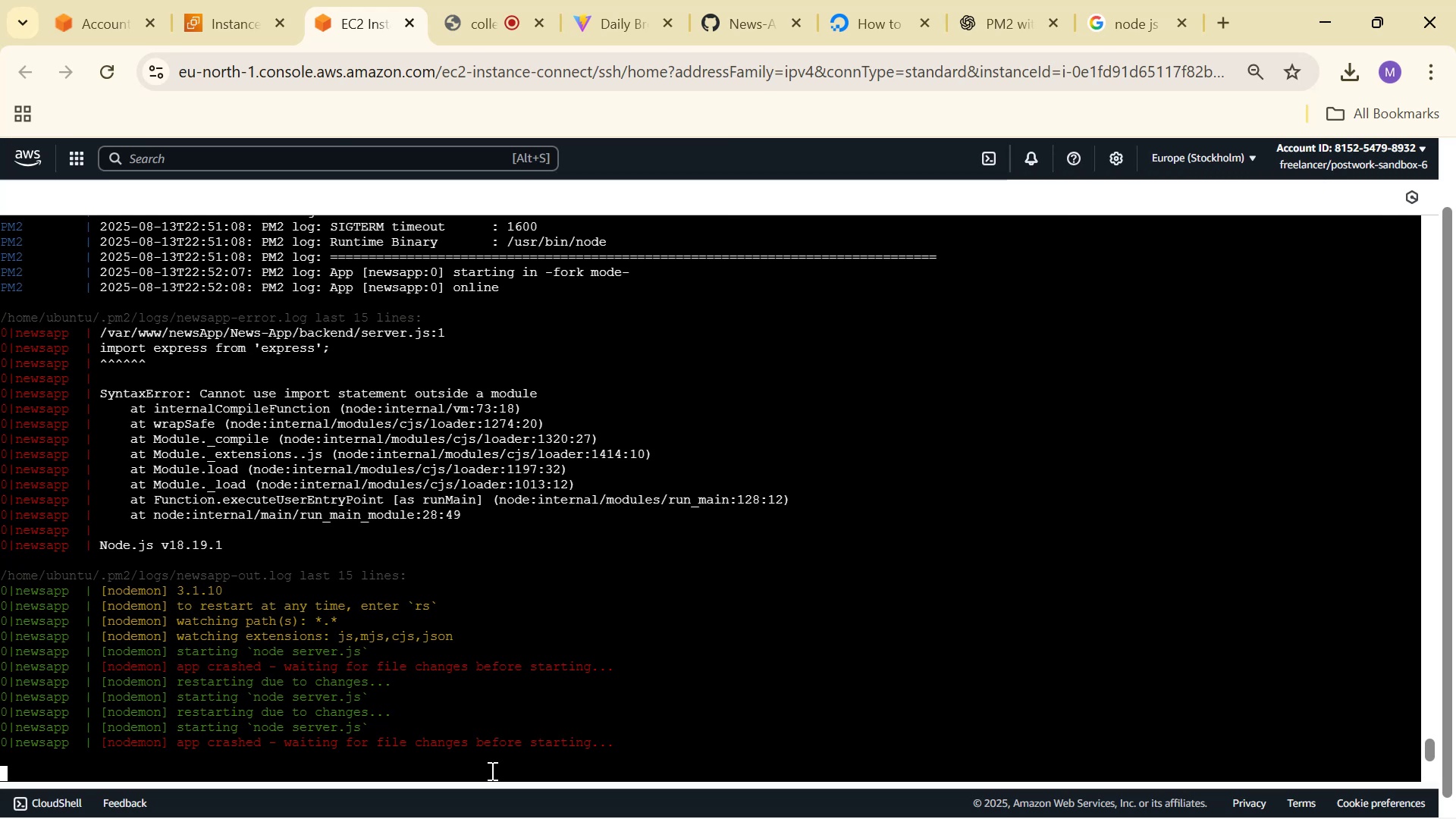 
key(Control+C)
 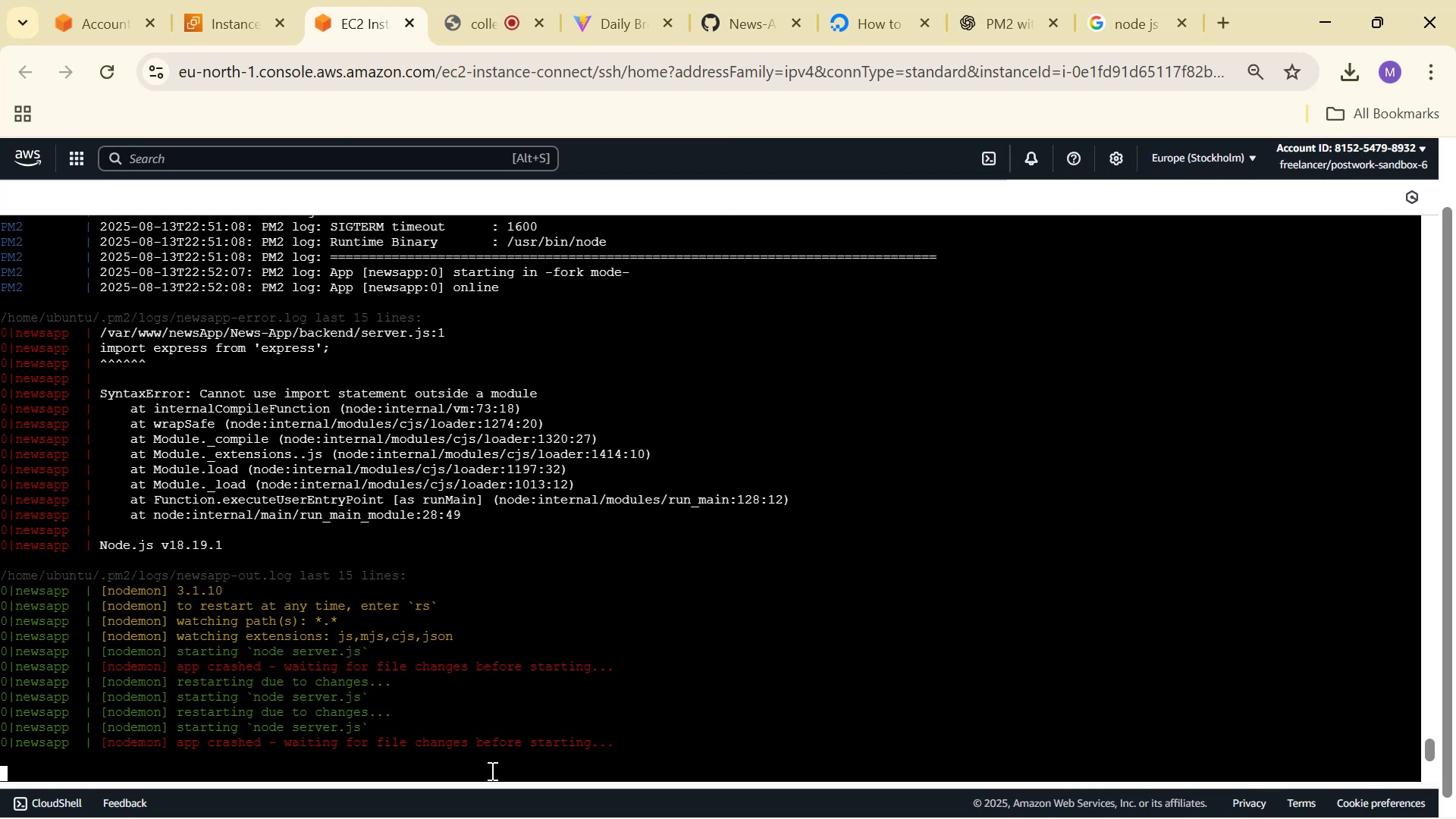 
key(Control+C)
 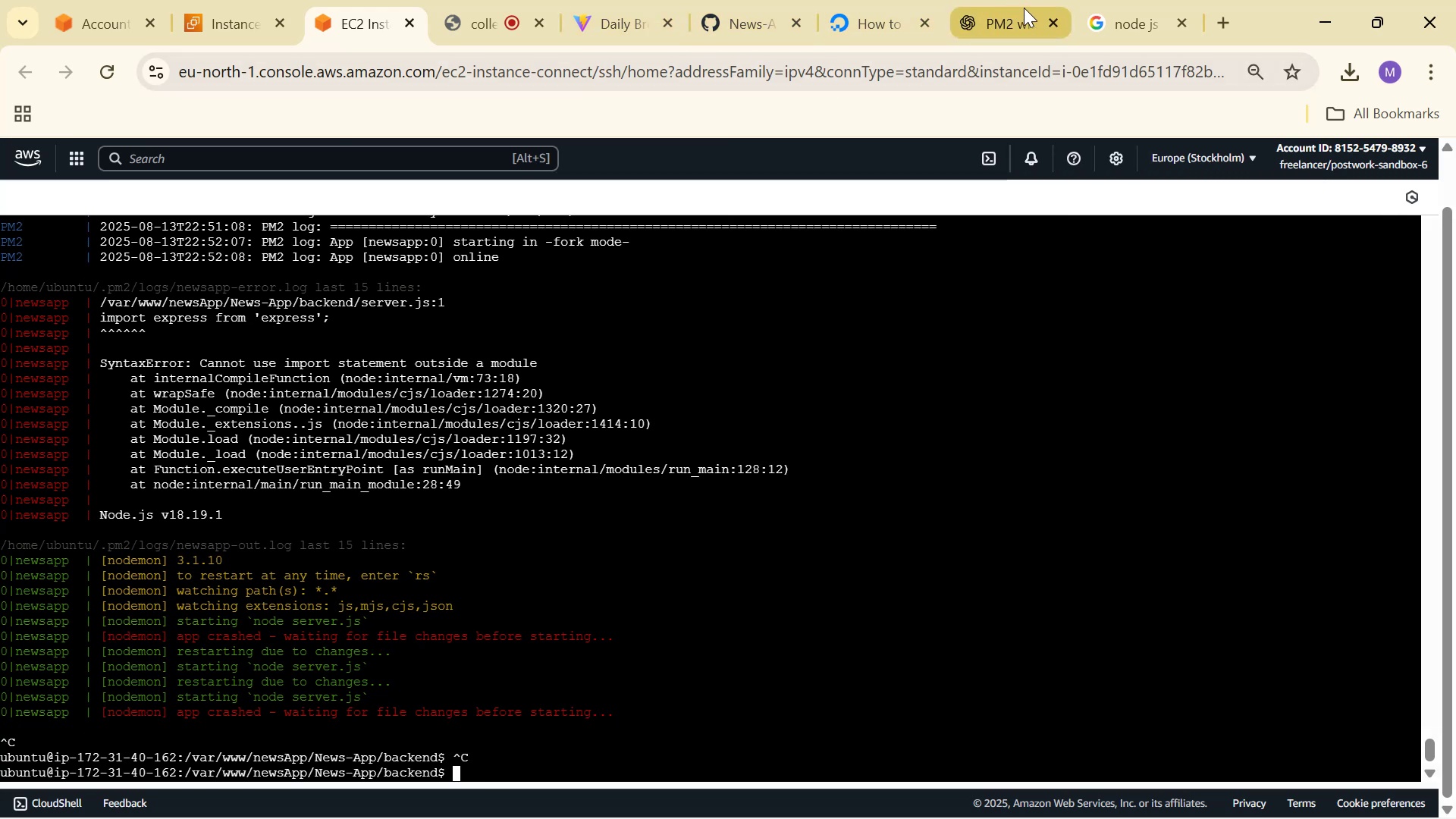 
left_click([723, 18])
 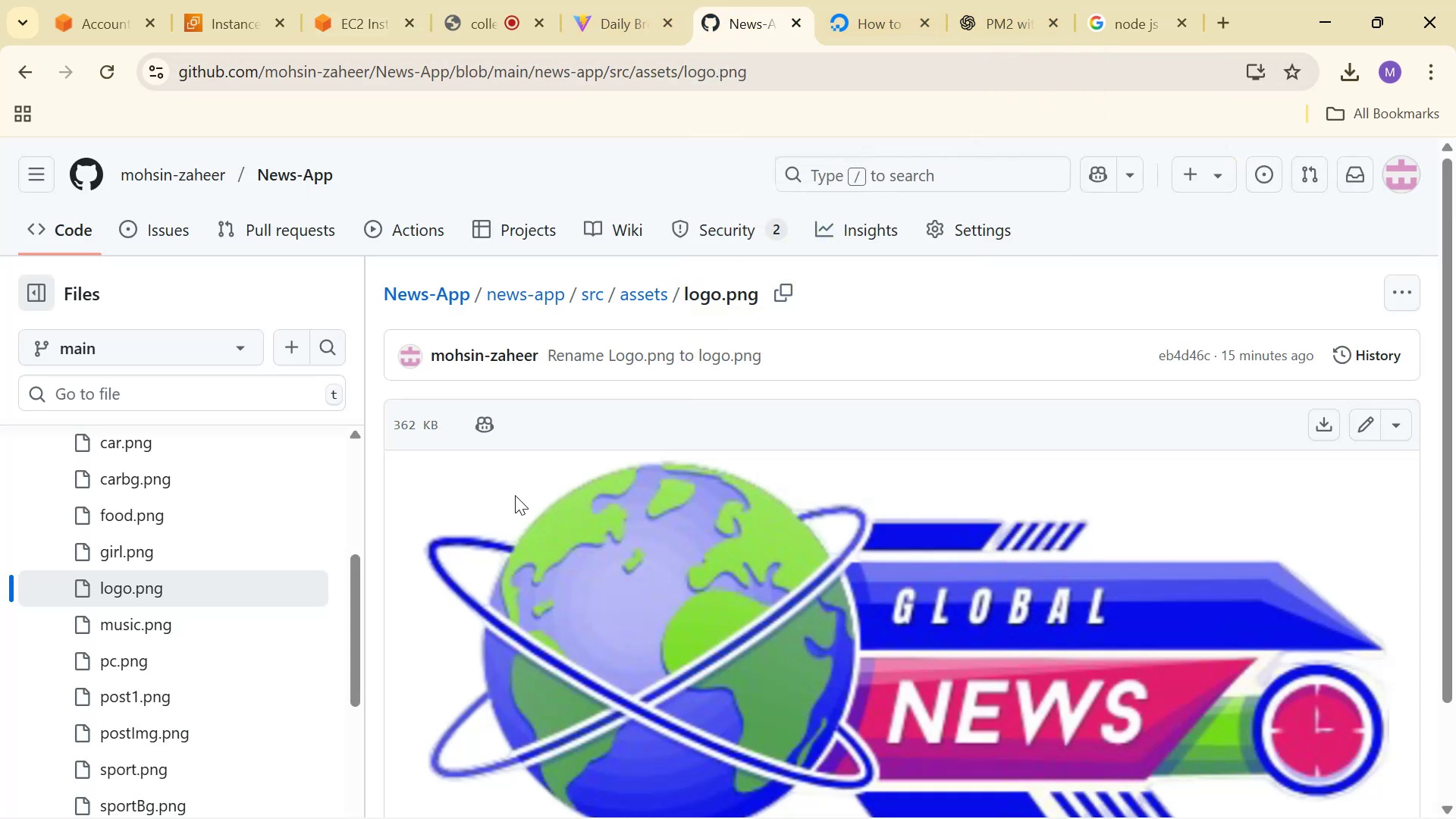 
scroll: coordinate [295, 482], scroll_direction: up, amount: 6.0
 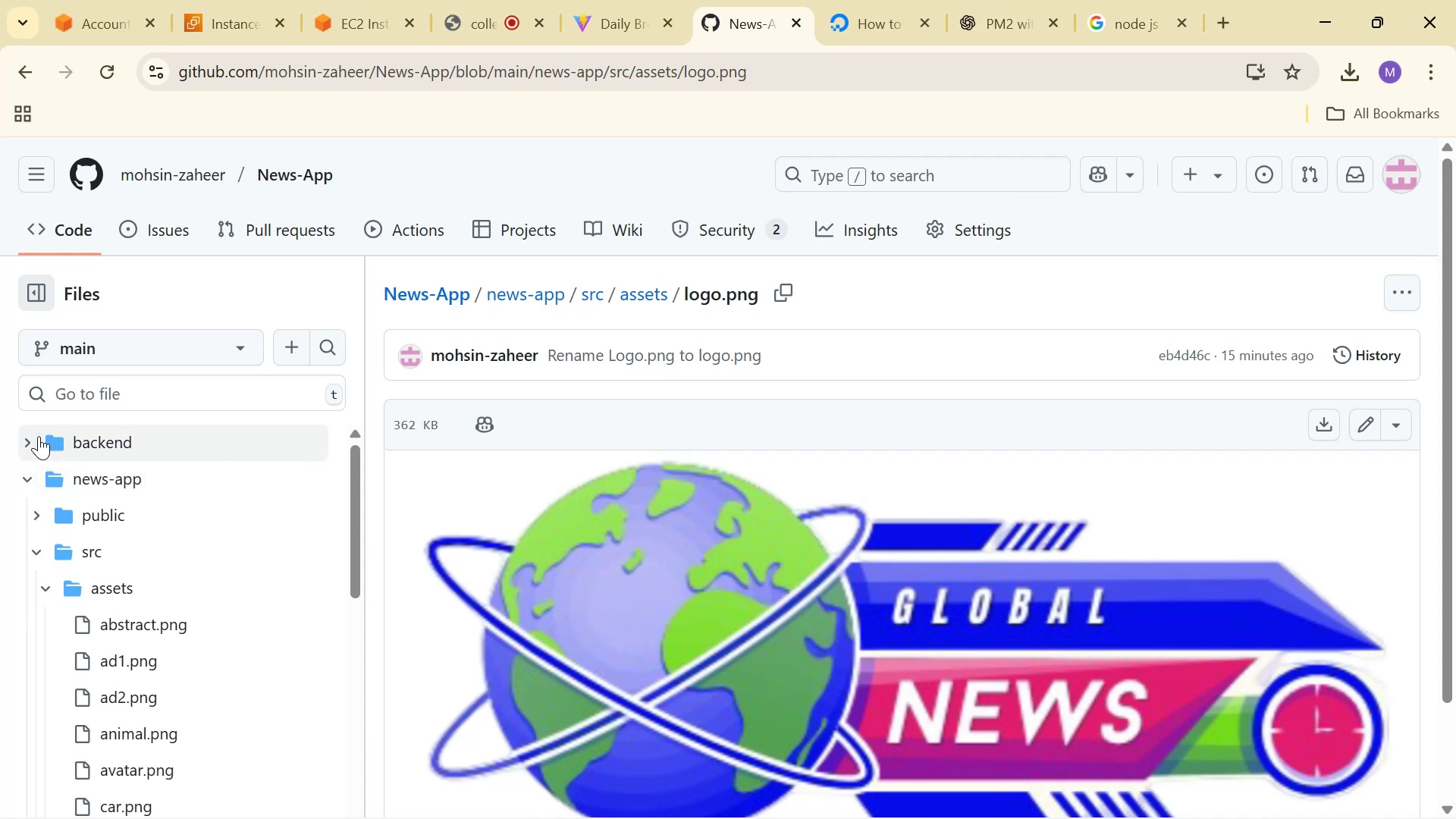 
left_click([28, 446])
 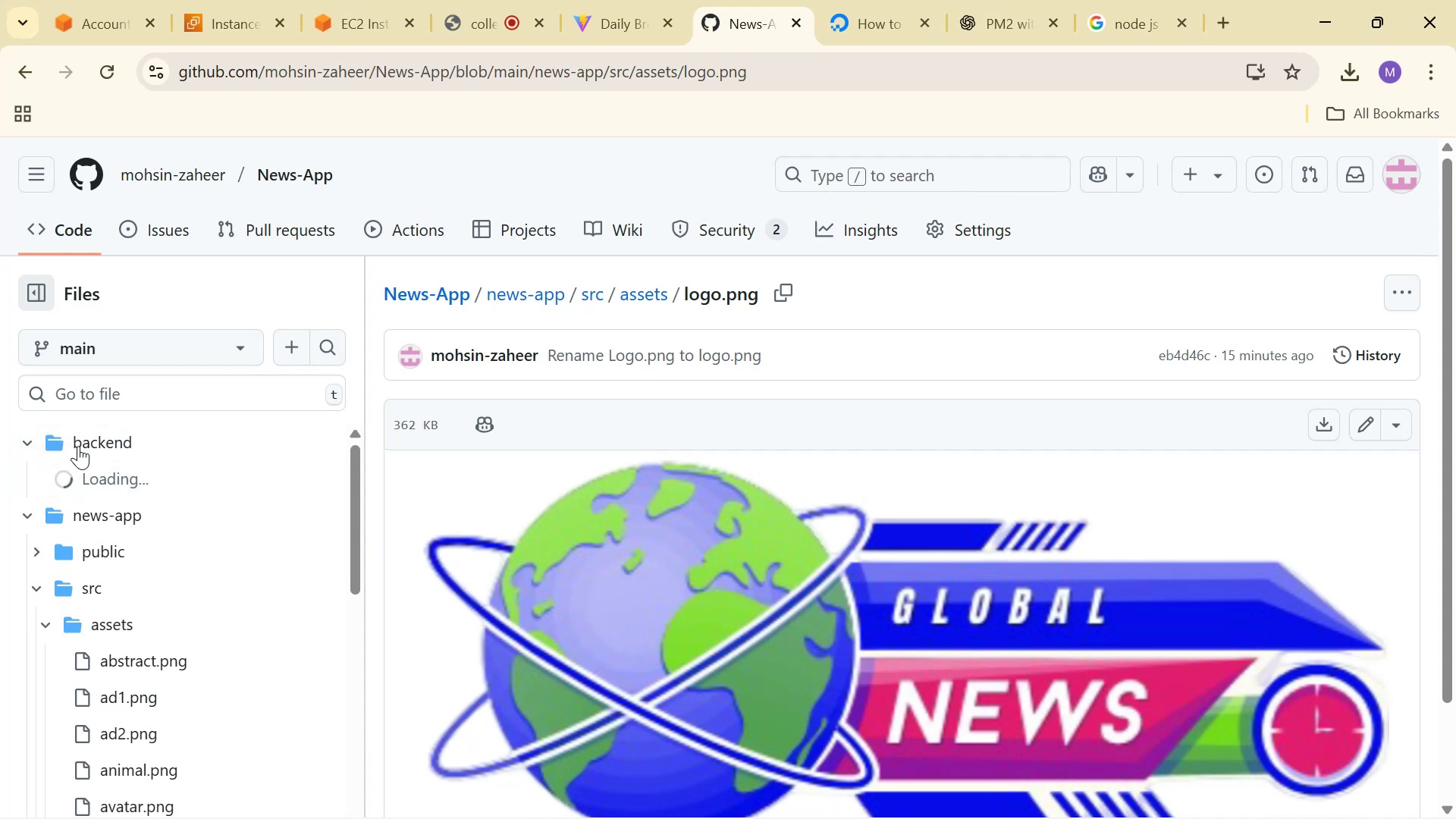 
scroll: coordinate [130, 485], scroll_direction: down, amount: 2.0
 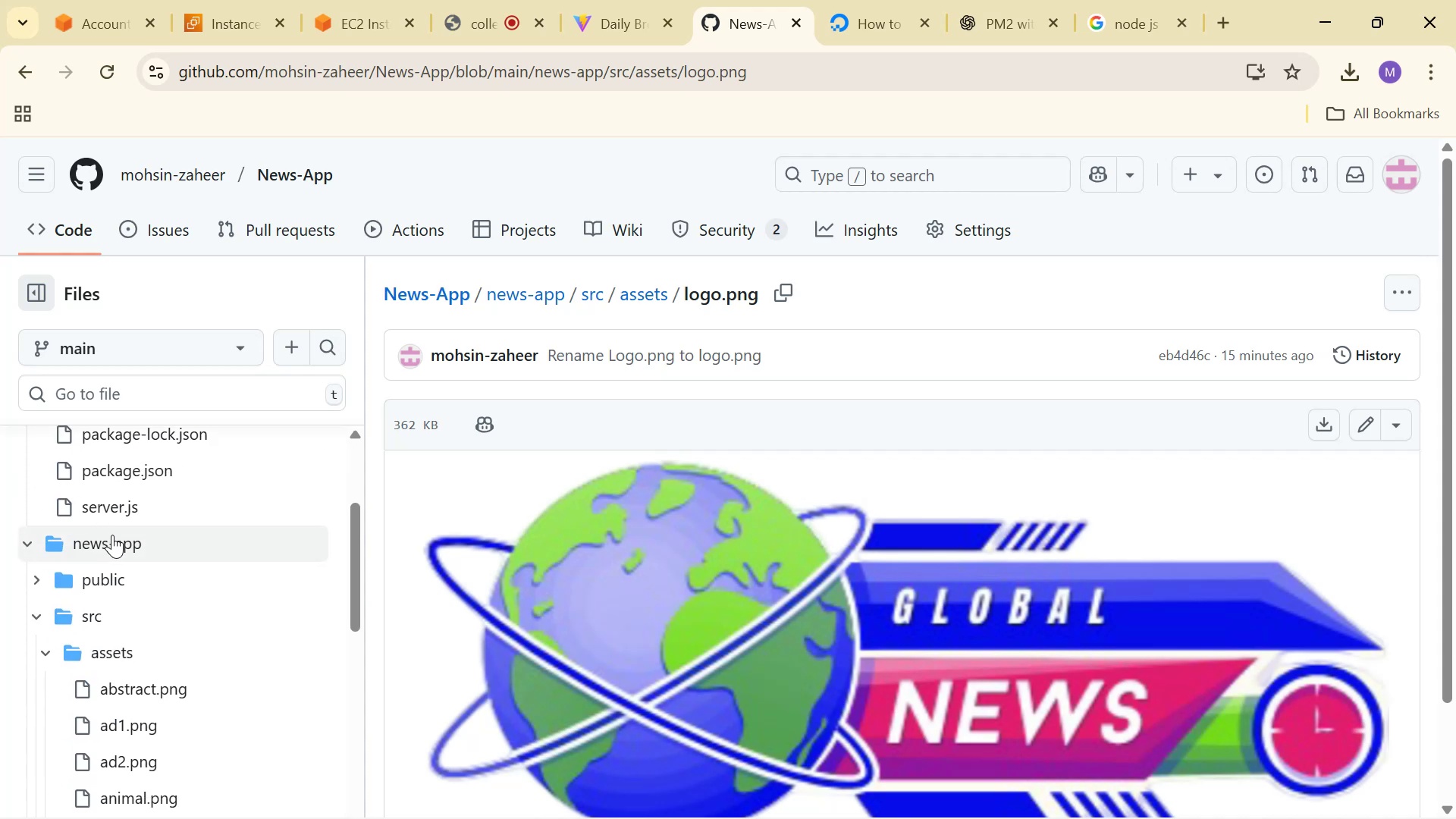 
scroll: coordinate [123, 512], scroll_direction: up, amount: 1.0
 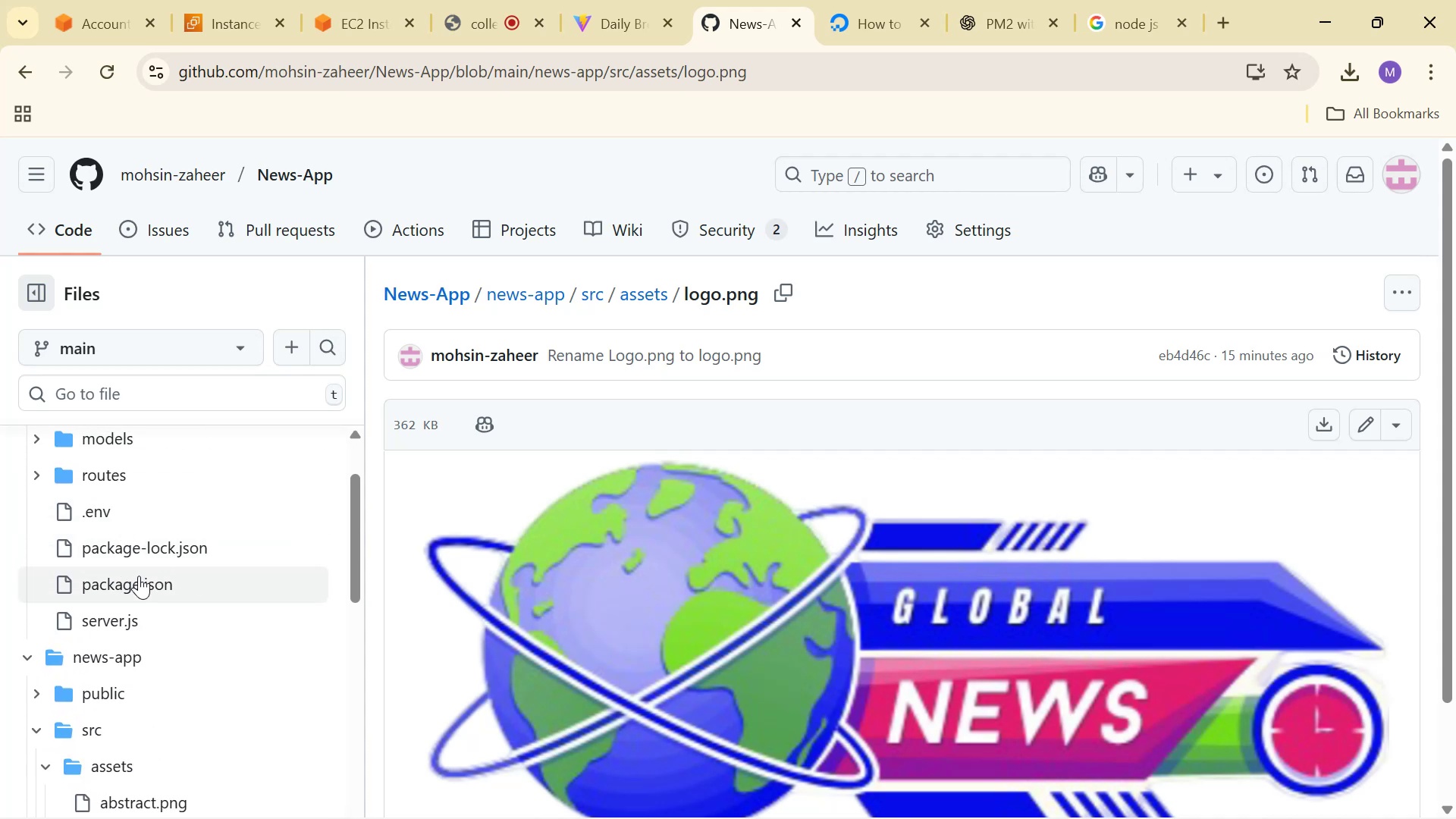 
double_click([139, 576])
 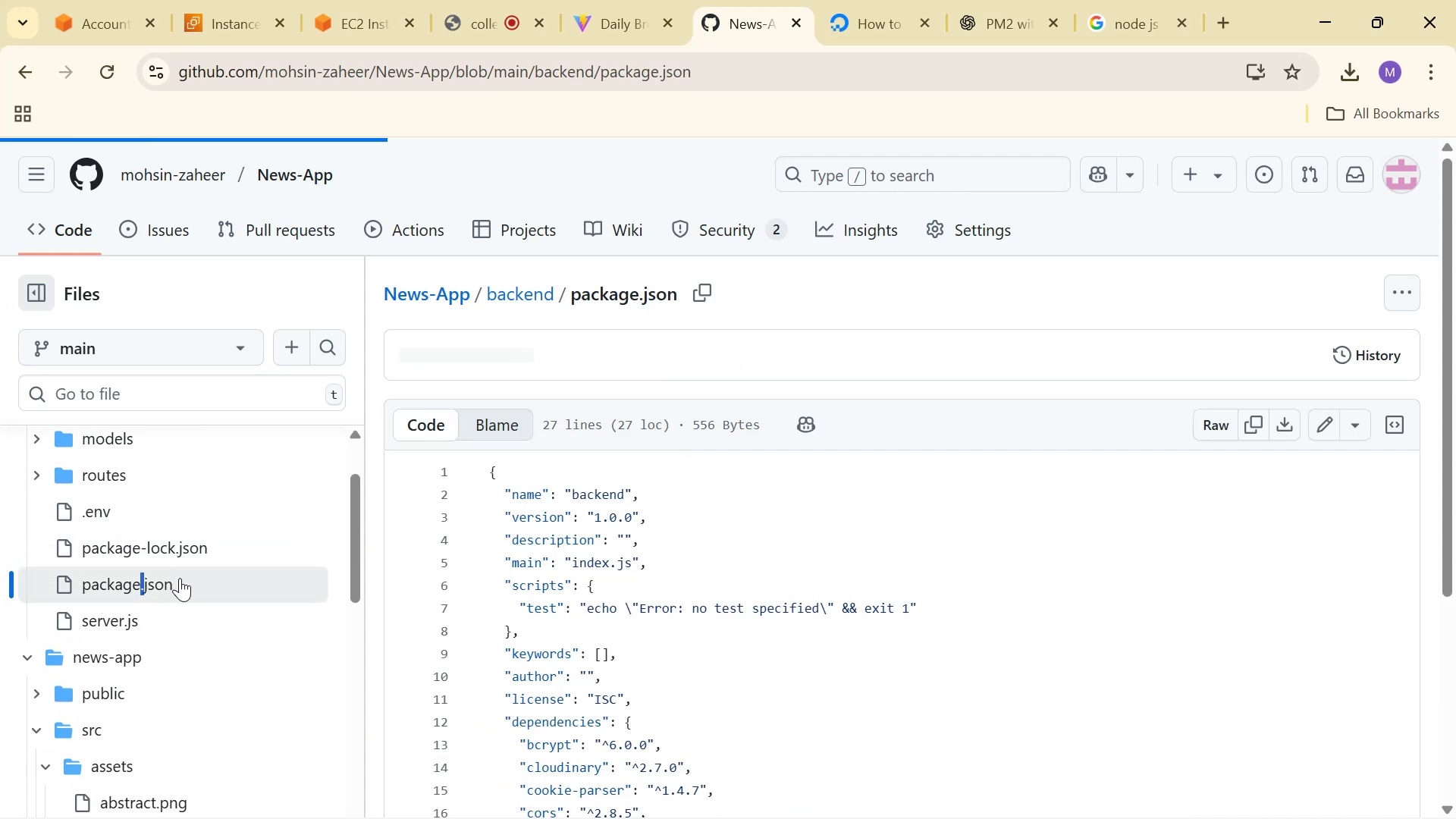 
scroll: coordinate [805, 429], scroll_direction: down, amount: 4.0
 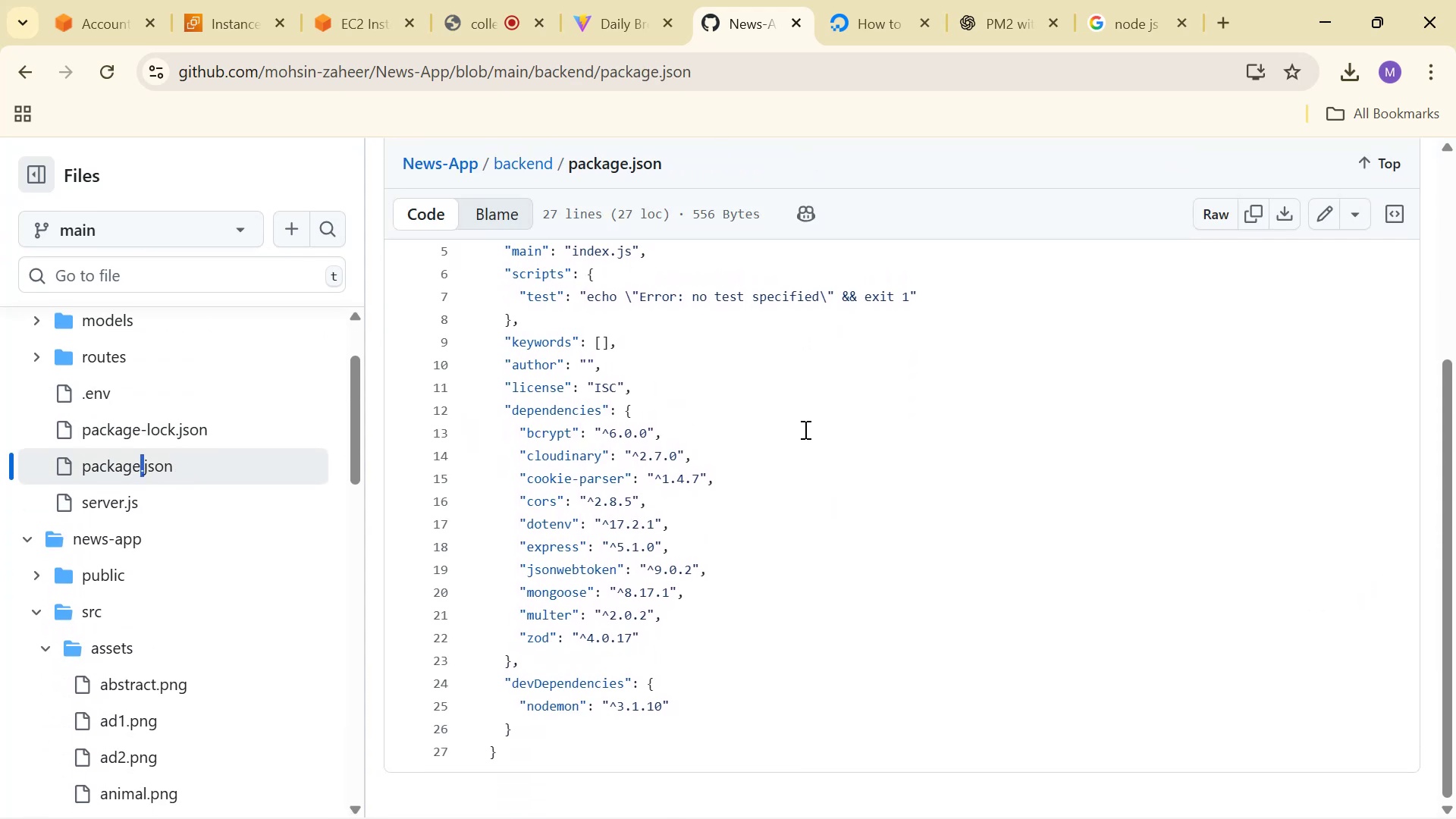 
scroll: coordinate [804, 429], scroll_direction: up, amount: 1.0
 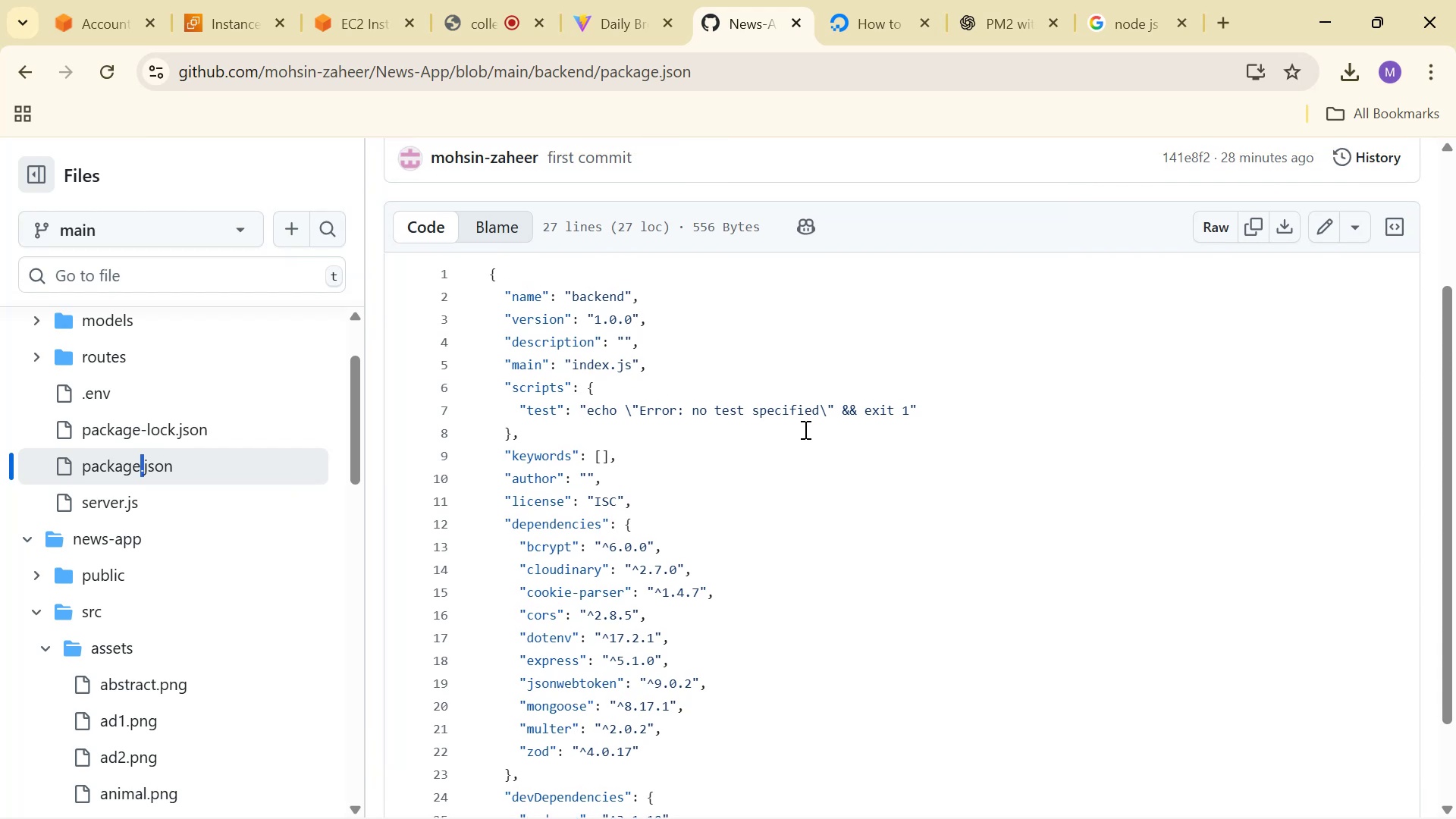 
scroll: coordinate [672, 419], scroll_direction: down, amount: 1.0
 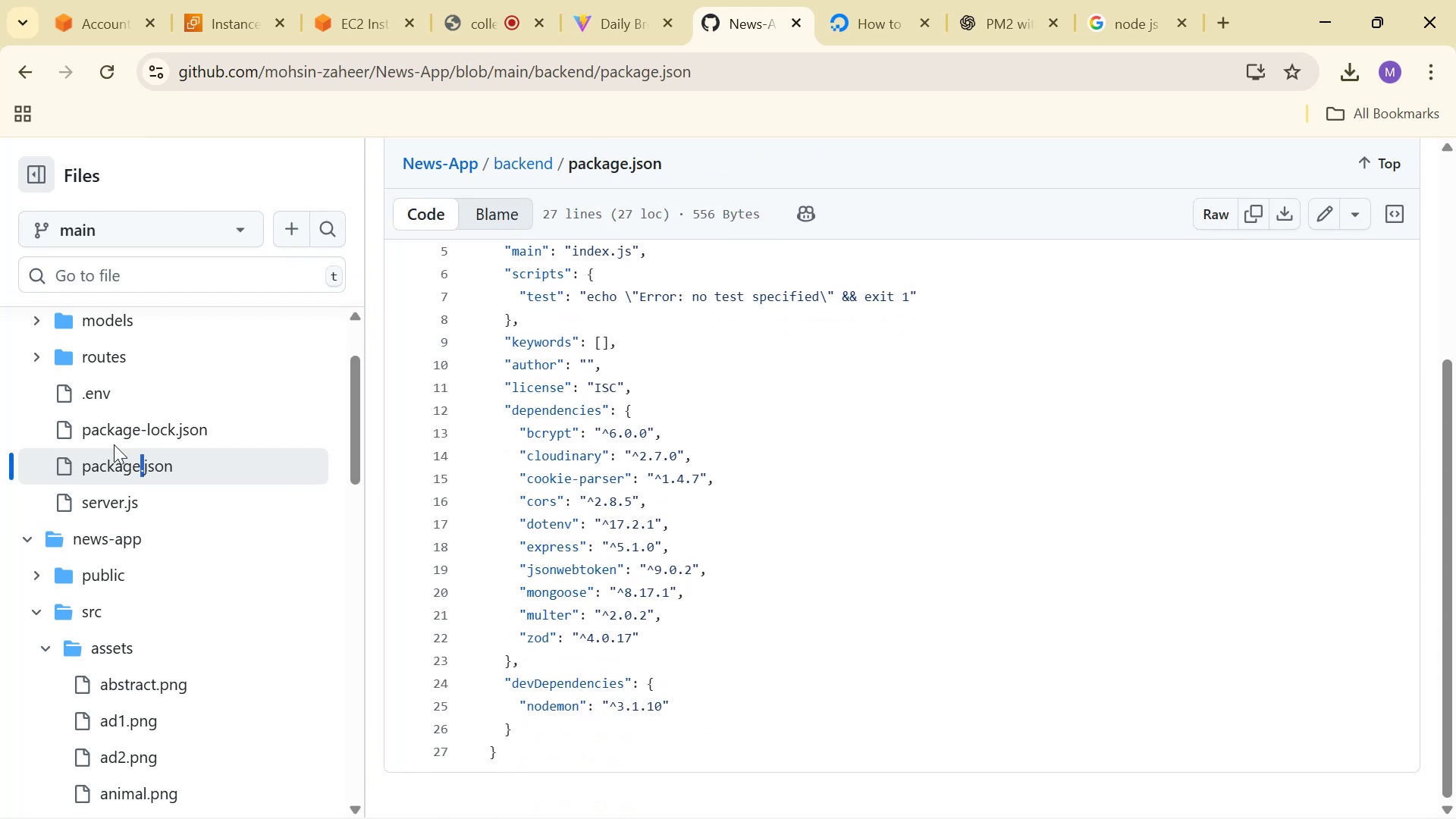 
left_click([140, 467])
 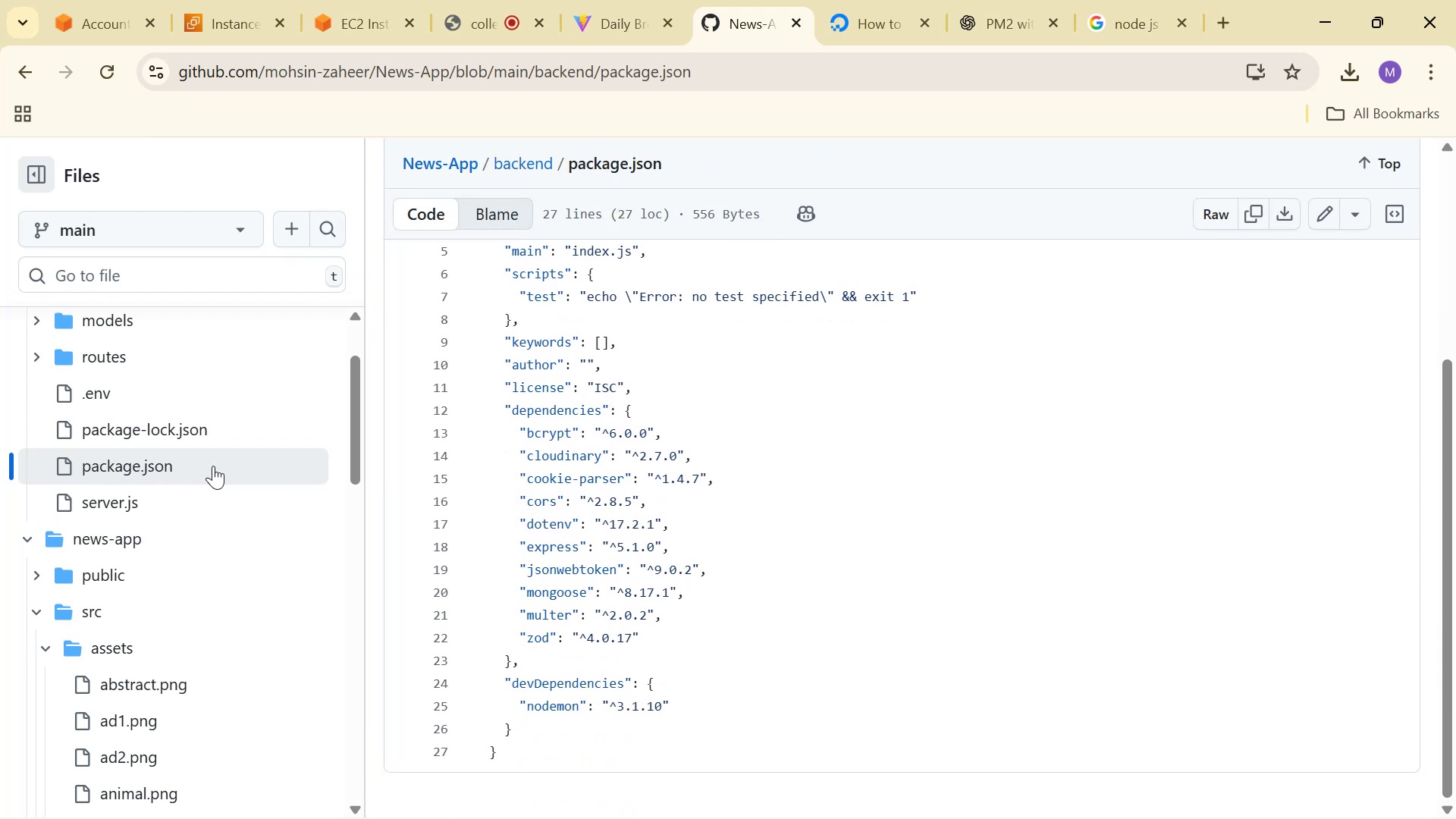 
scroll: coordinate [610, 481], scroll_direction: up, amount: 1.0
 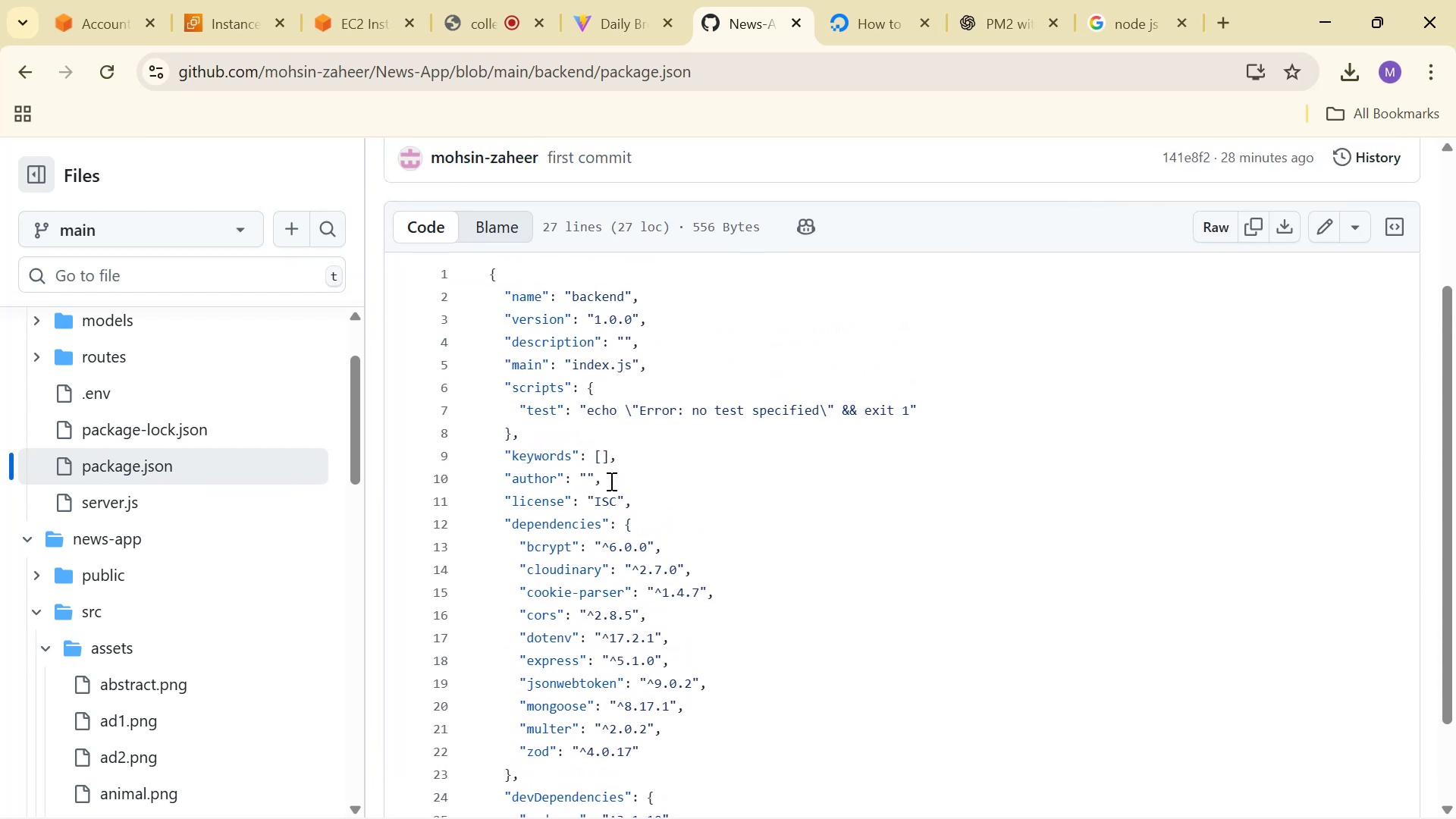 
scroll: coordinate [610, 481], scroll_direction: down, amount: 1.0
 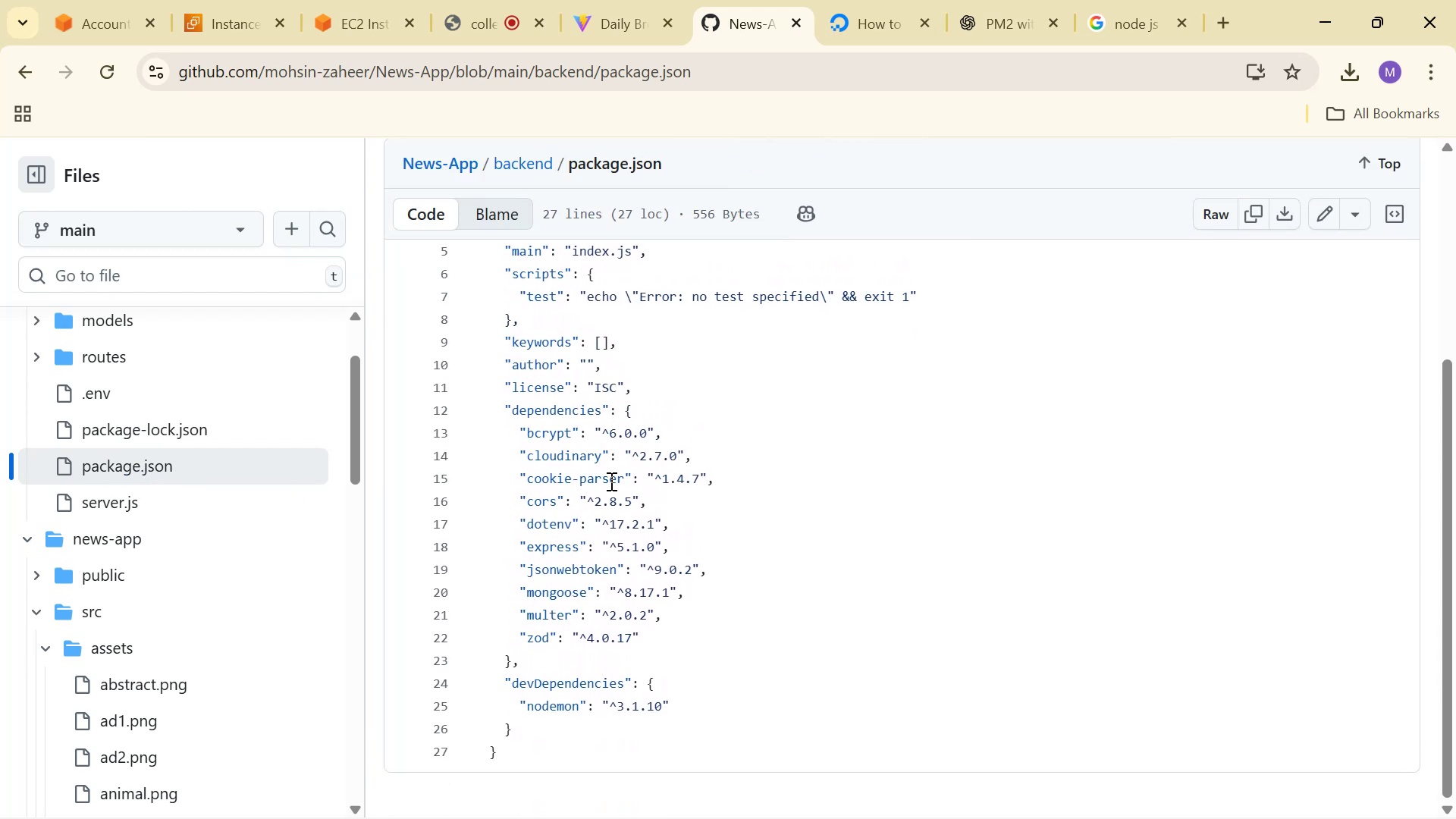 
scroll: coordinate [610, 481], scroll_direction: up, amount: 1.0
 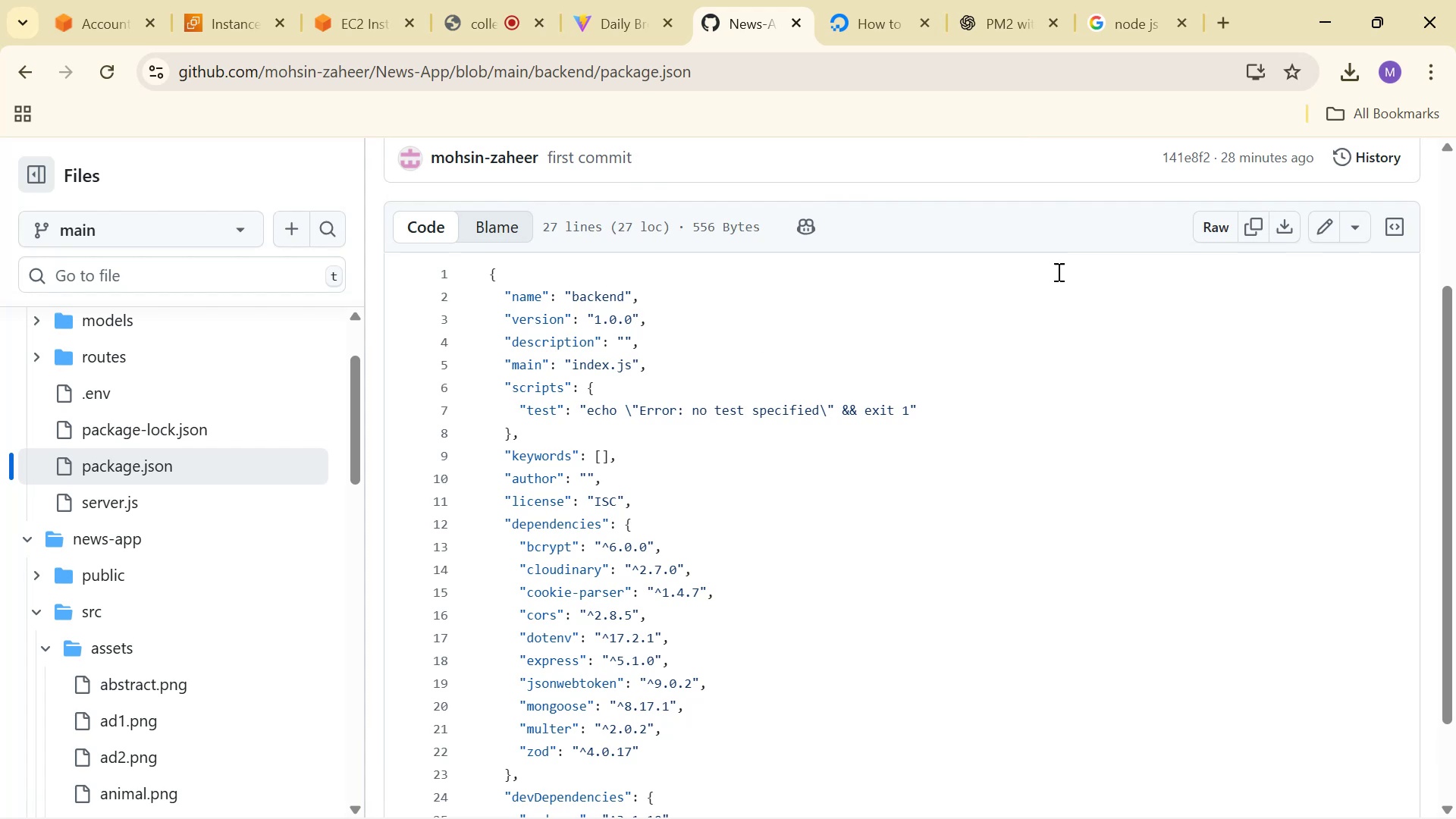 
left_click([1319, 228])
 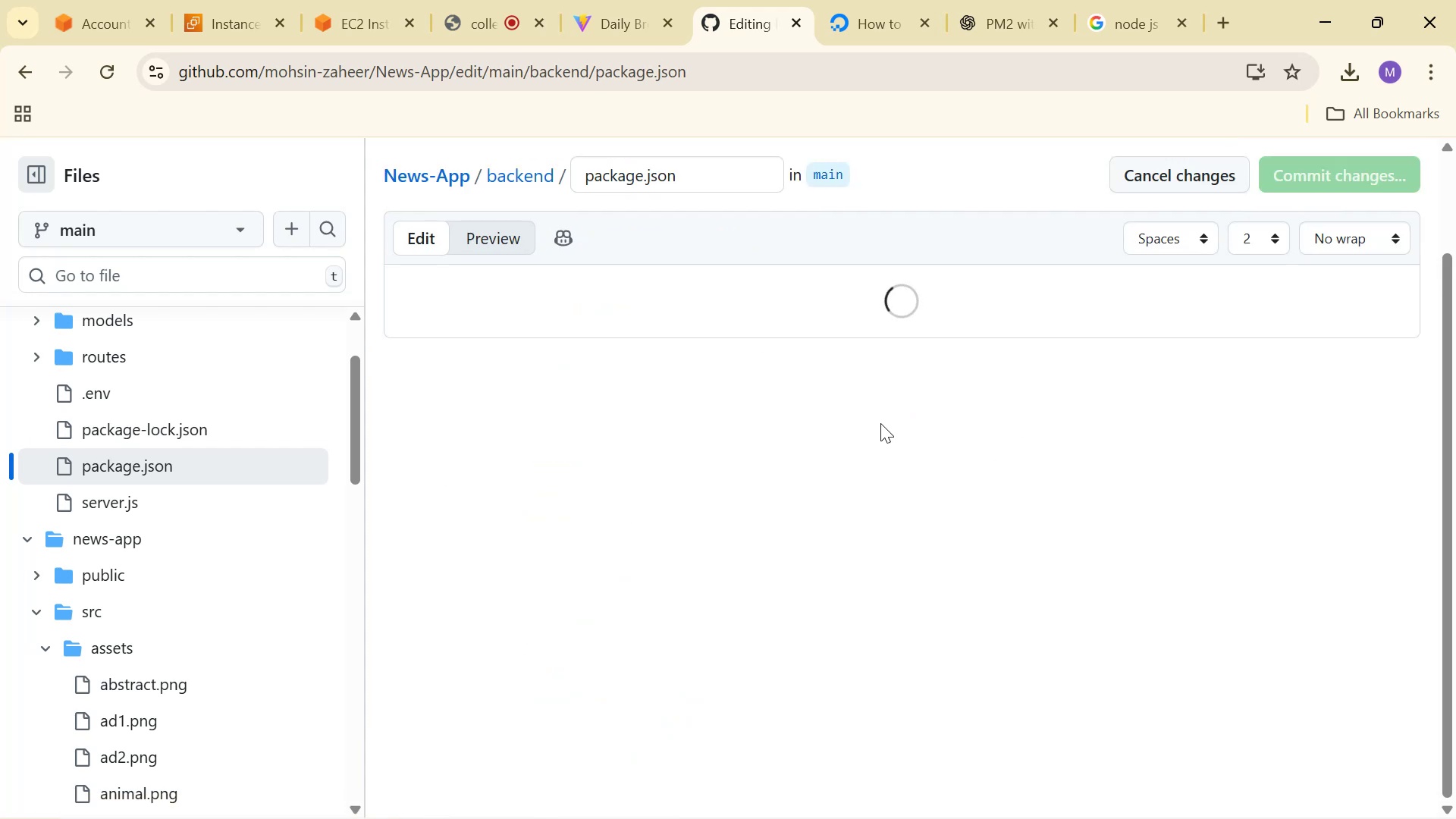 
left_click([883, 367])
 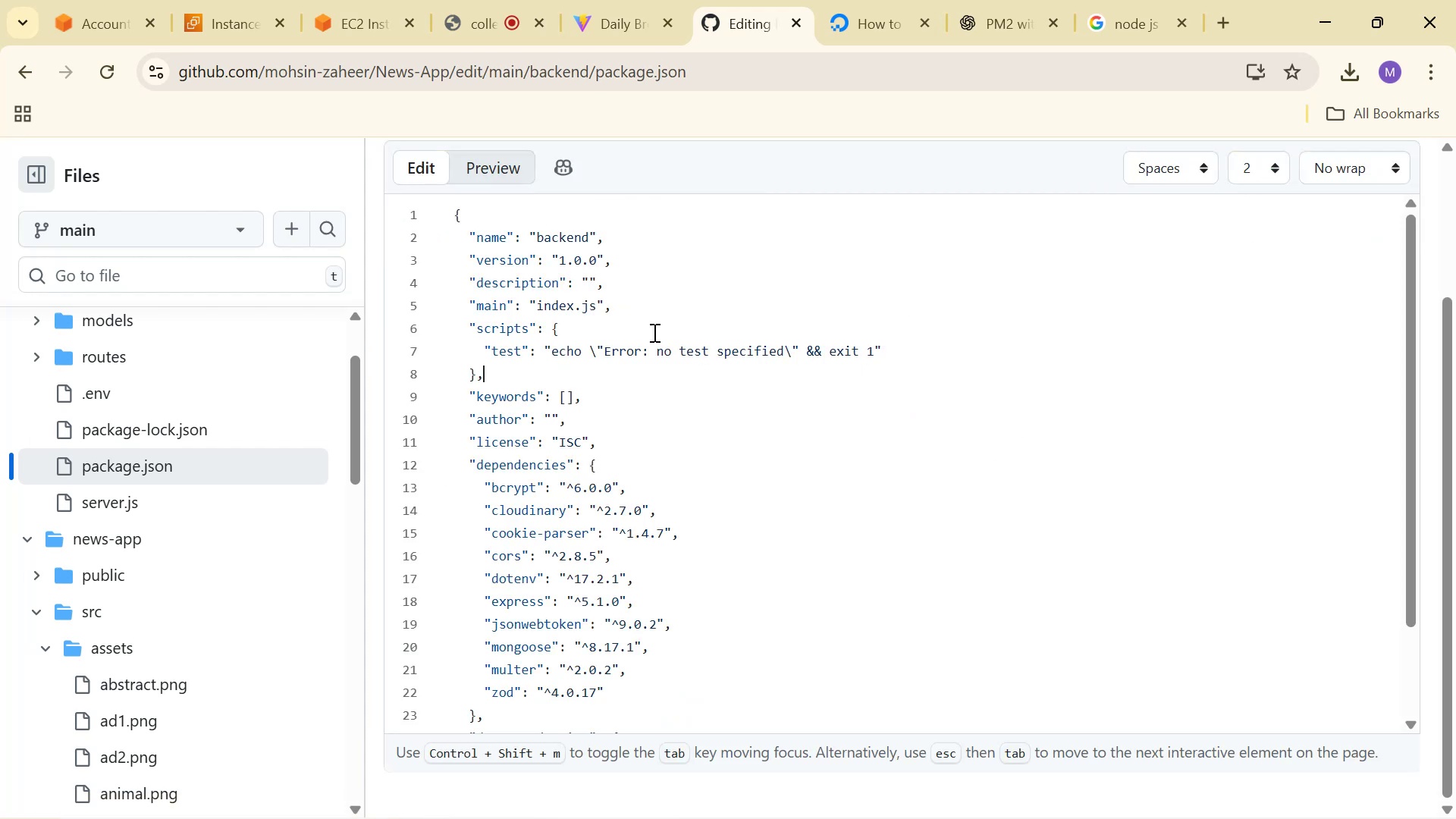 
double_click([629, 312])
 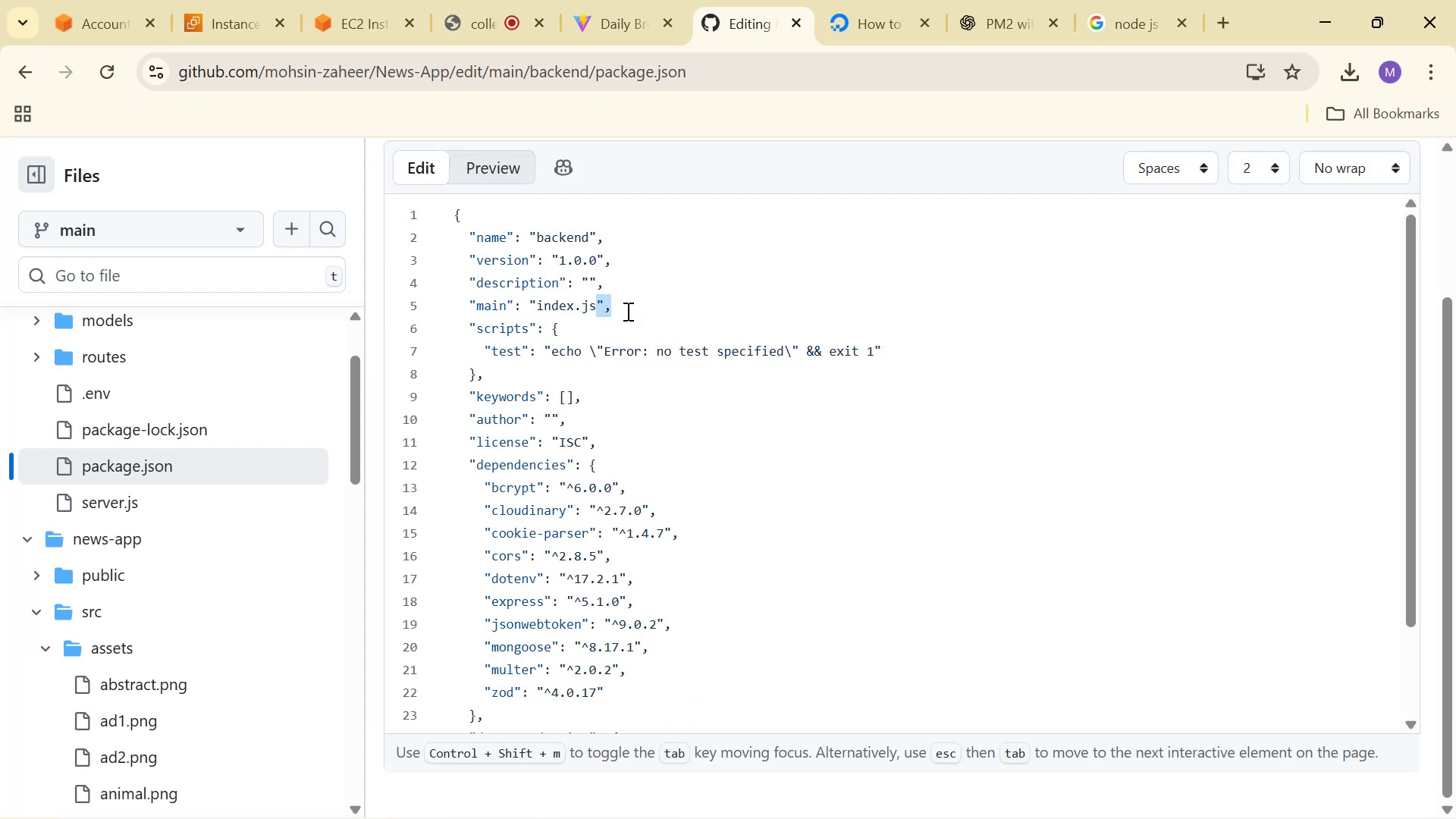 
left_click([611, 306])
 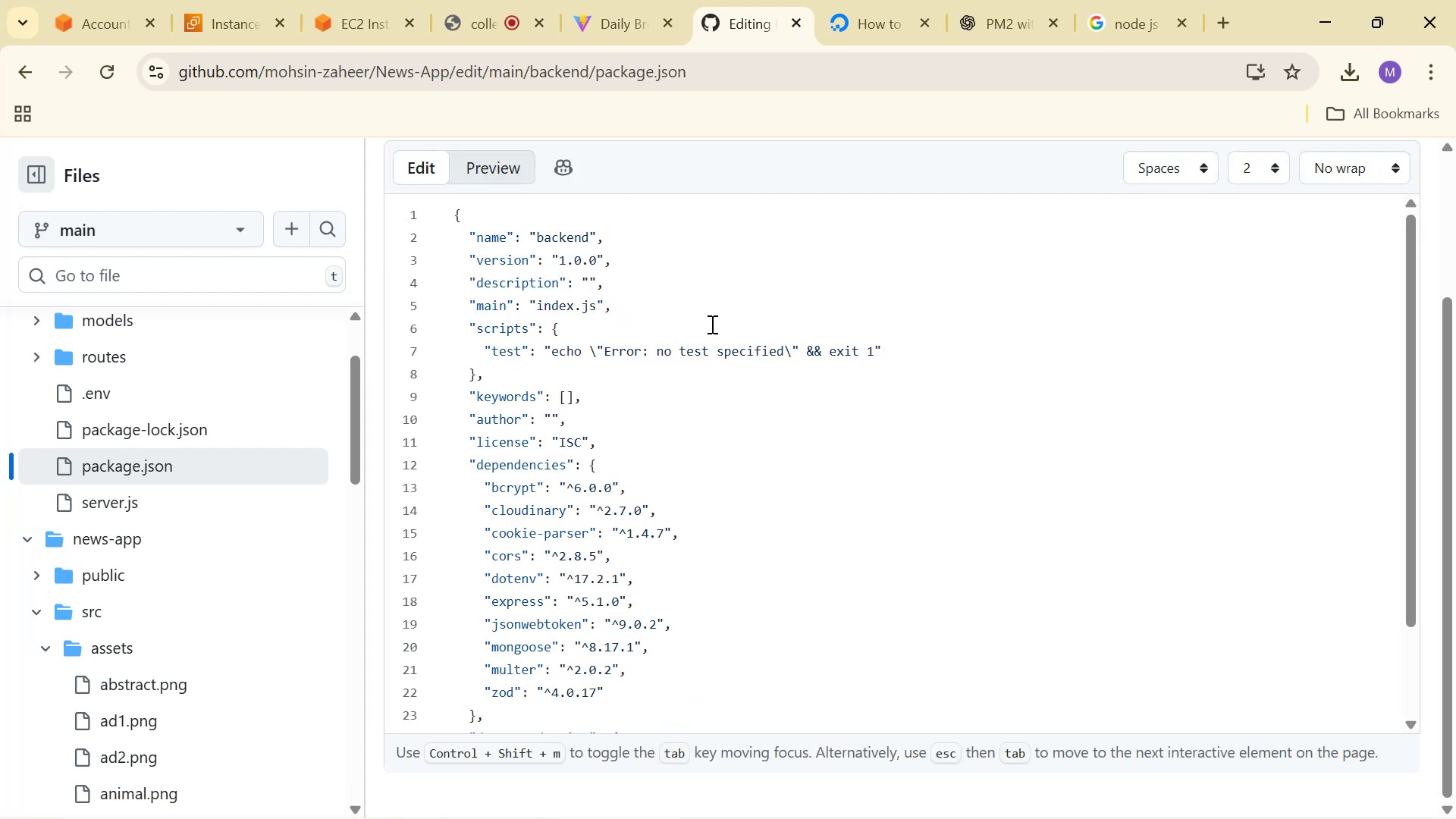 
key(Enter)
 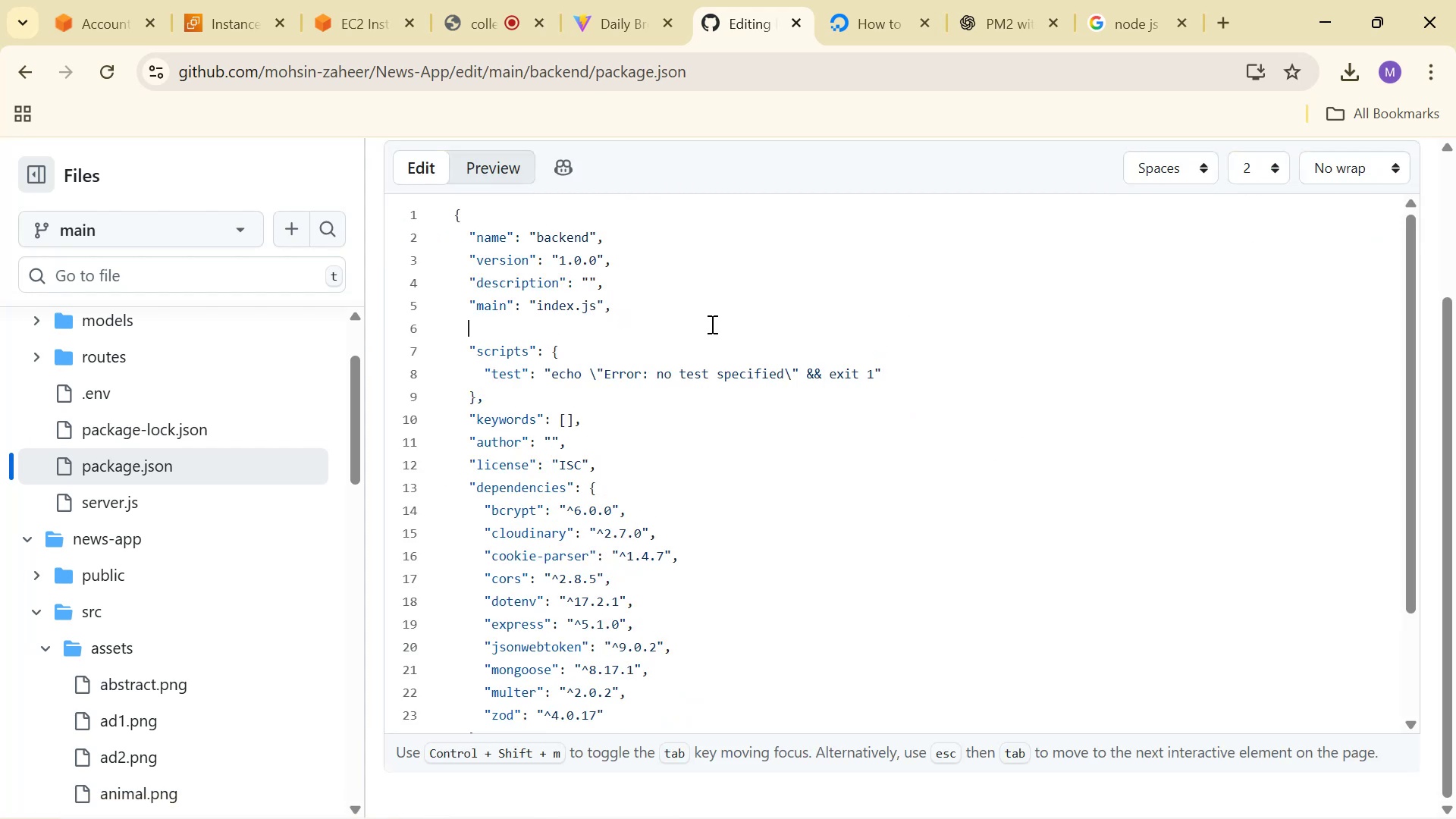 
type(tyoe )
key(Backspace)
key(Backspace)
key(Backspace)
key(Backspace)
key(Backspace)
type("")
 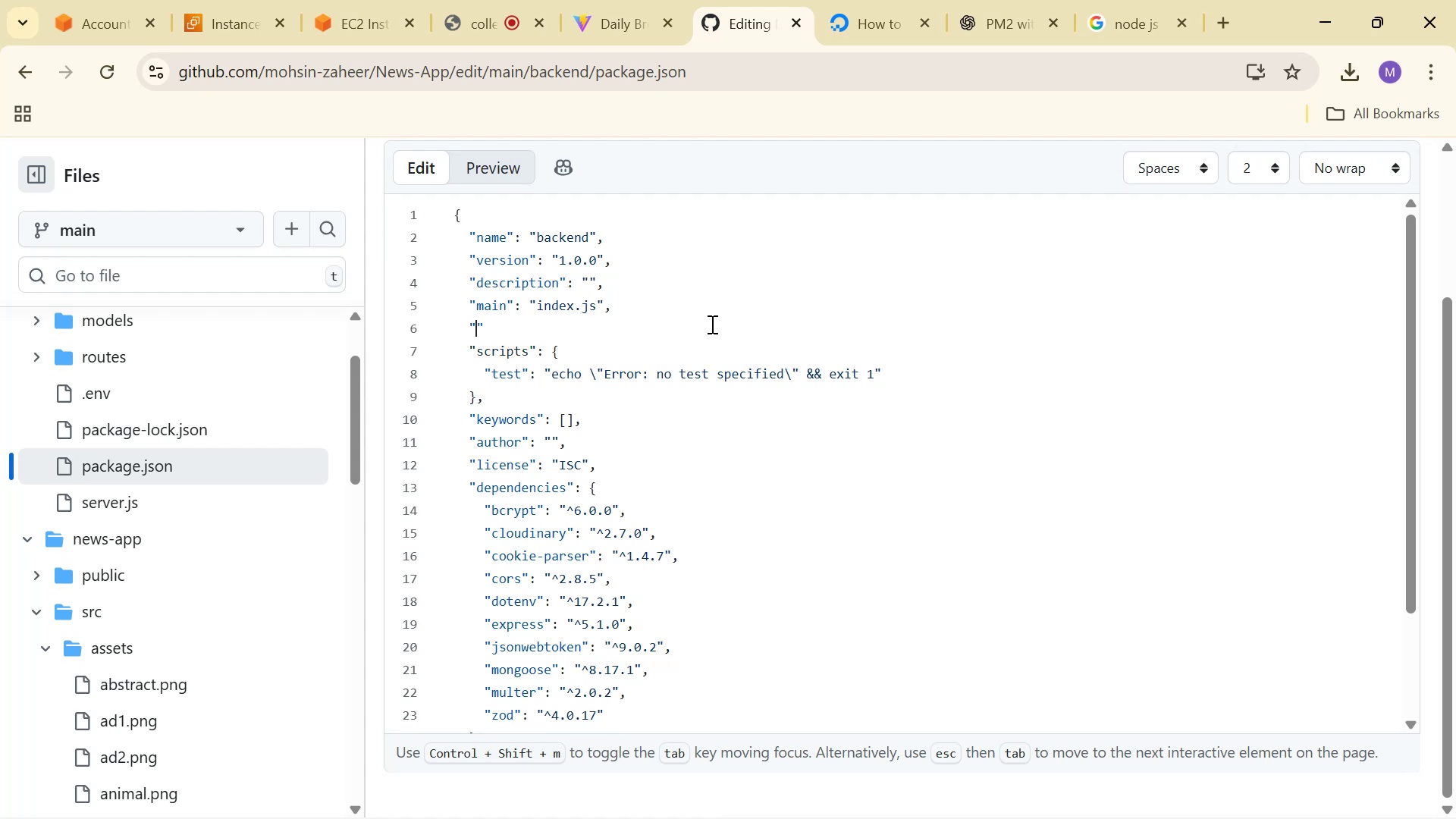 
 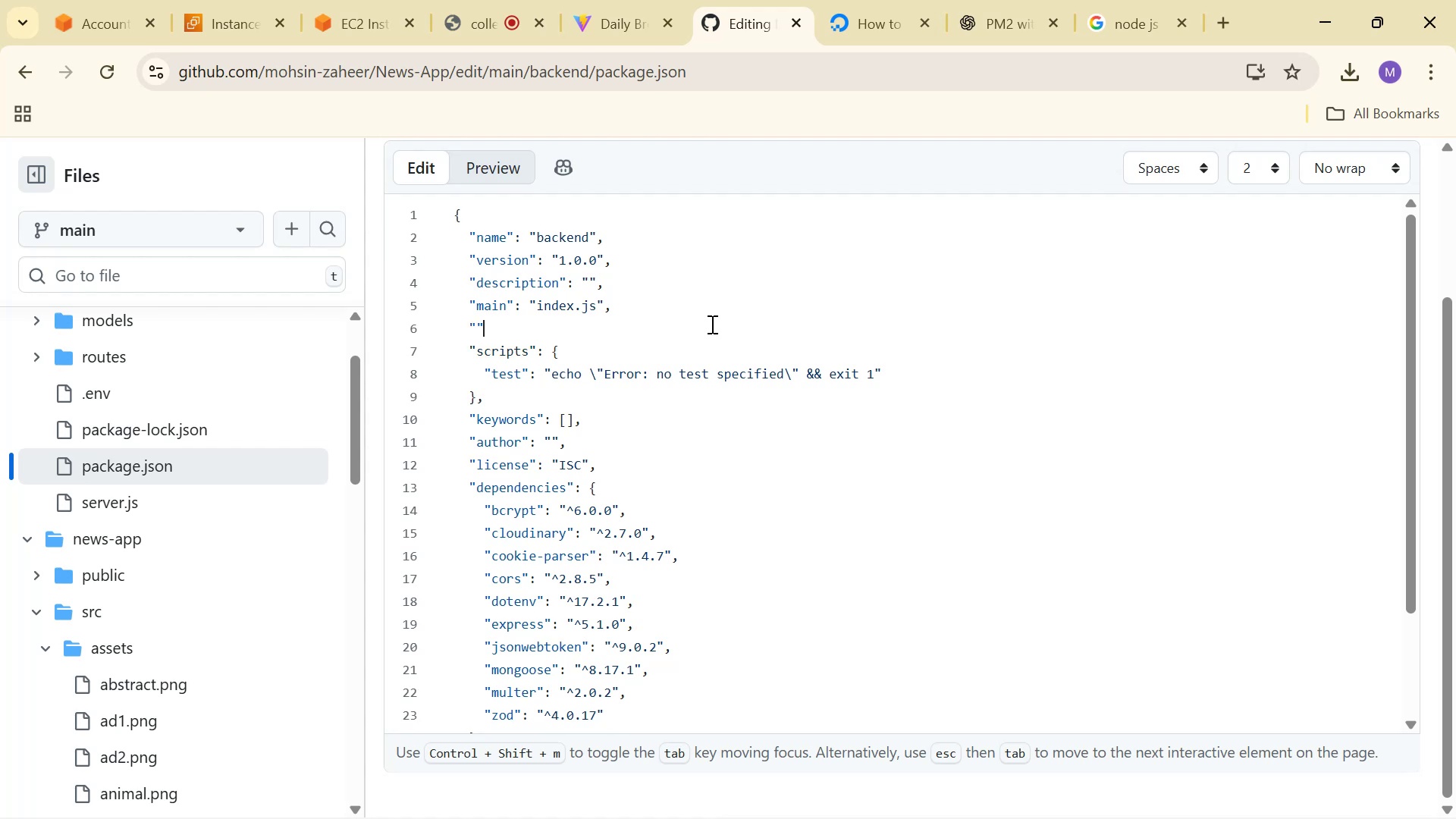 
key(ArrowLeft)
 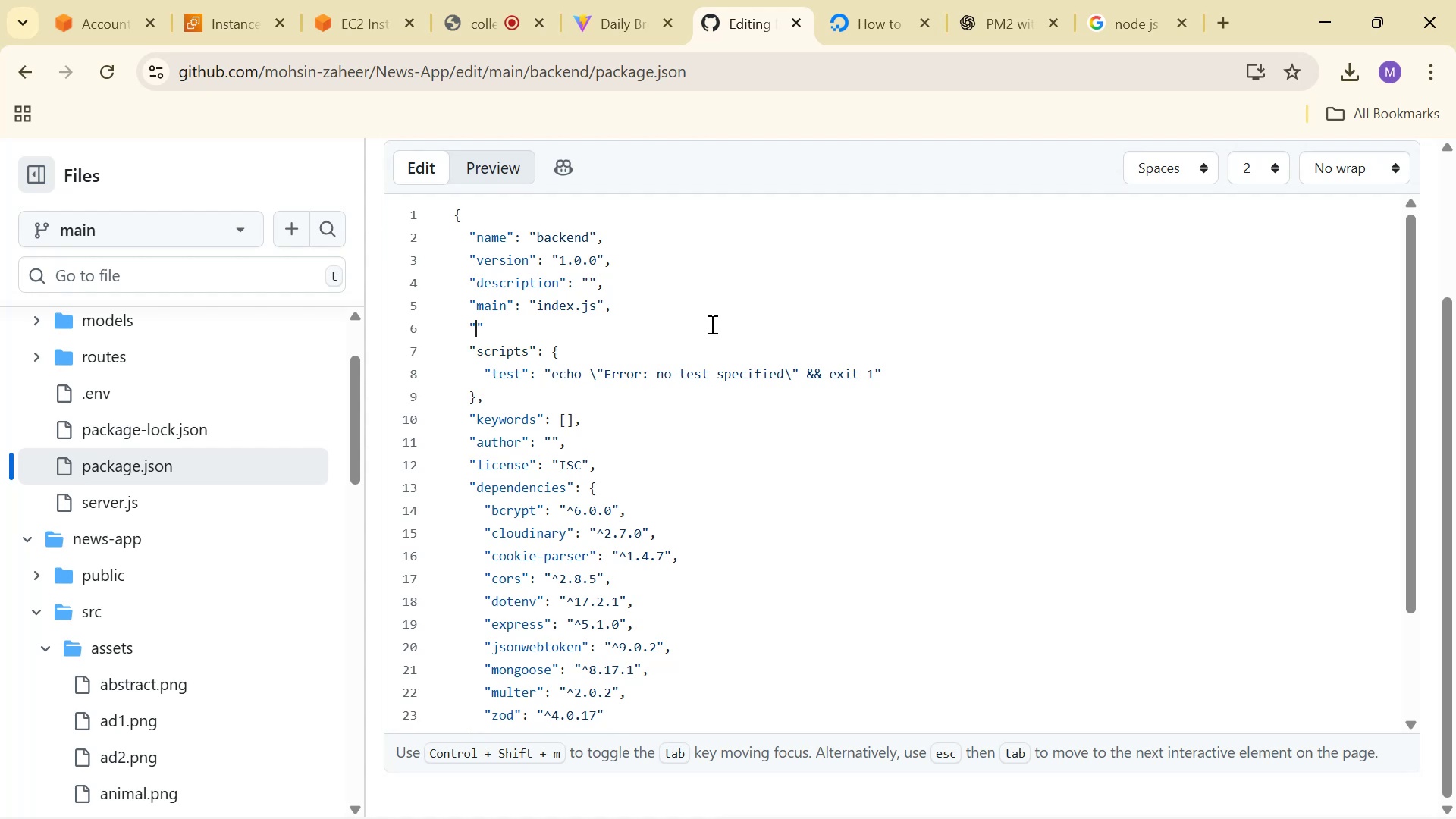 
type(type )
key(Backspace)
 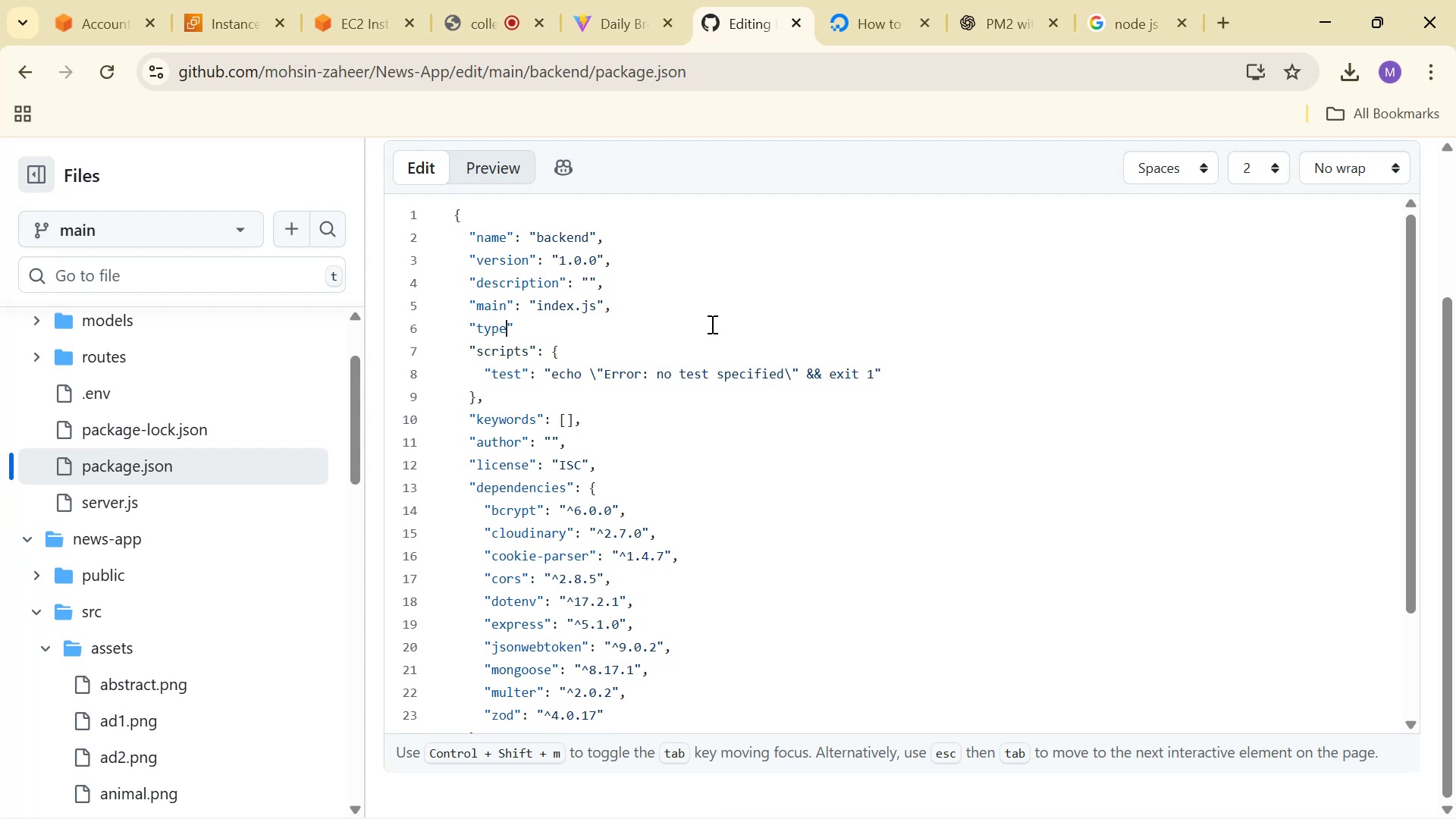 
key(ArrowRight)
 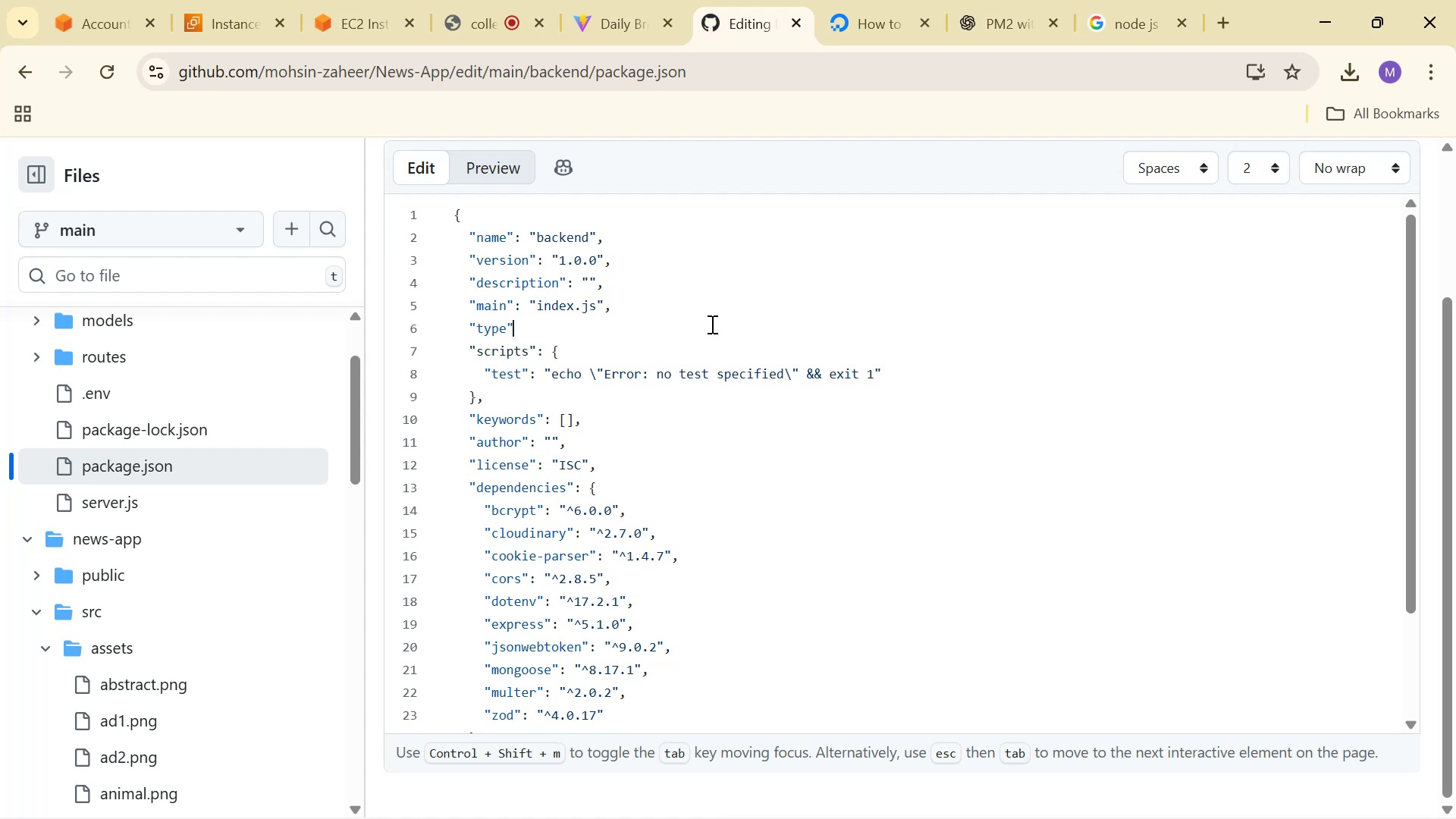 
type(: modu)
key(Backspace)
key(Backspace)
key(Backspace)
key(Backspace)
type(:)
key(Backspace)
type("")
 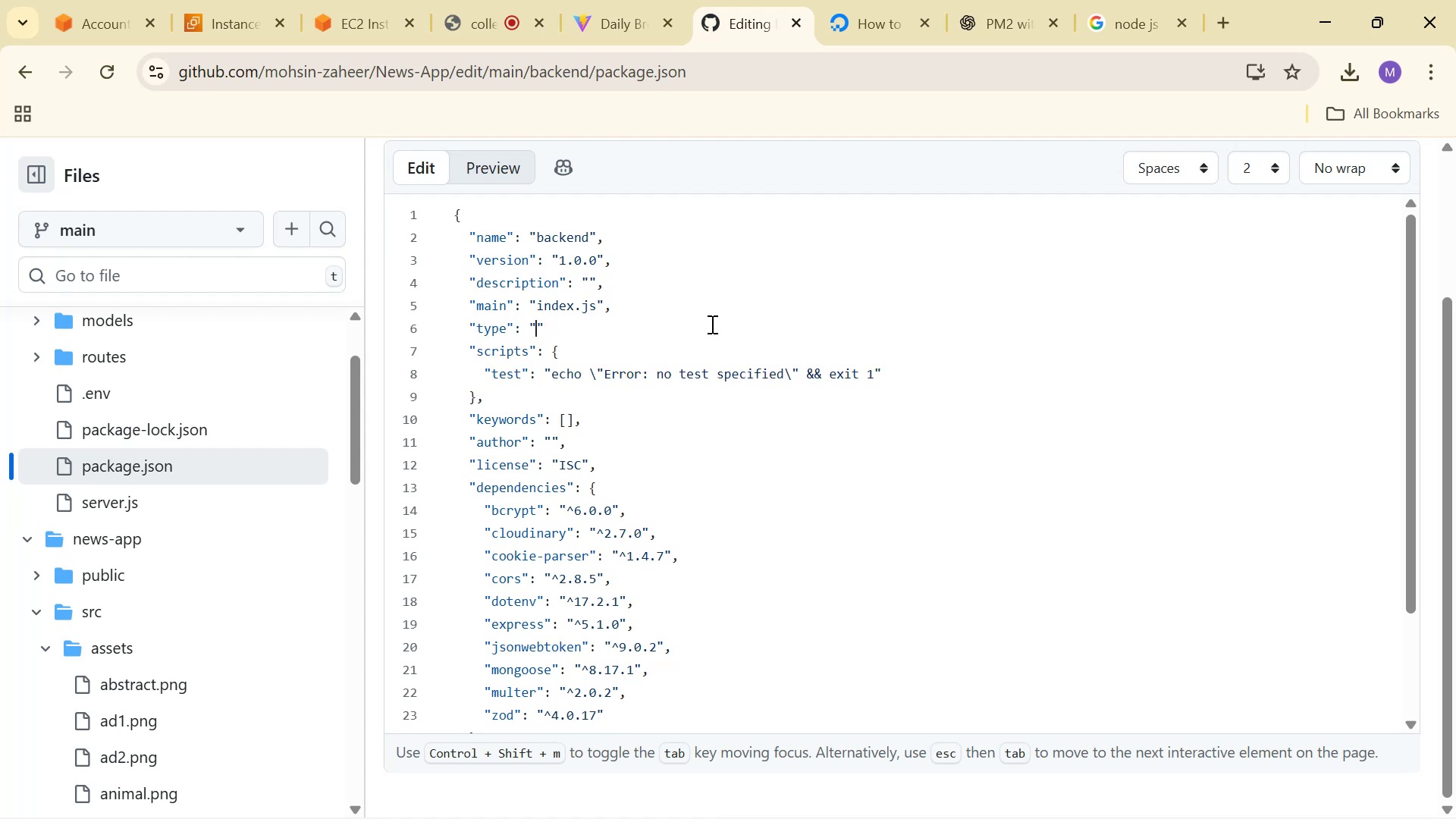 
 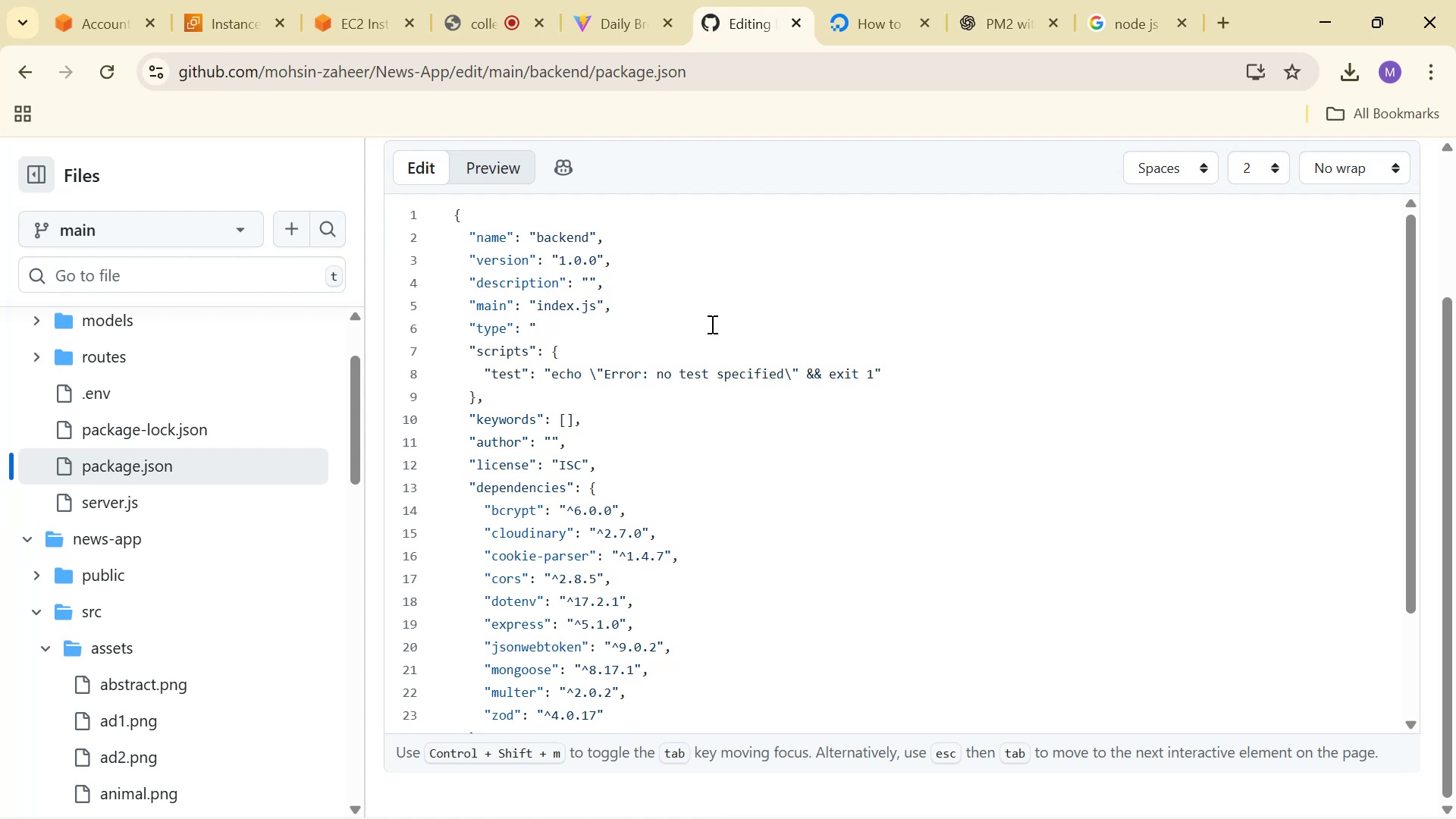 
key(ArrowLeft)
 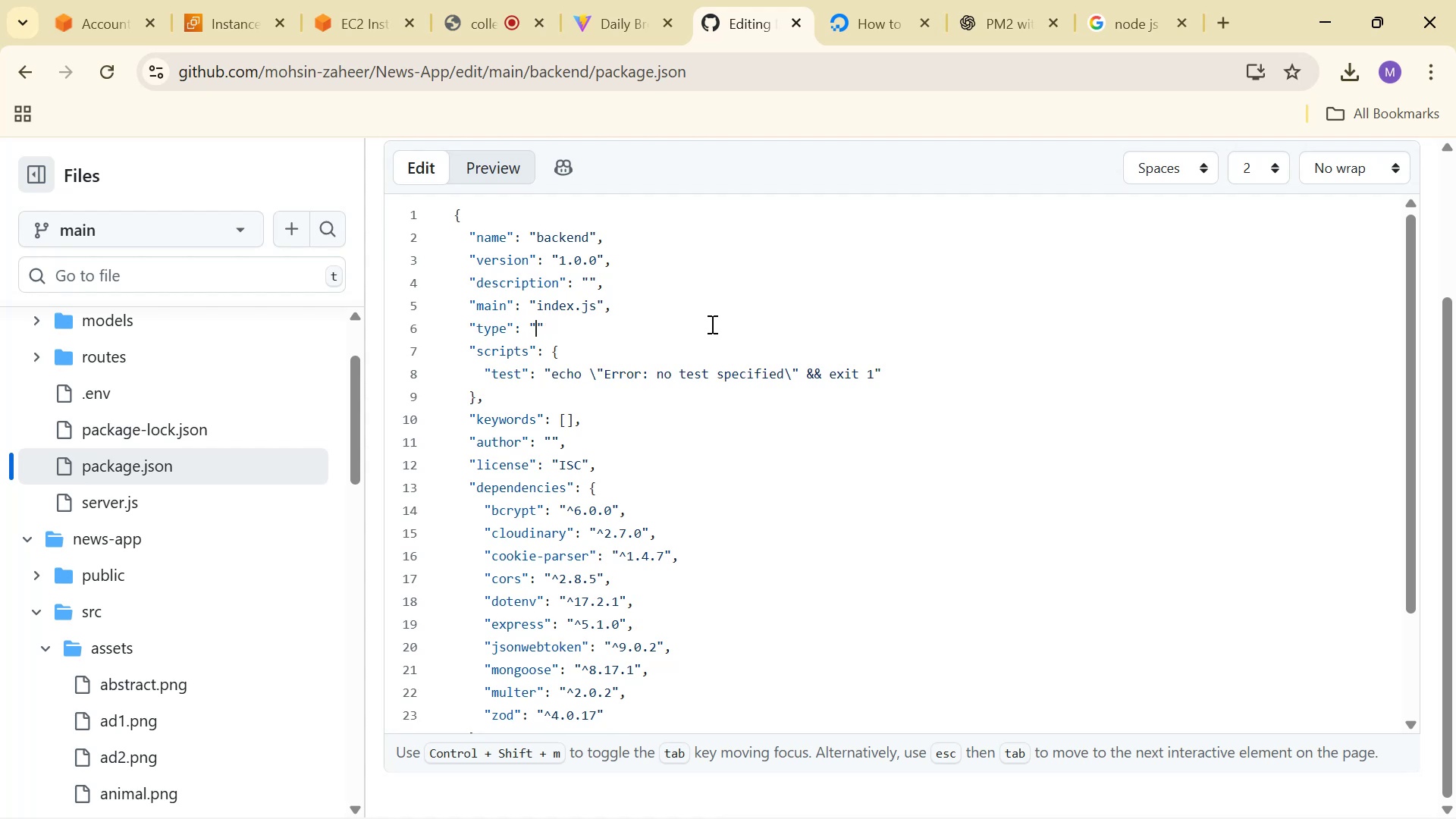 
type(module )
key(Backspace)
 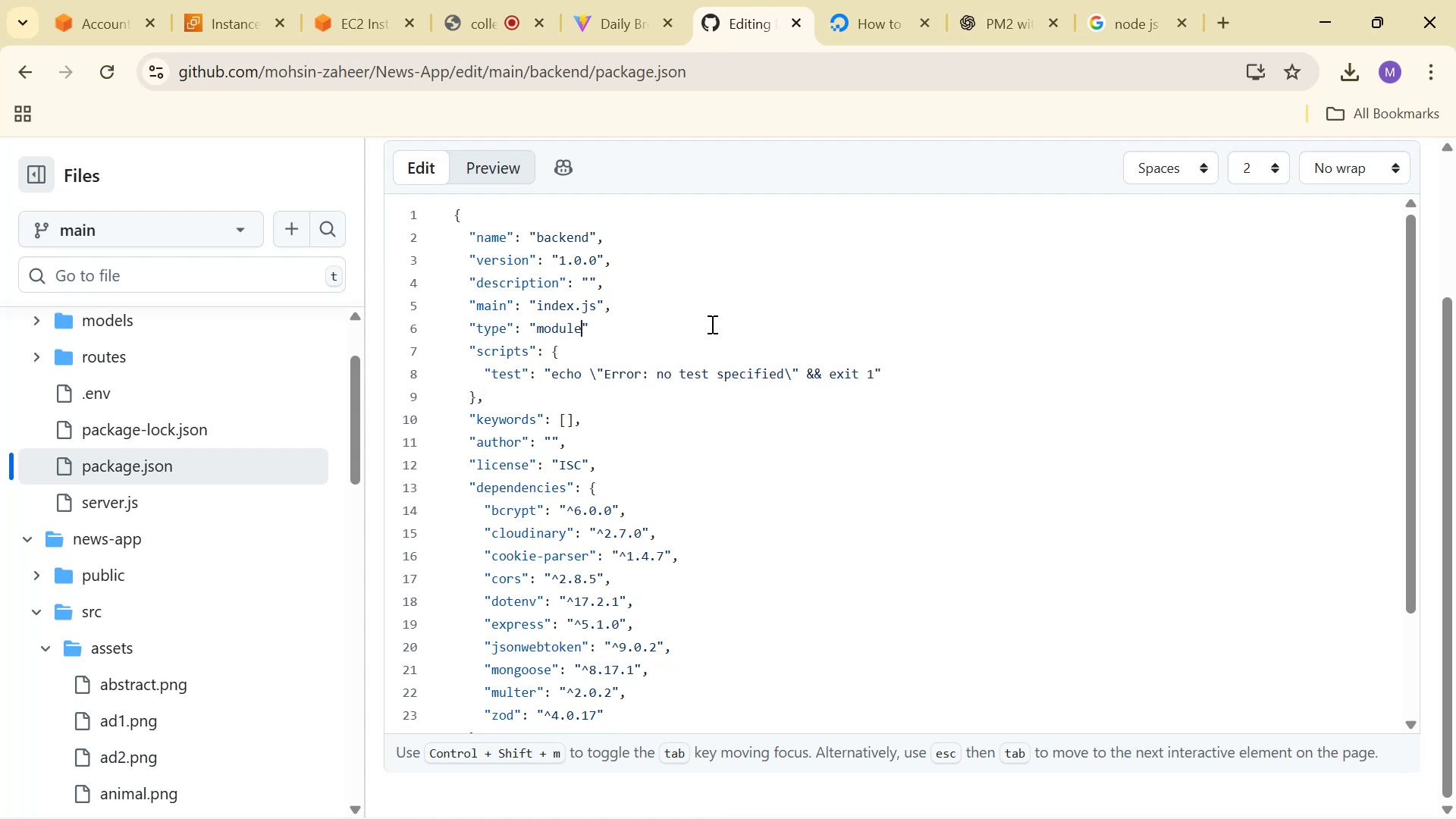 
key(ArrowRight)
 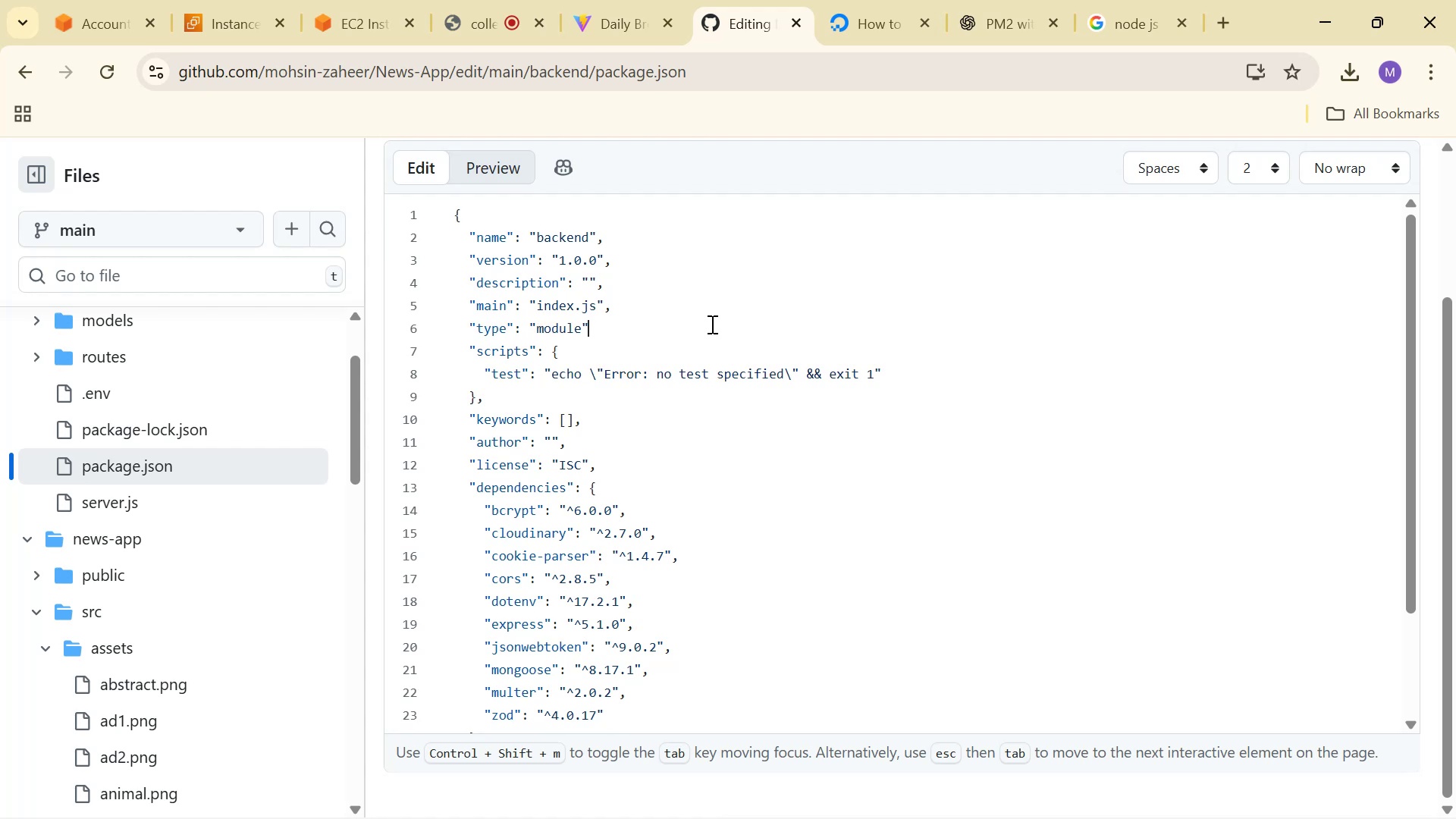 
key(Comma)
 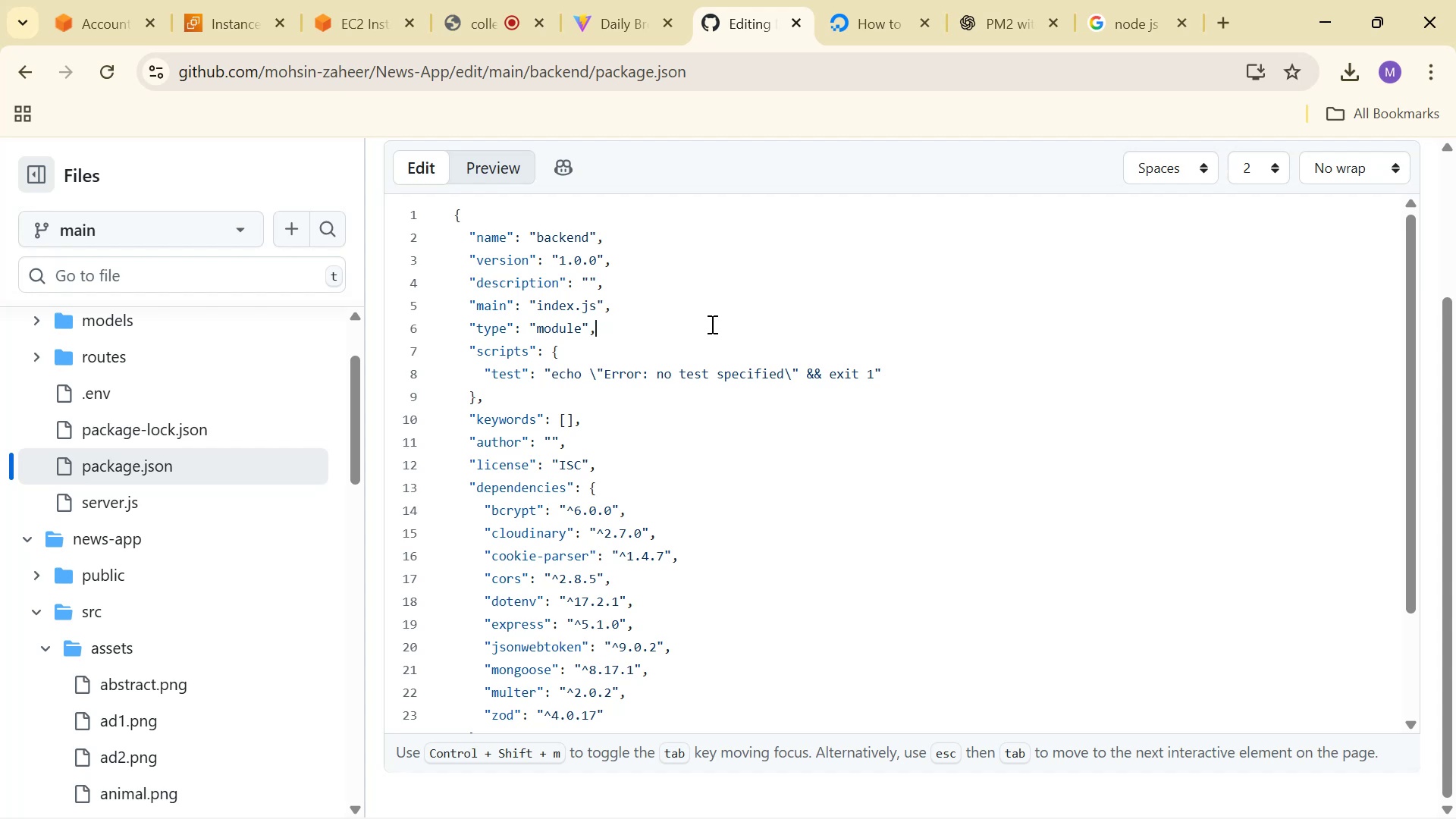 
key(Control+A)
 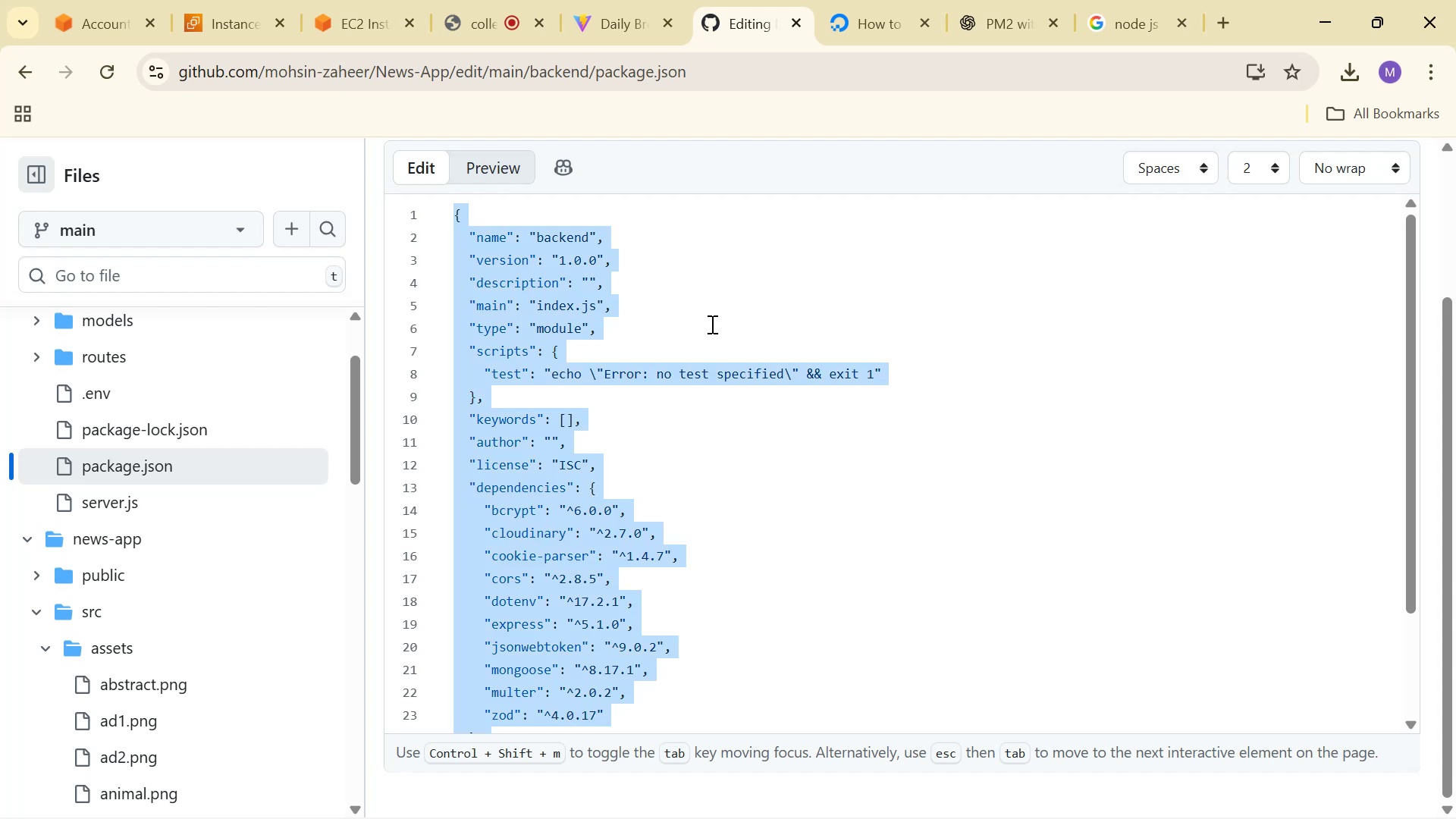 
key(Control+C)
 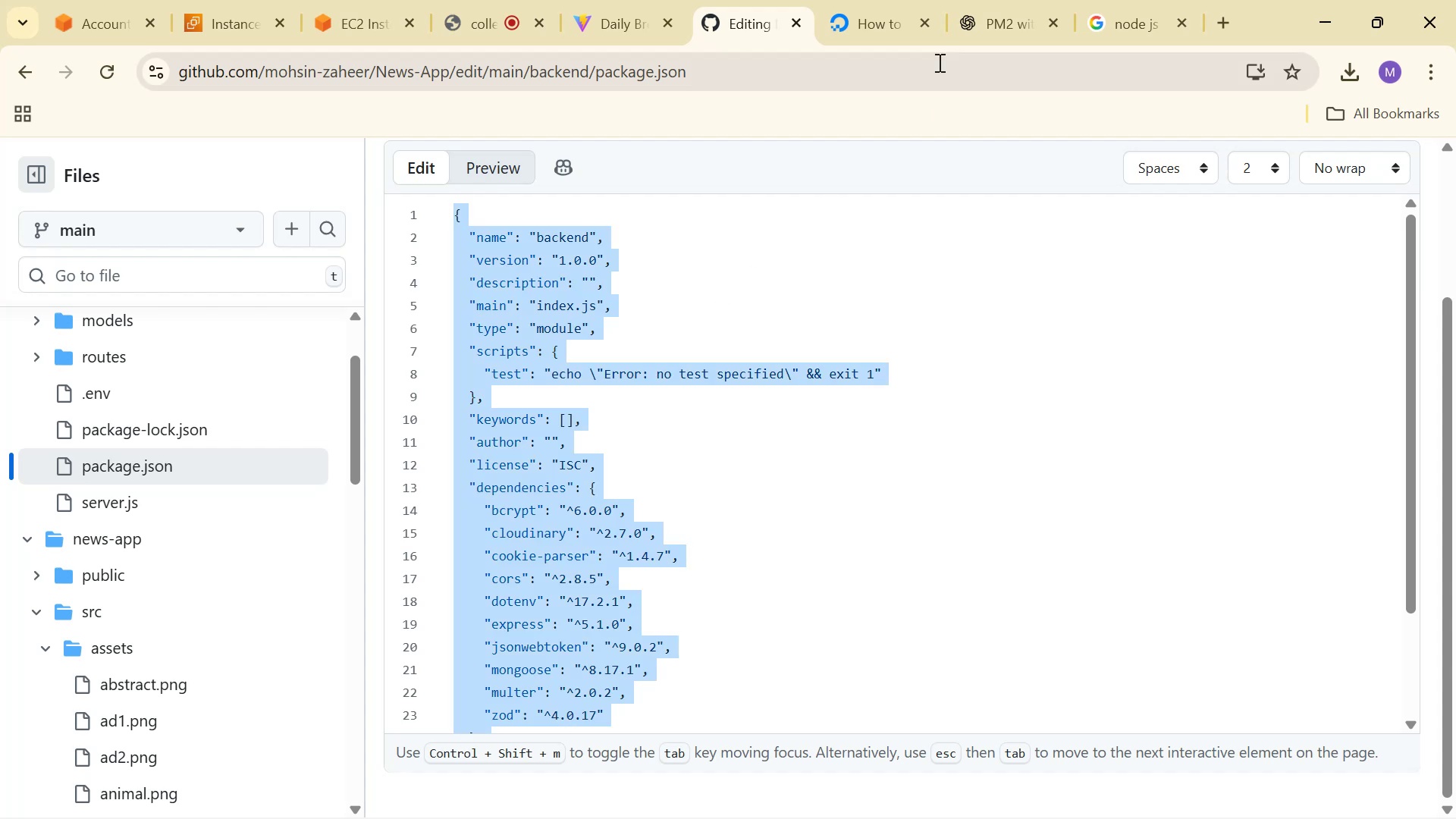 
left_click([974, 30])
 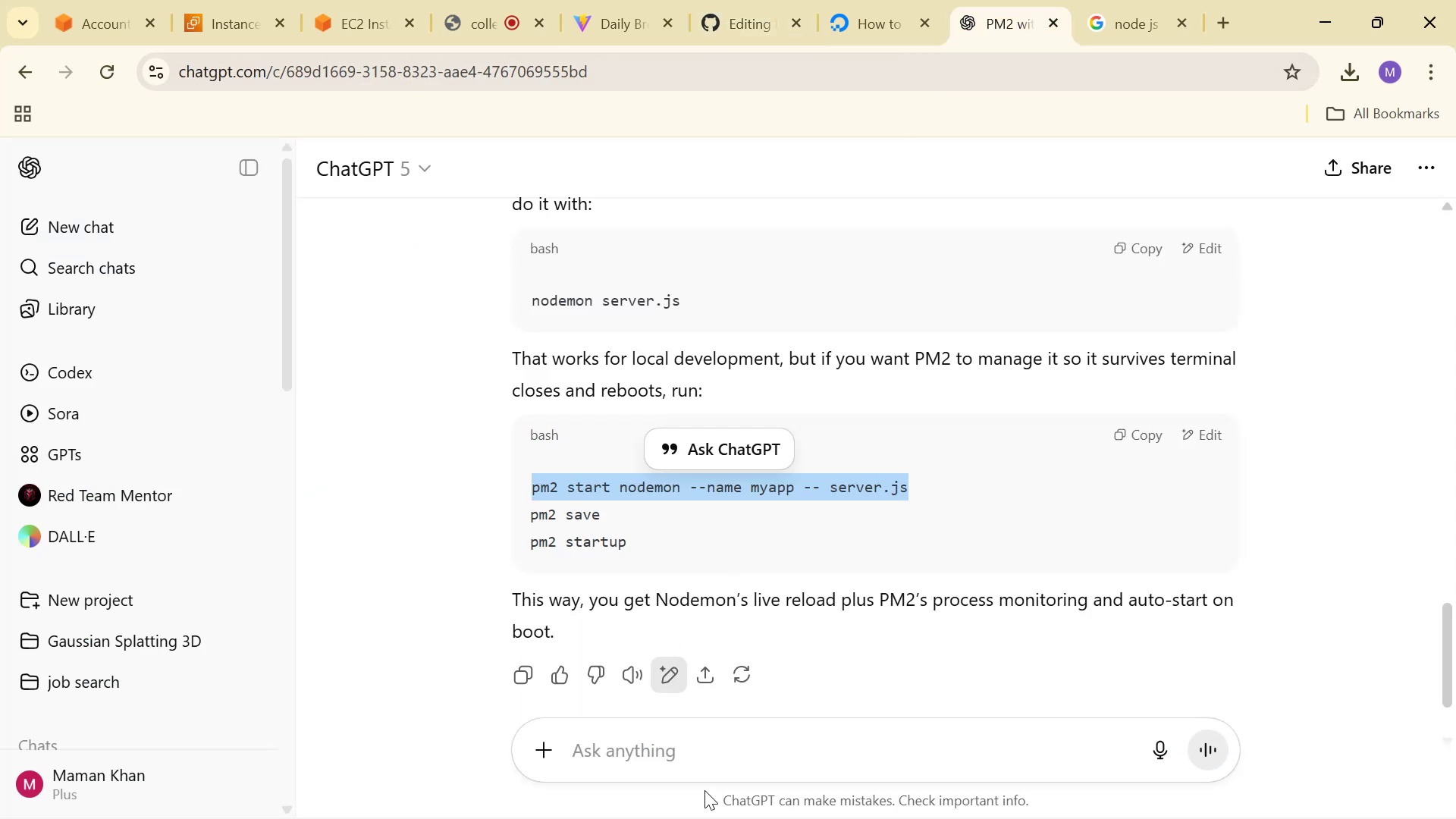 
left_click([723, 760])
 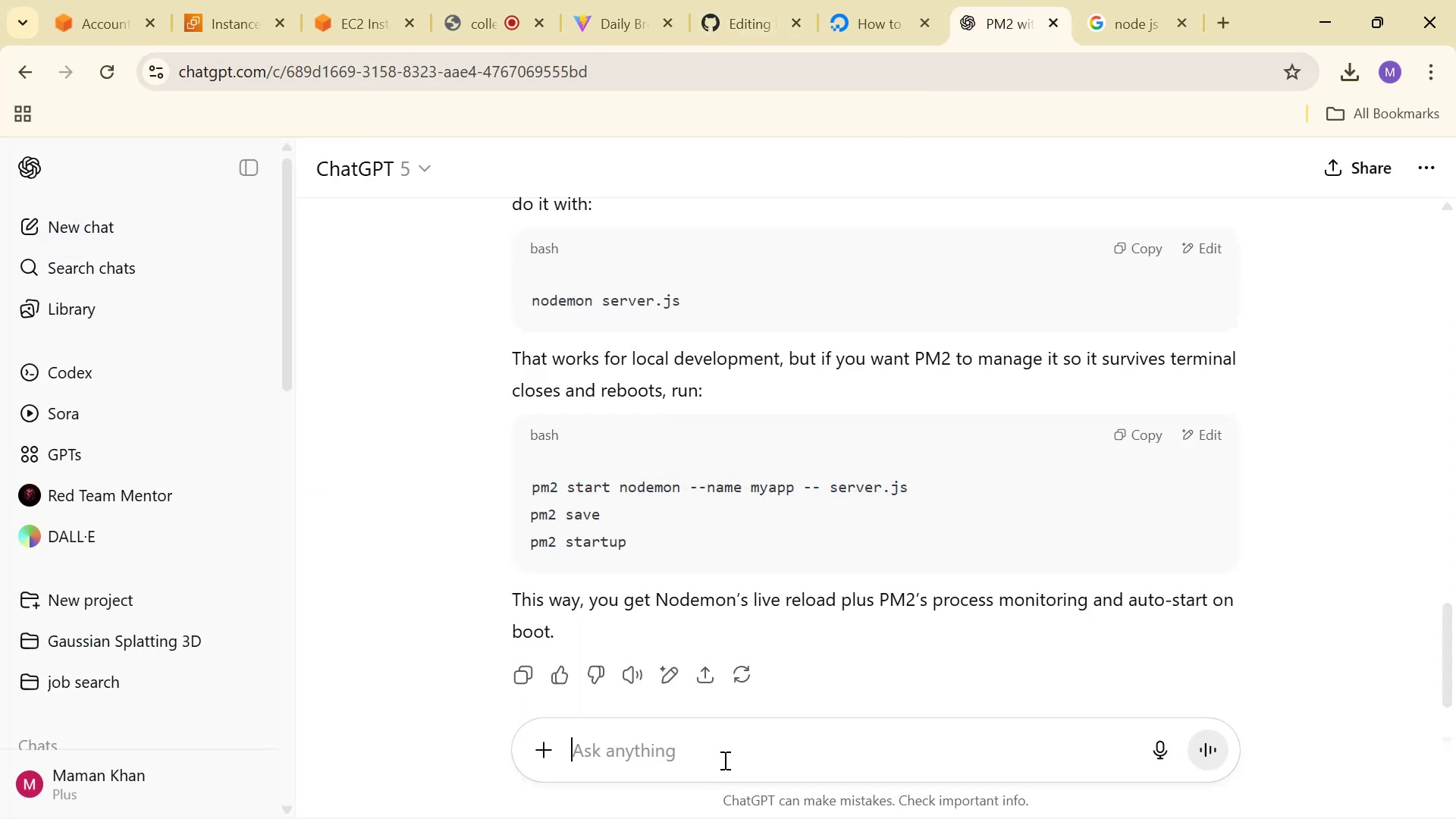 
type(is it fine )
key(Backspace)
type(: )
 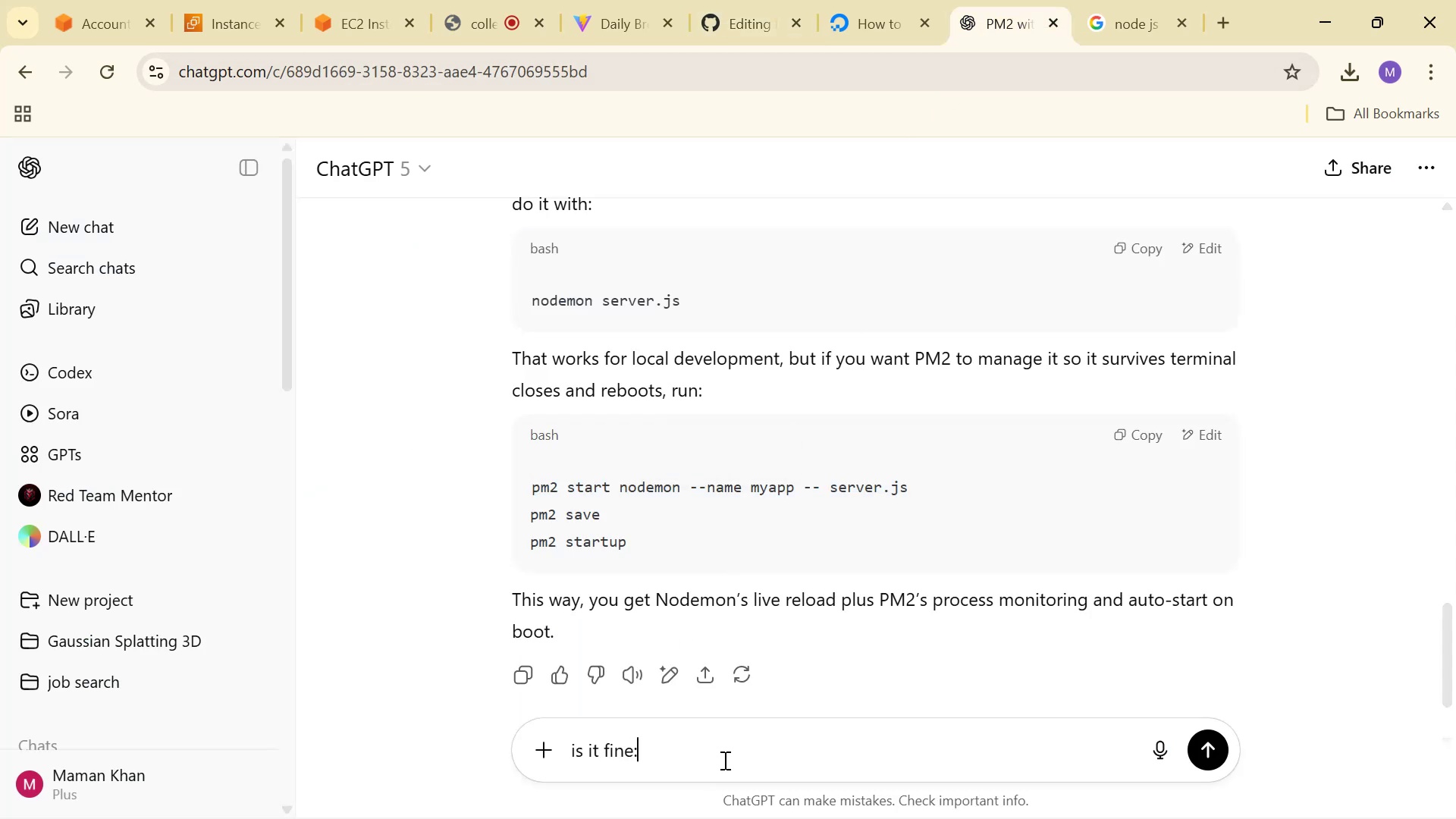 
key(Control+V)
 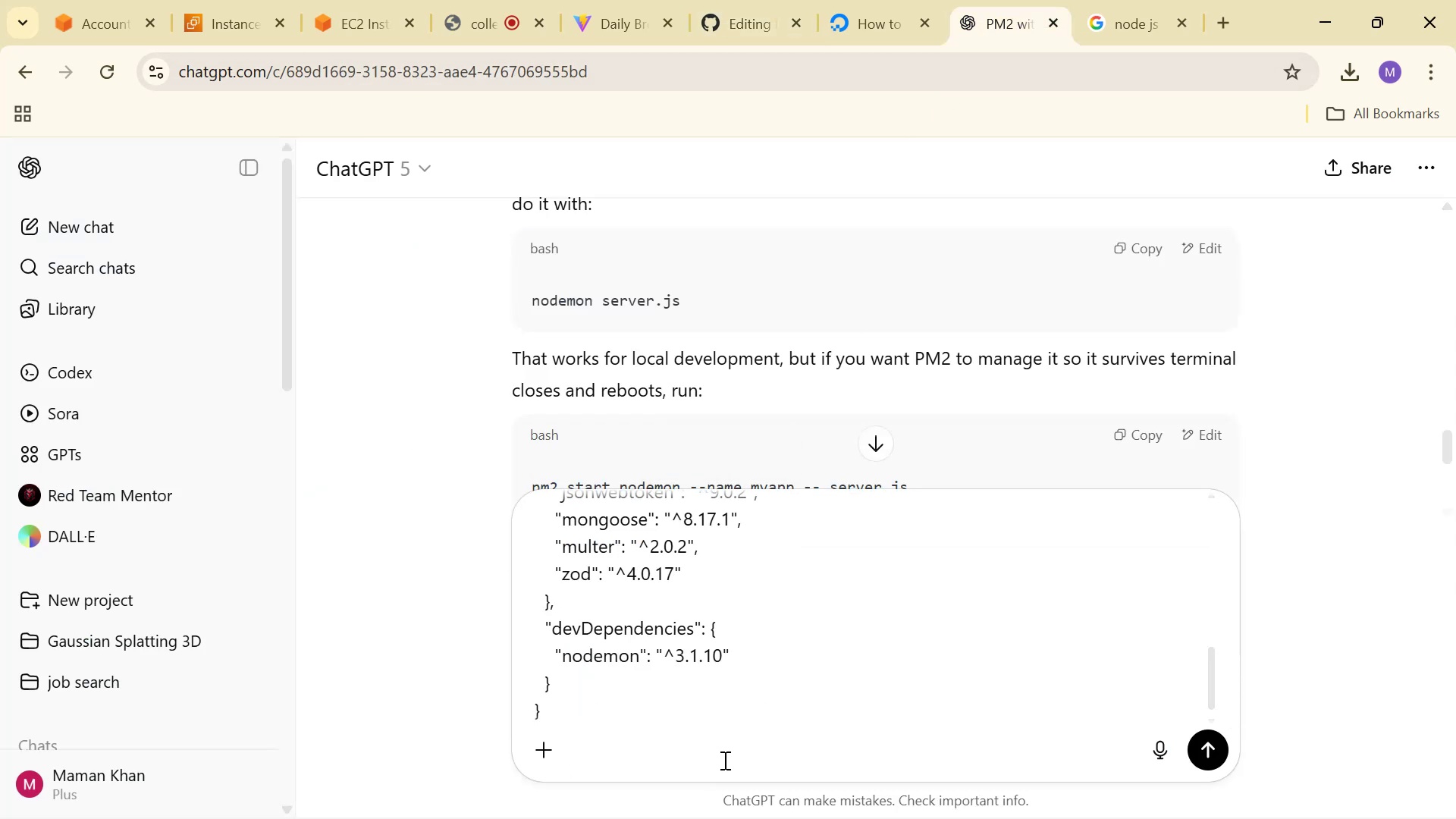 
key(Enter)
 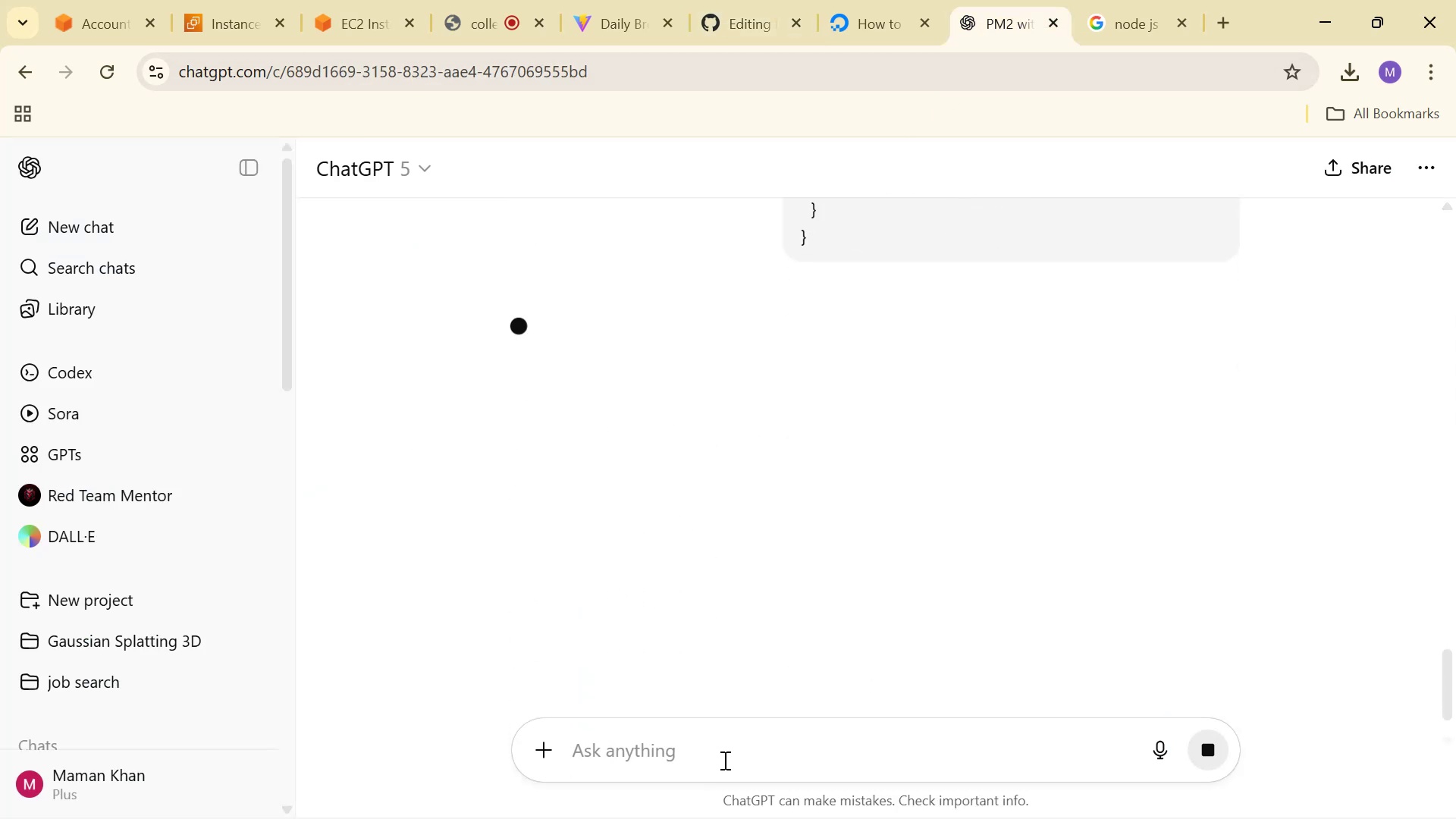 
scroll: coordinate [796, 641], scroll_direction: up, amount: 11.0
 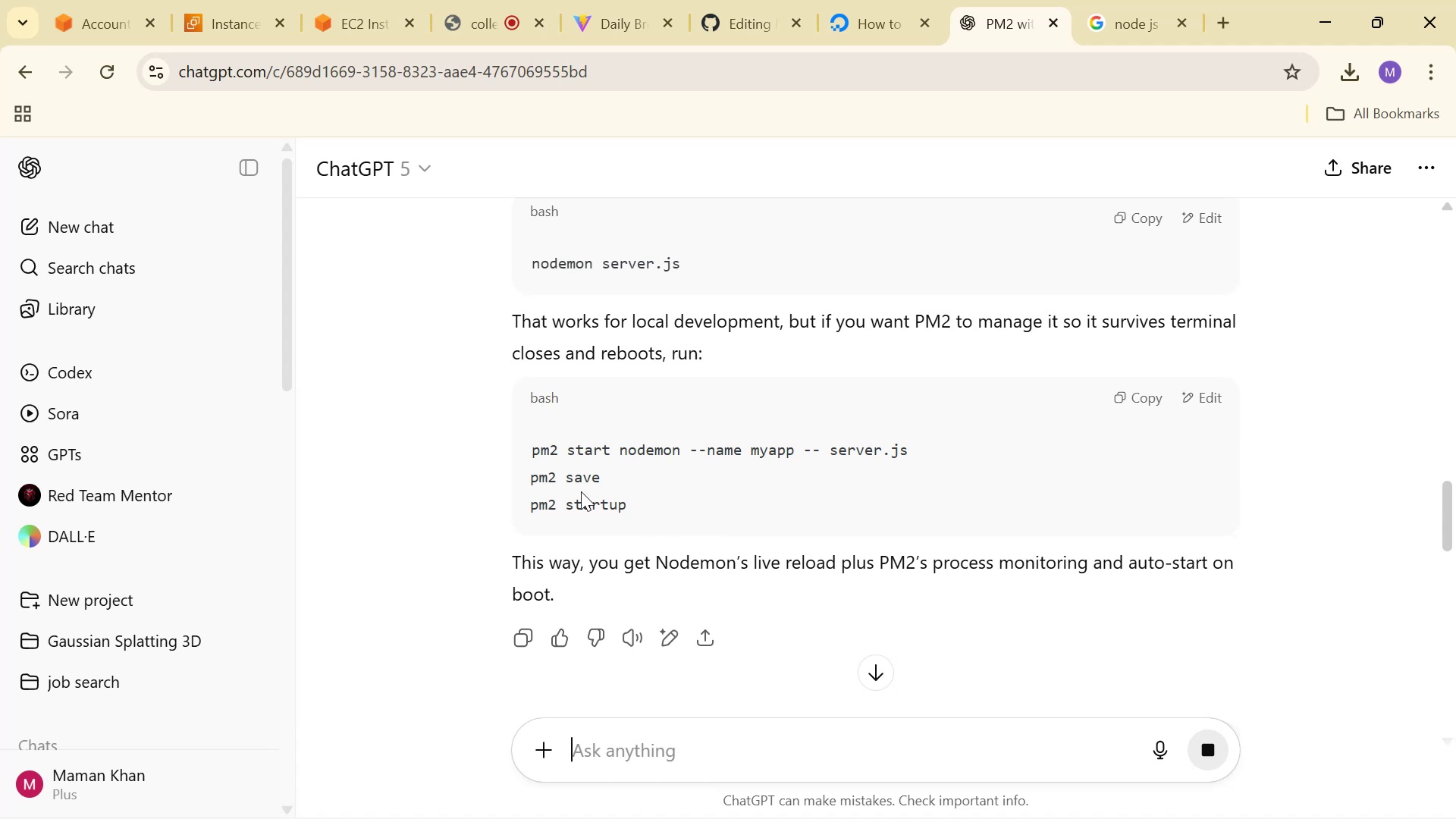 
left_click_drag(start_coordinate=[607, 481], to_coordinate=[511, 484])
 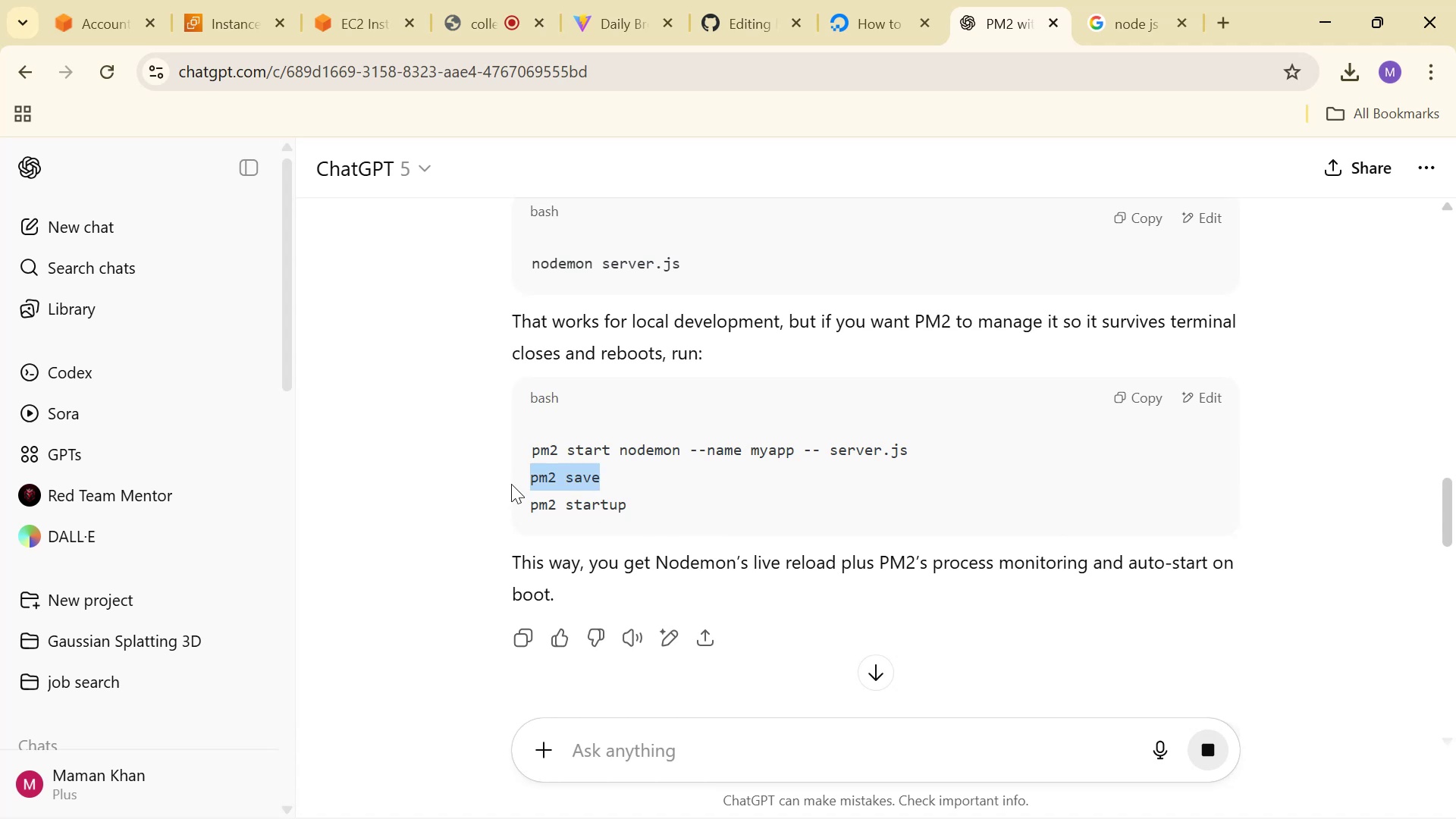 
key(Control+C)
 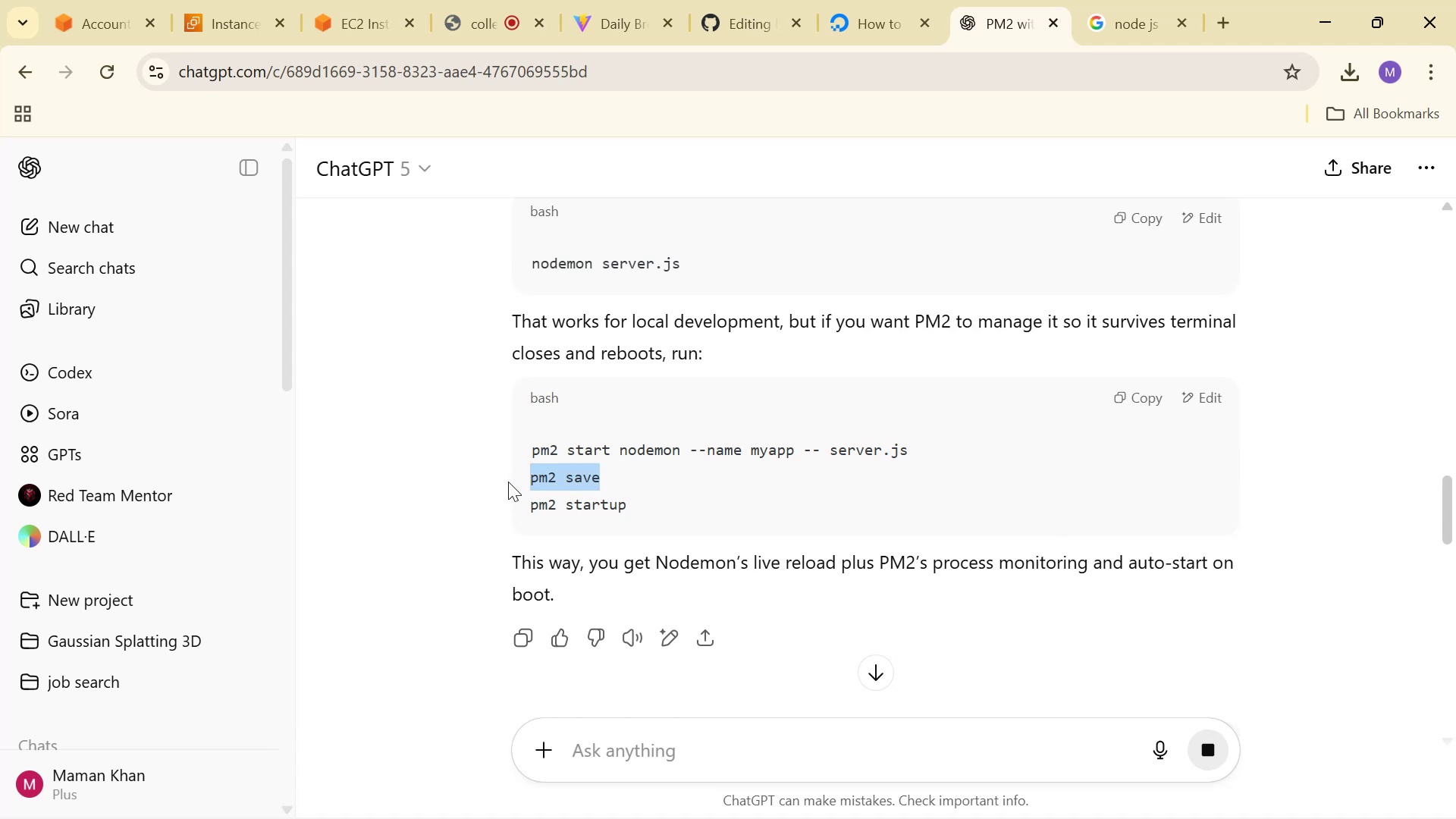 
key(Control+C)
 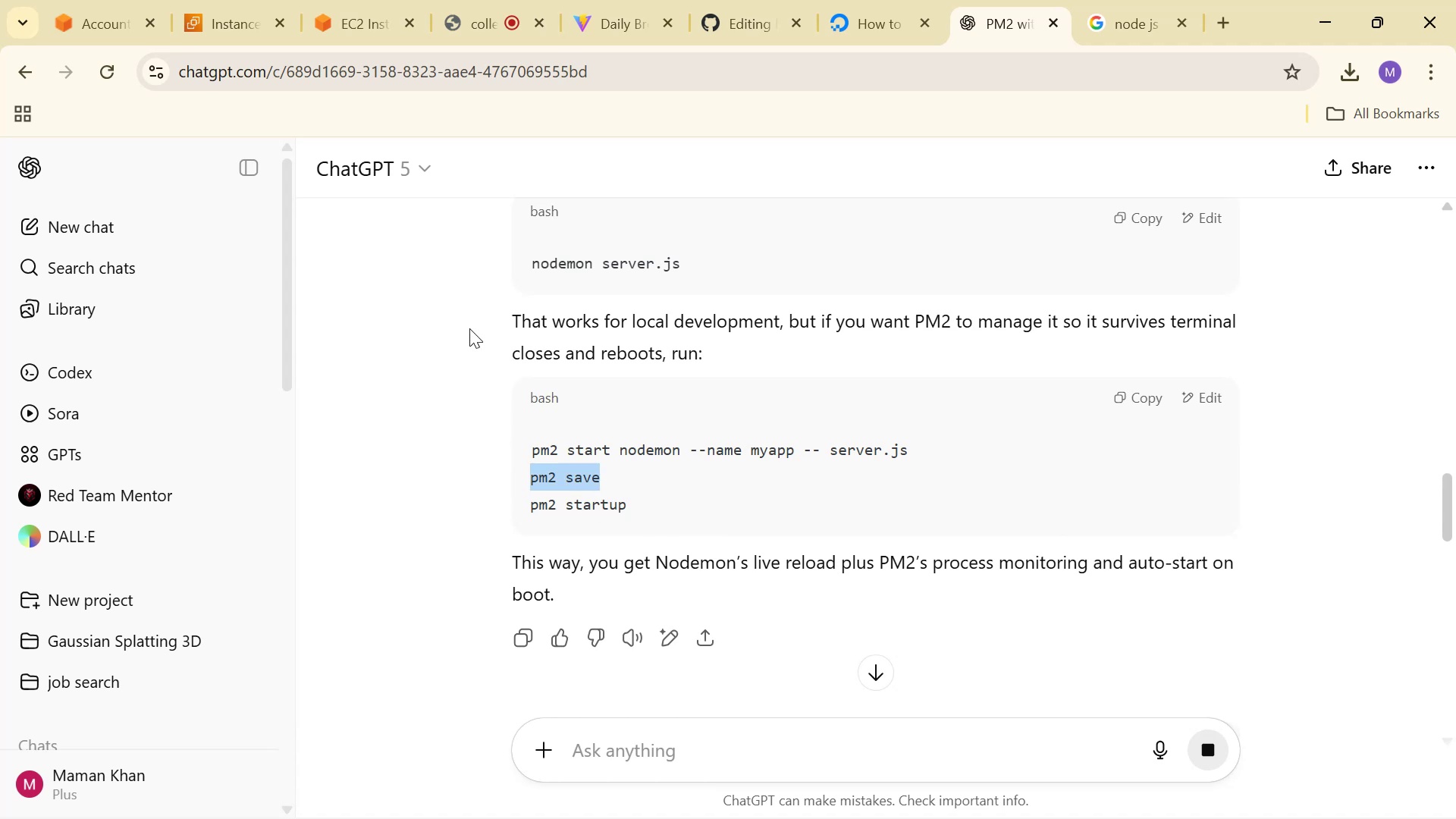 
key(Control+C)
 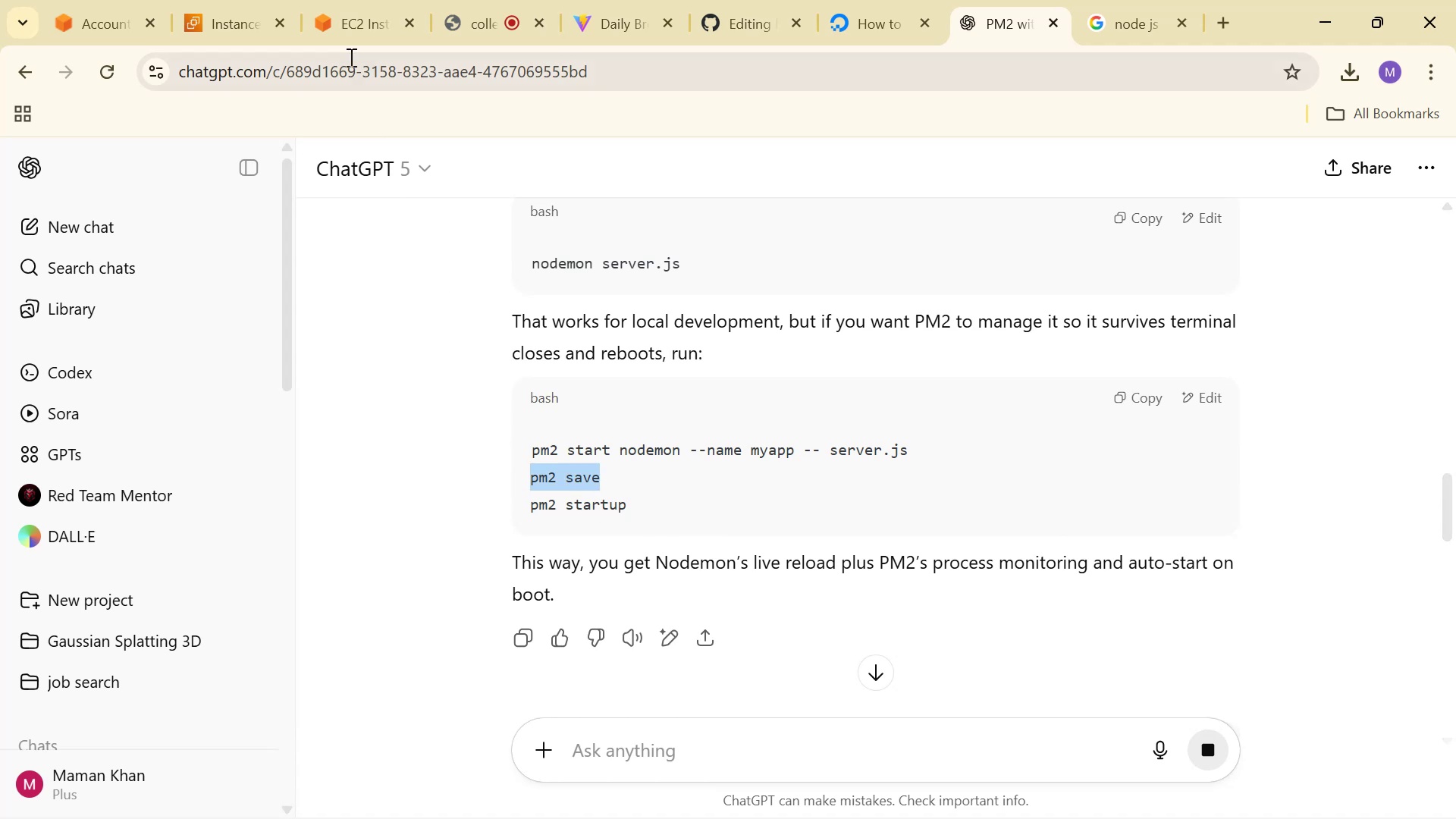 
left_click([342, 41])
 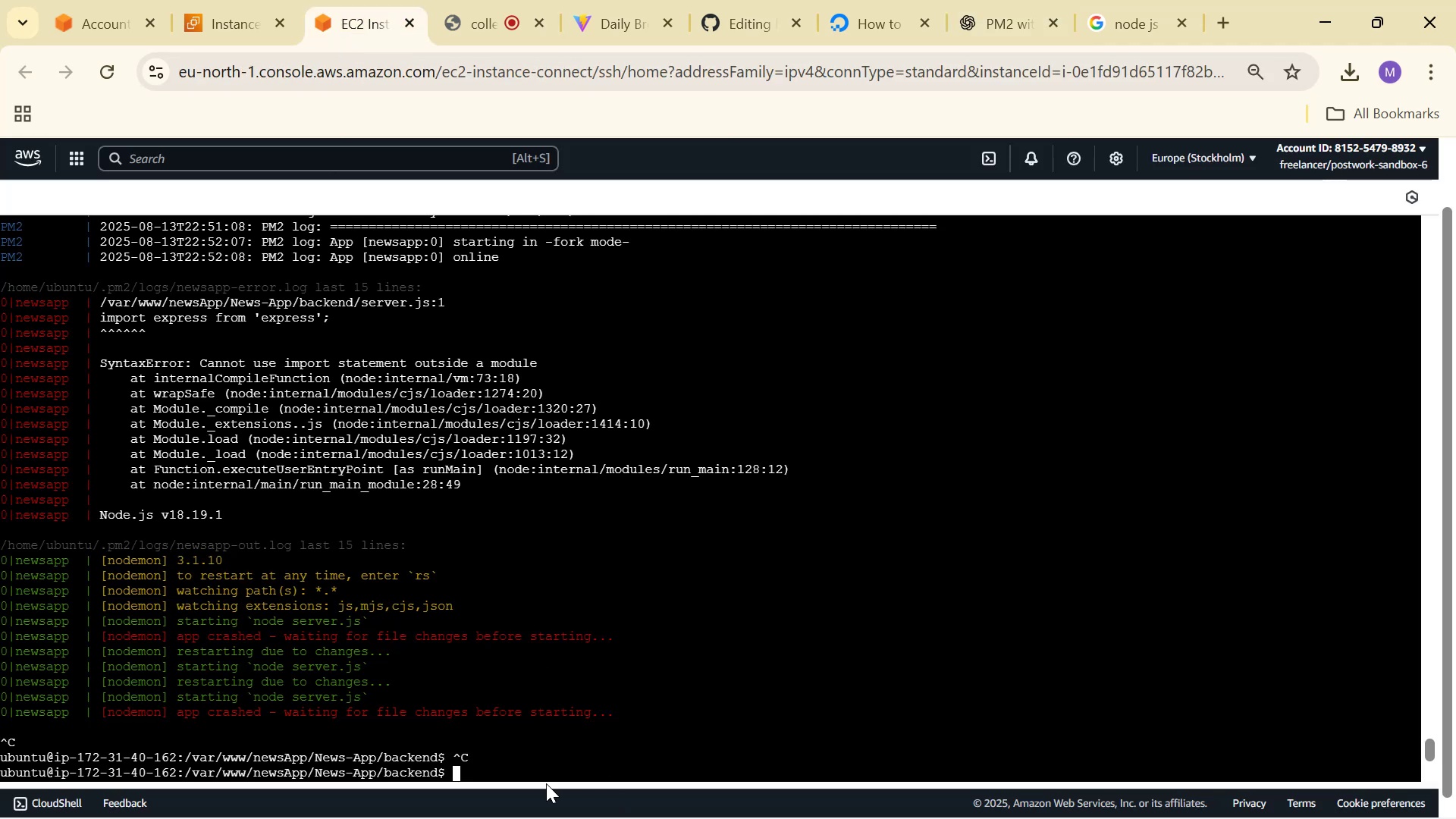 
left_click([551, 767])
 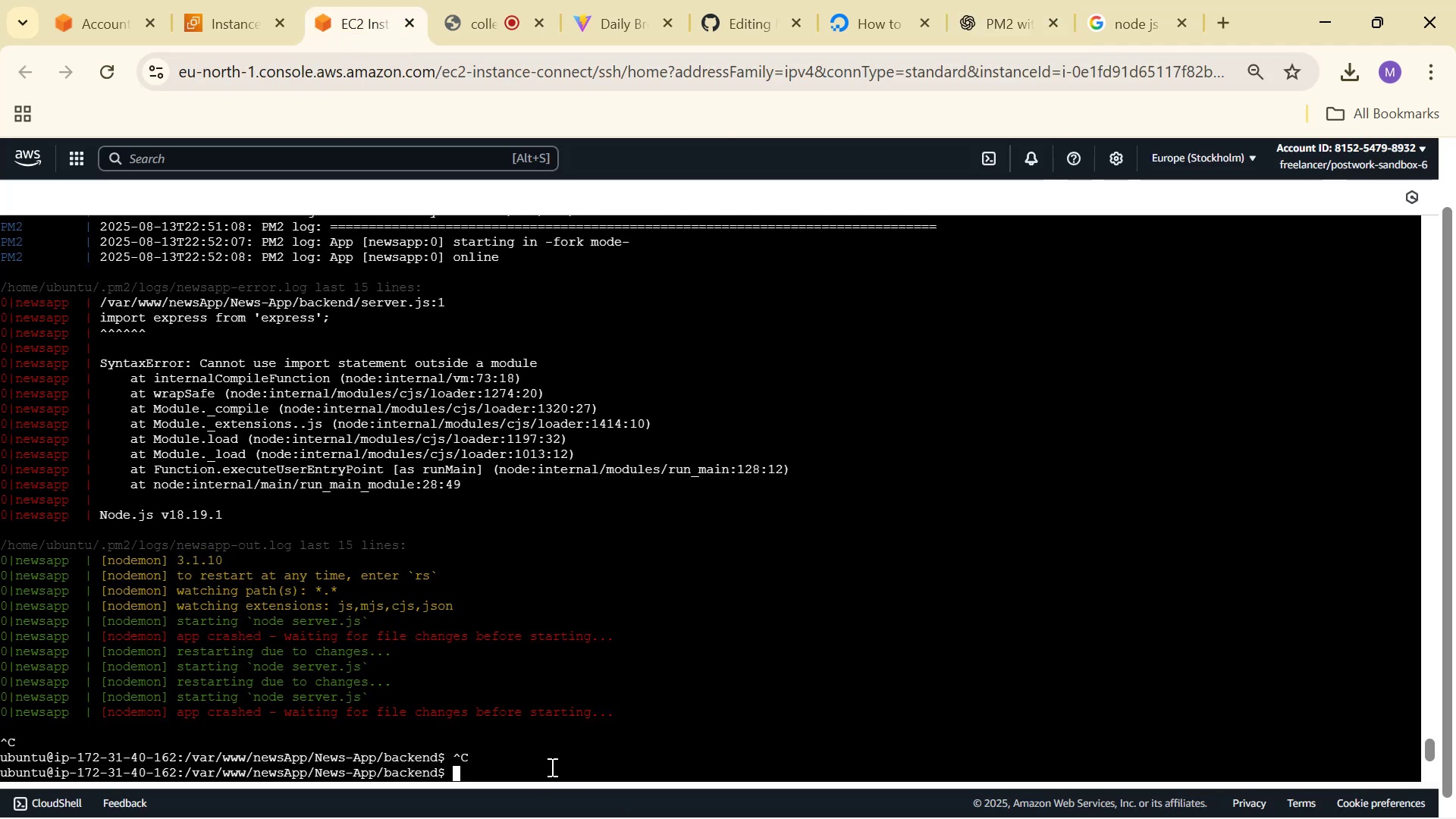 
right_click([551, 767])
 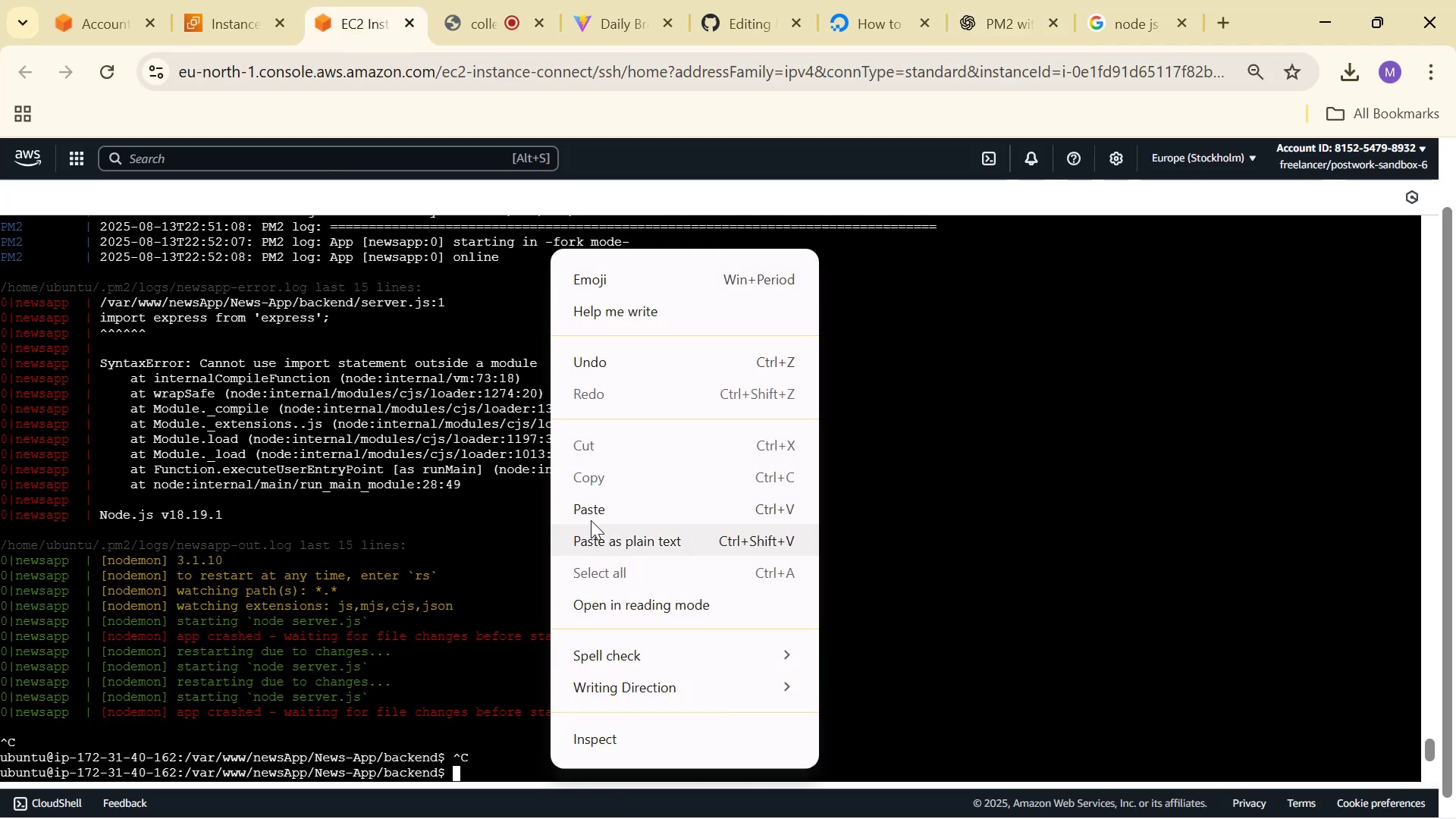 
left_click([591, 513])
 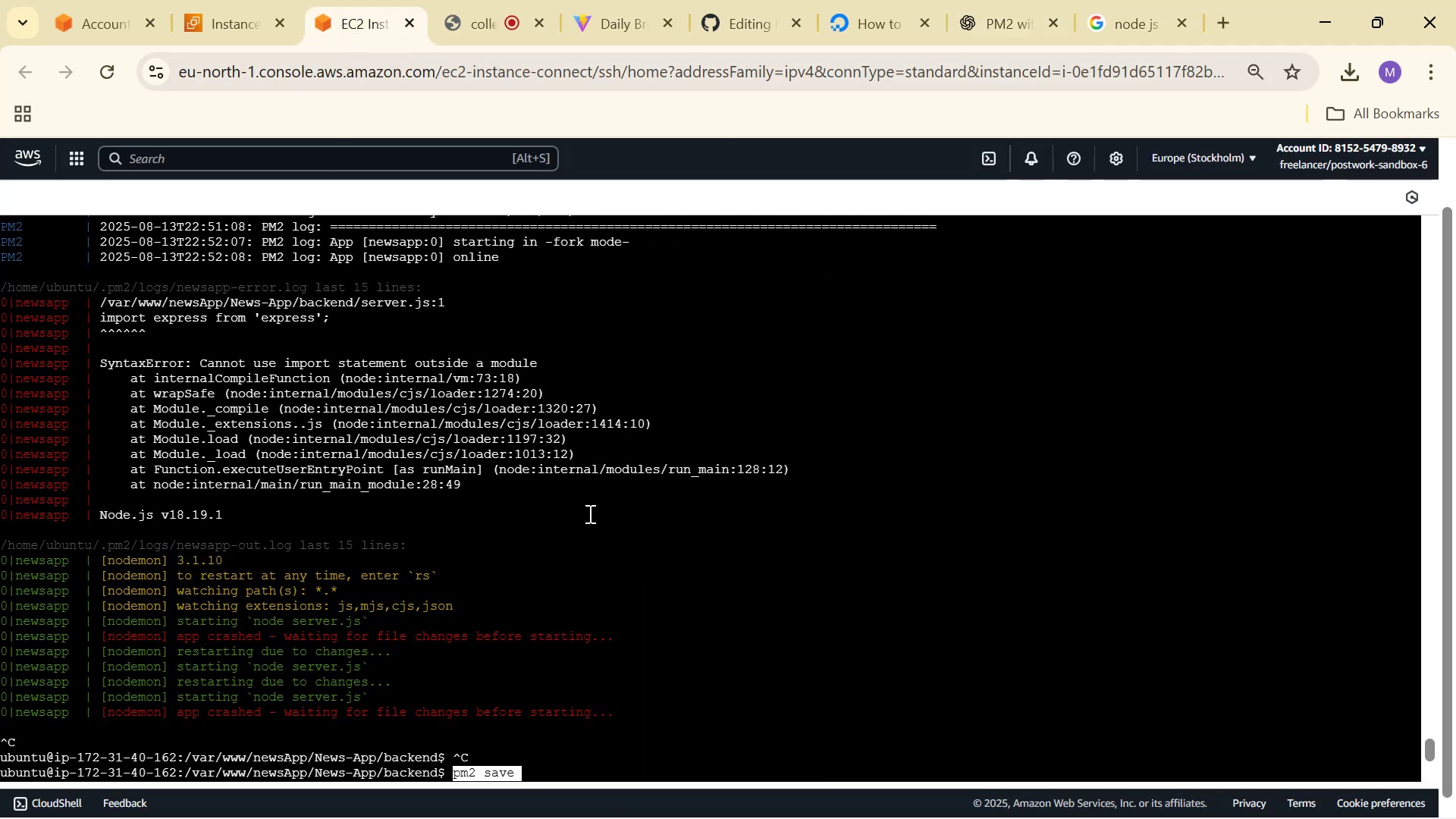 
key(Enter)
 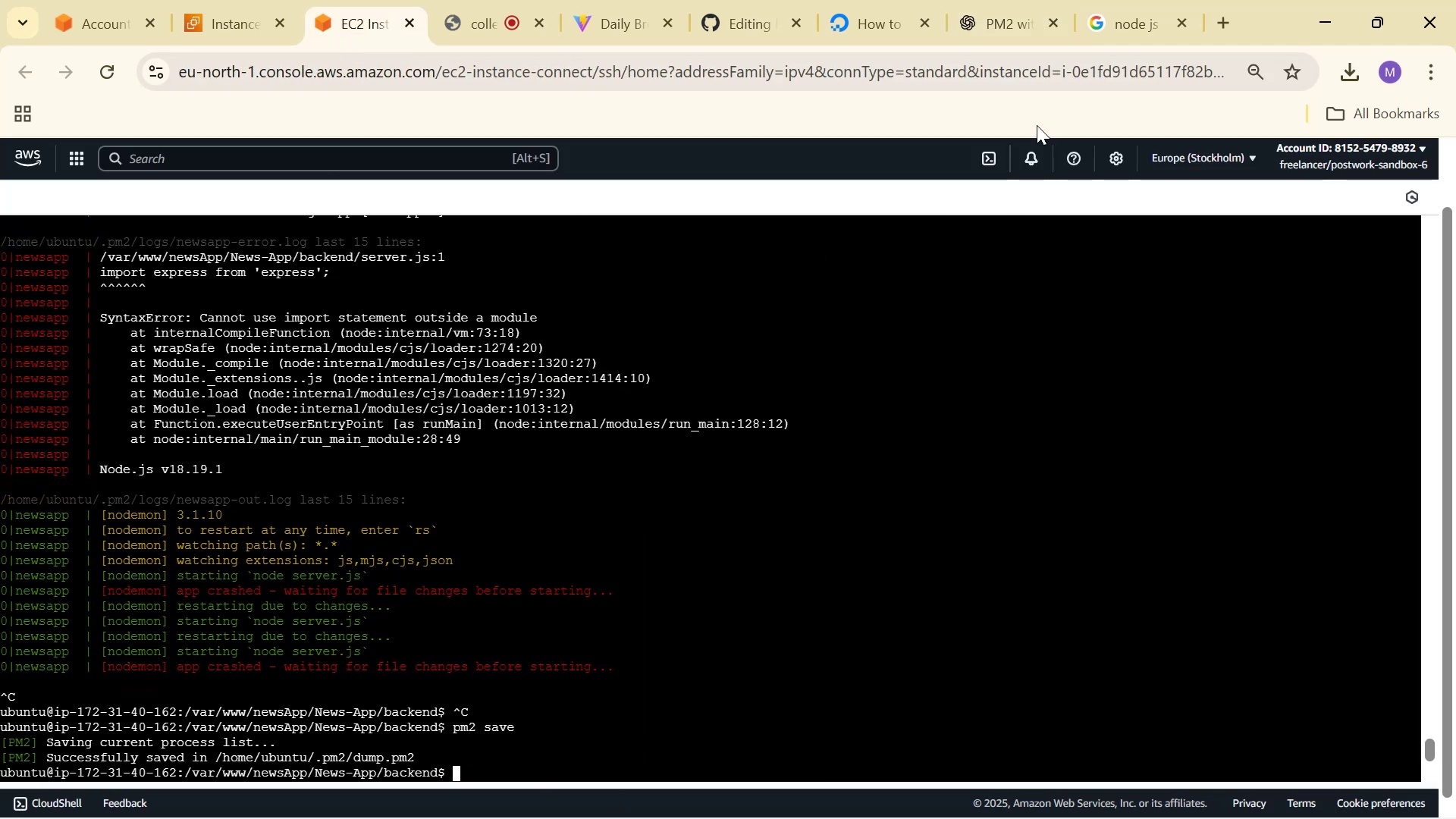 
left_click([1012, 36])
 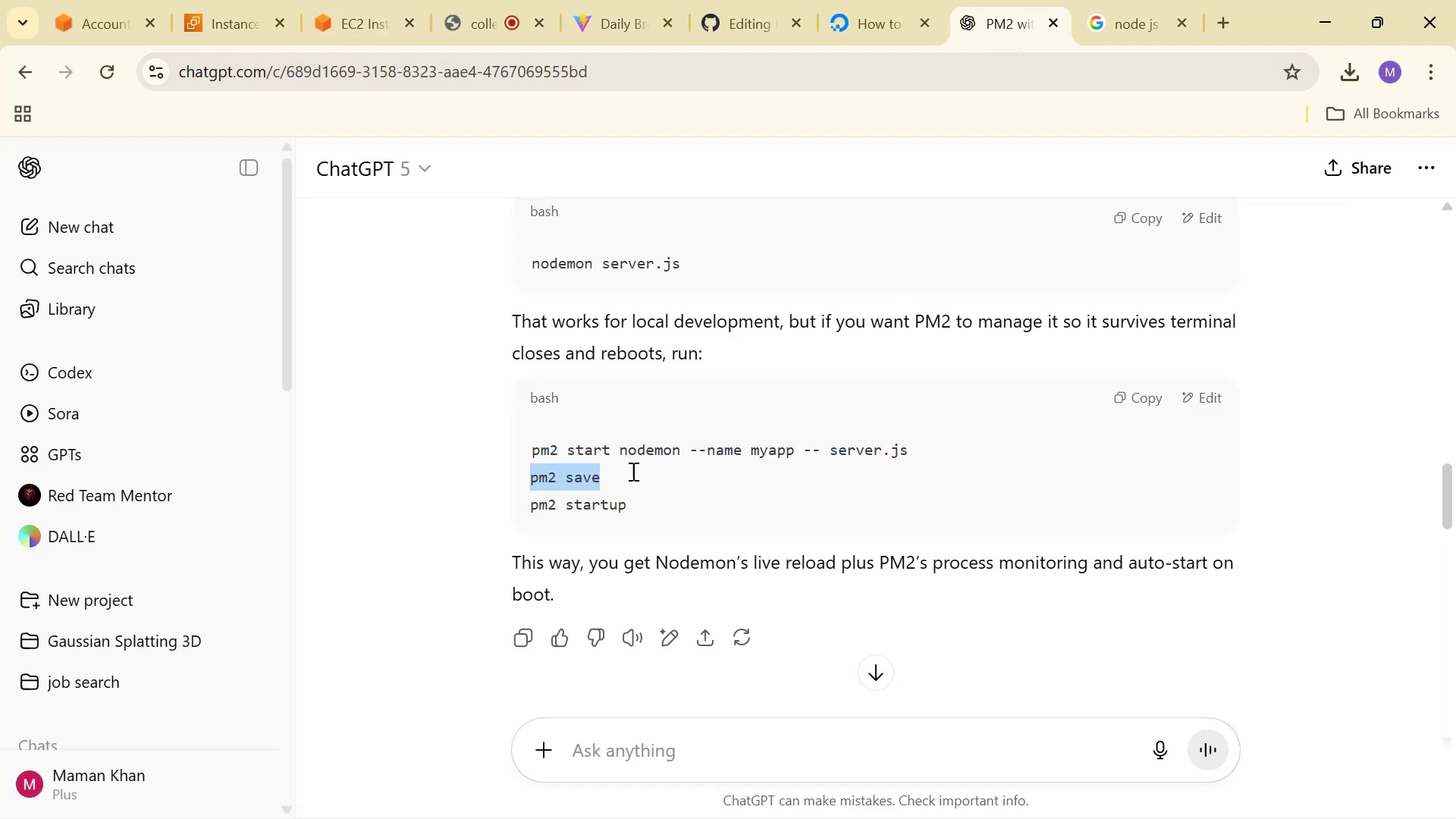 
left_click_drag(start_coordinate=[632, 504], to_coordinate=[498, 501])
 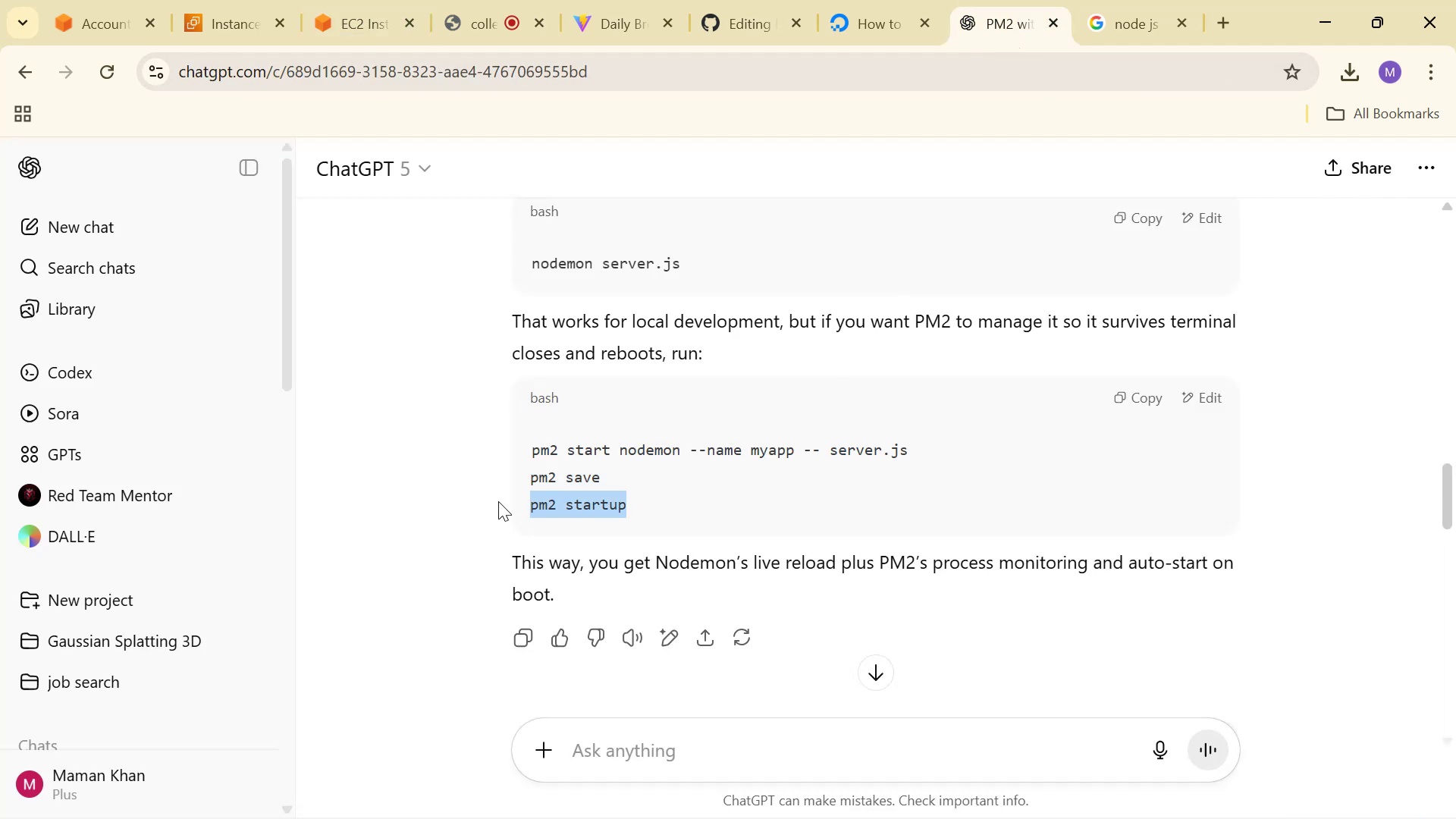 
key(Control+C)
 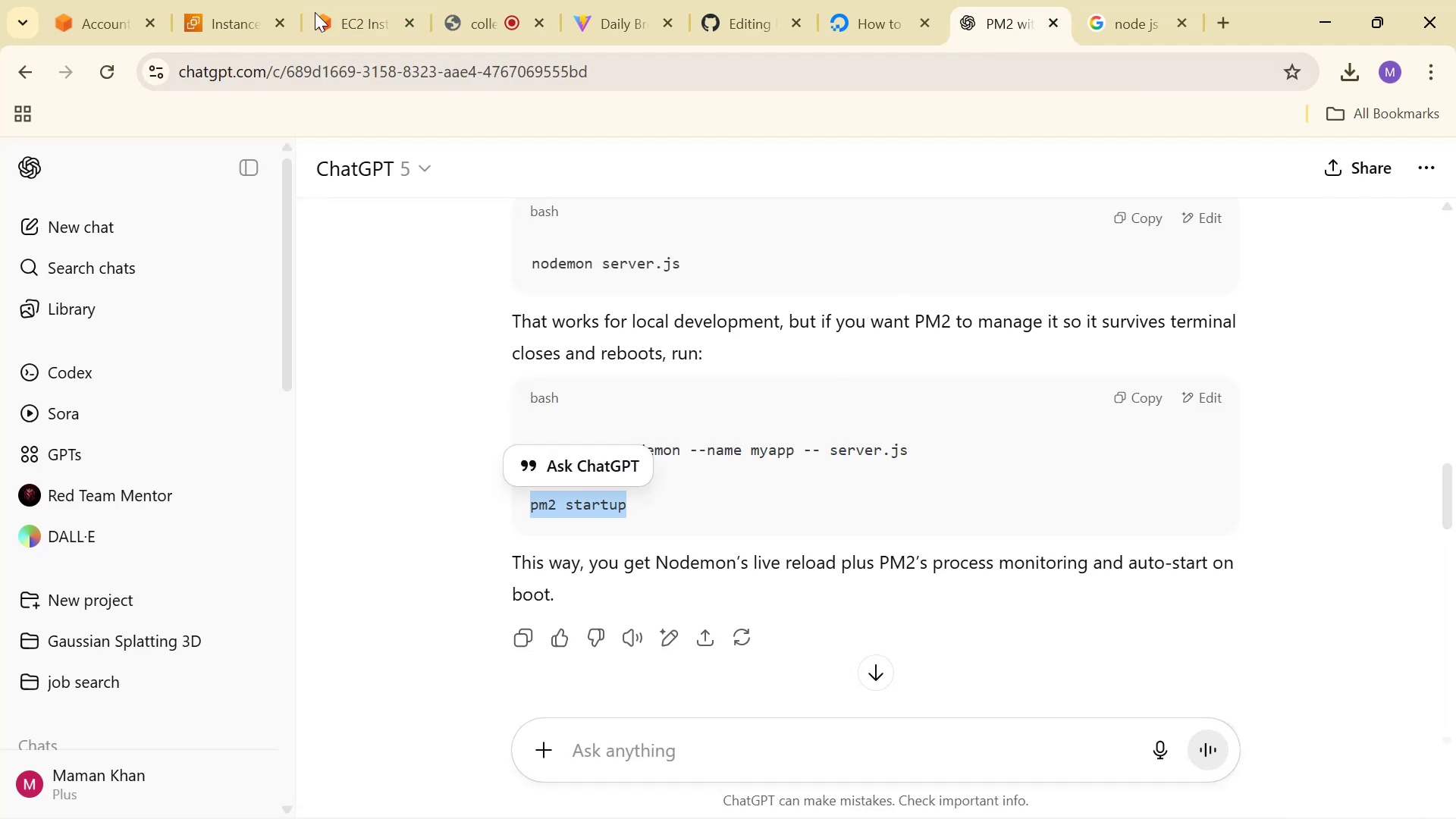 
left_click([343, 0])
 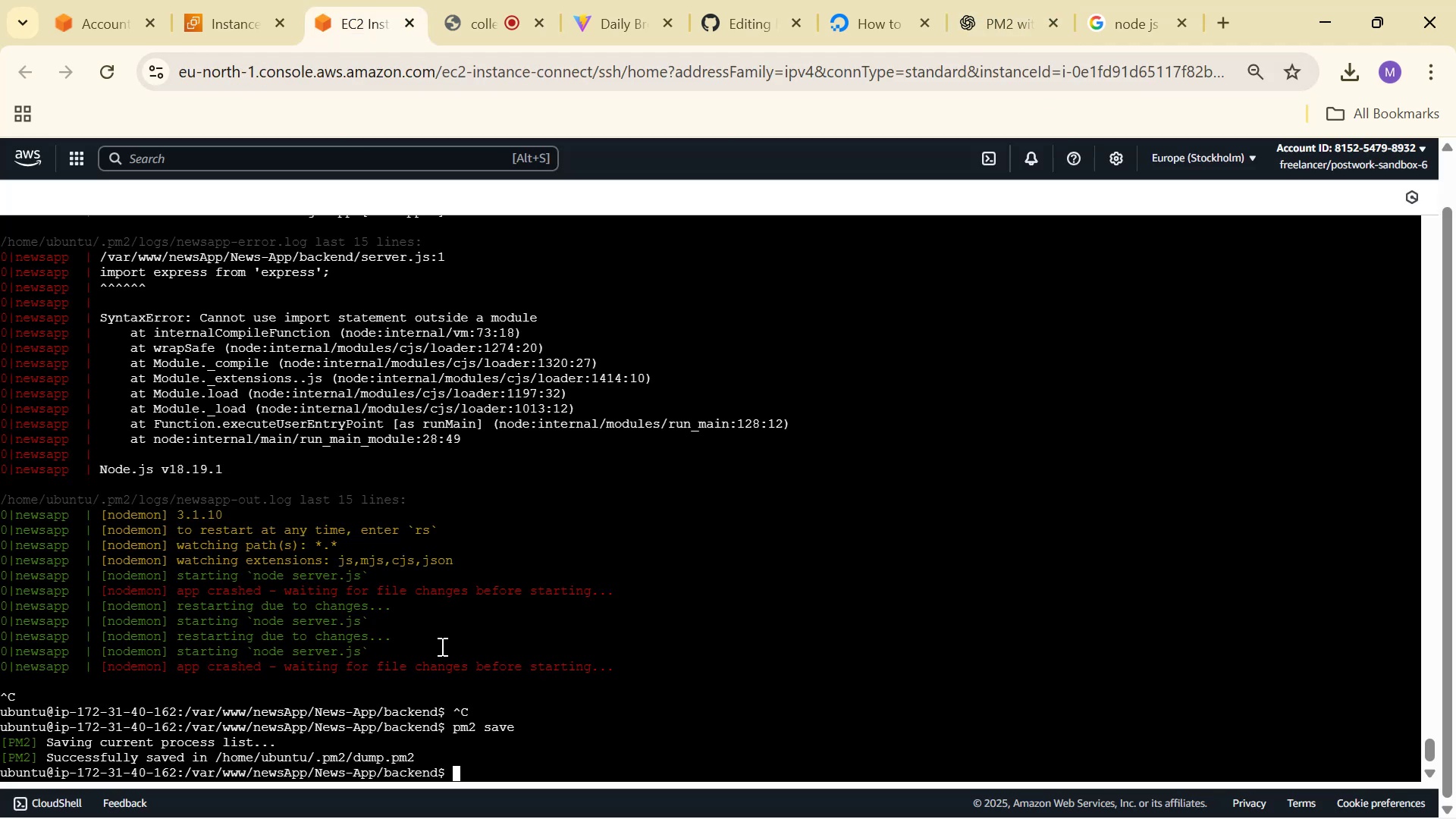 
right_click([527, 755])
 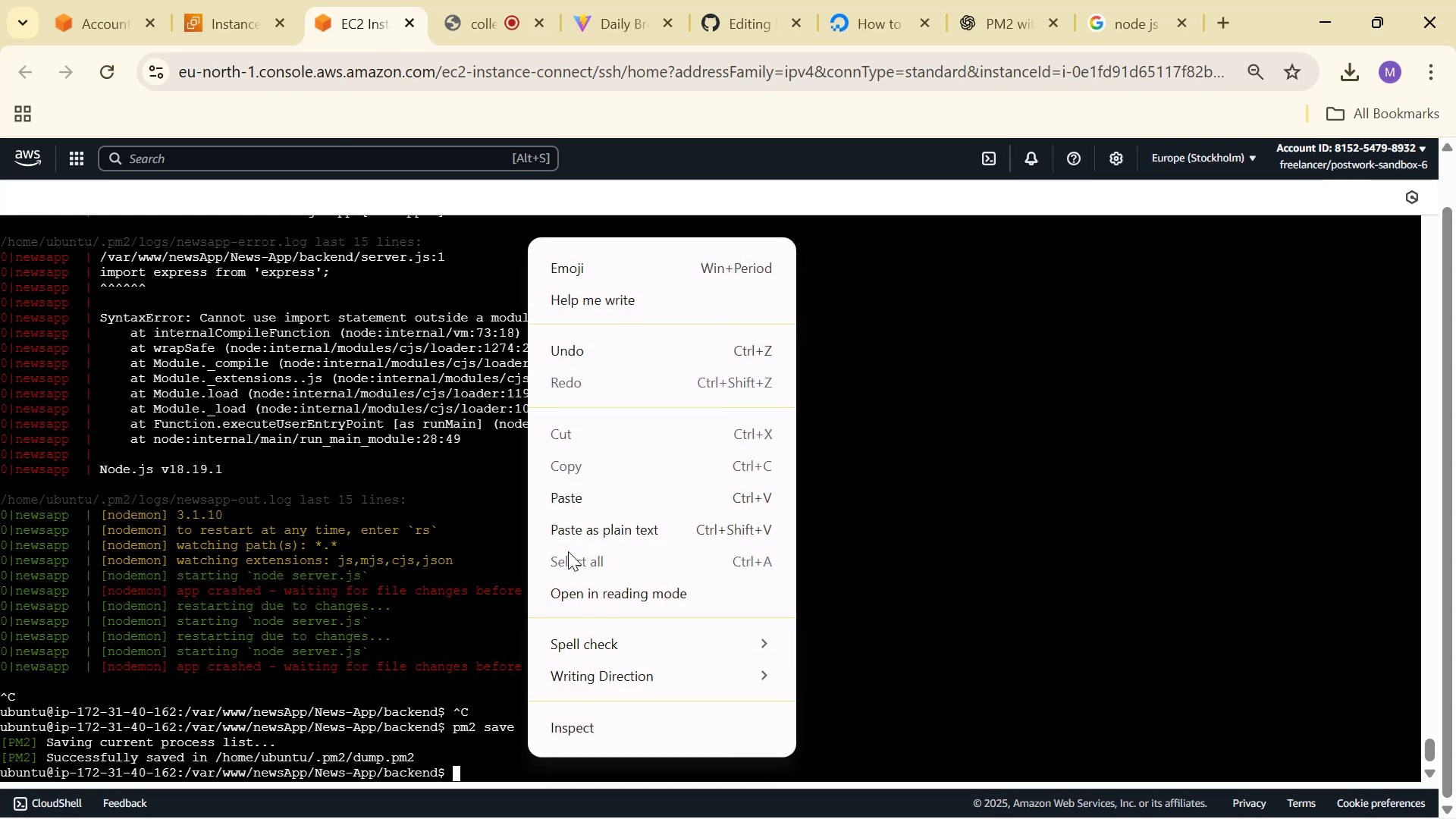 
left_click([572, 488])
 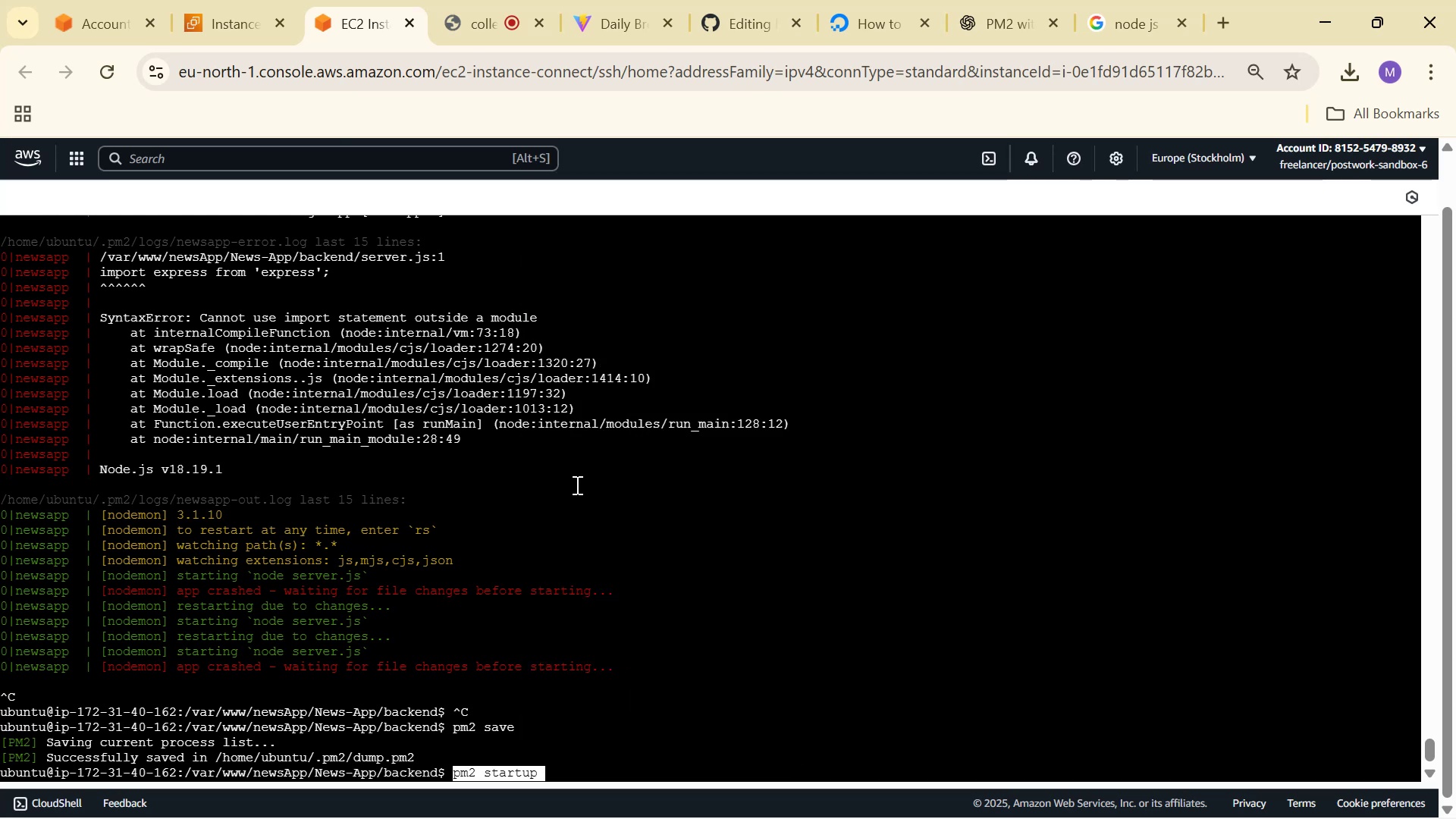 
key(Enter)
 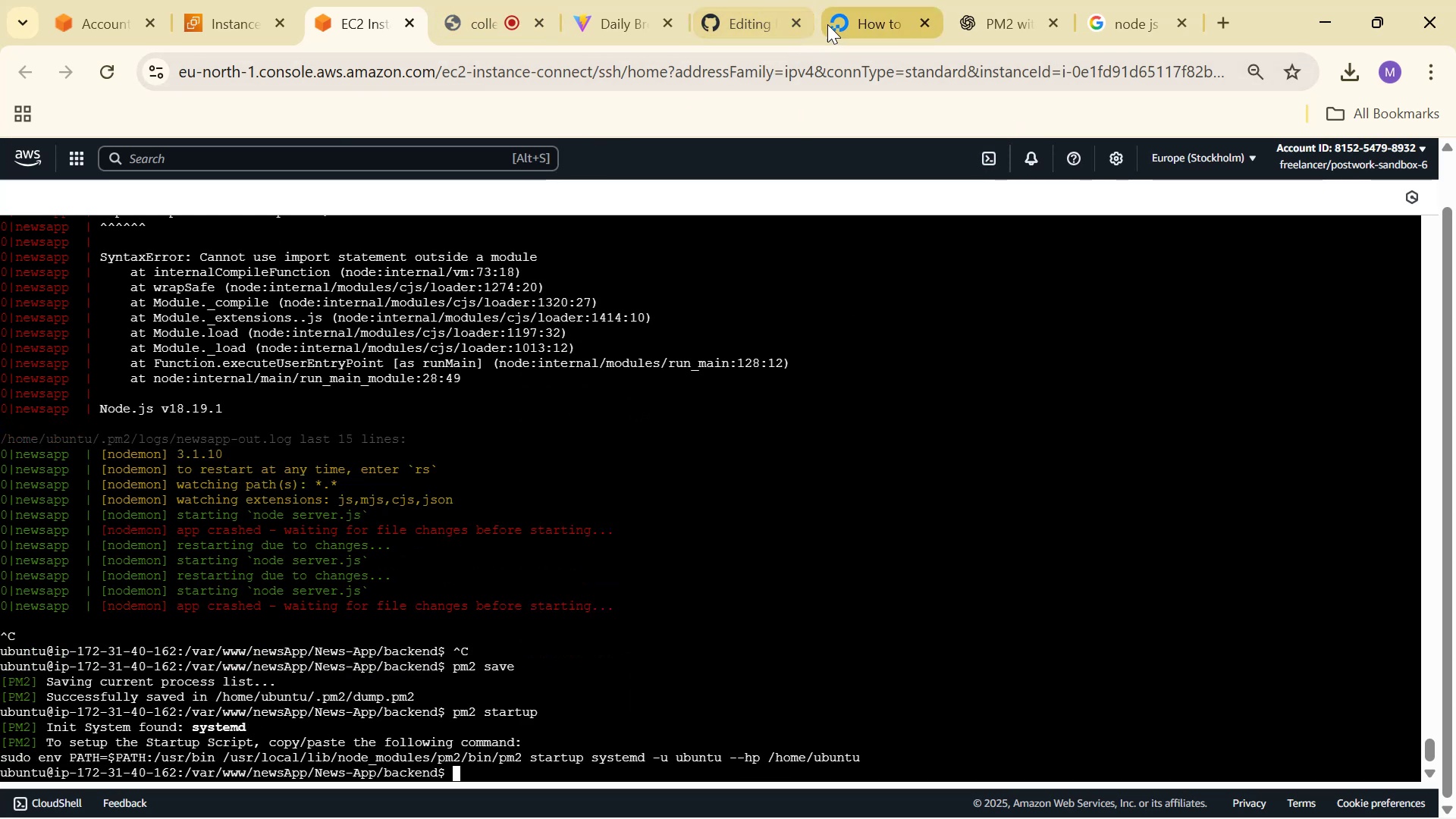 
wait(6.93)
 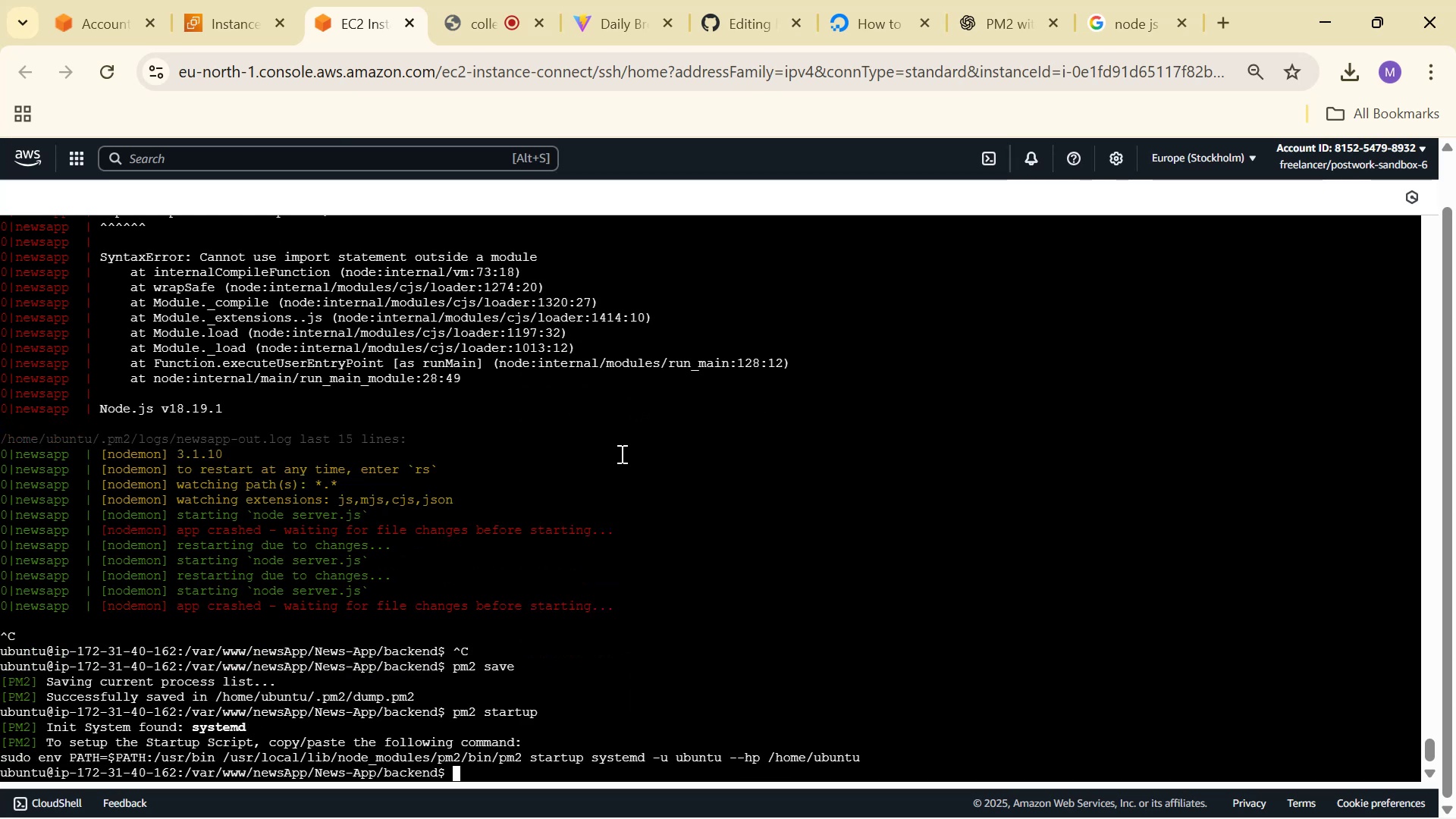 
left_click([1008, 0])
 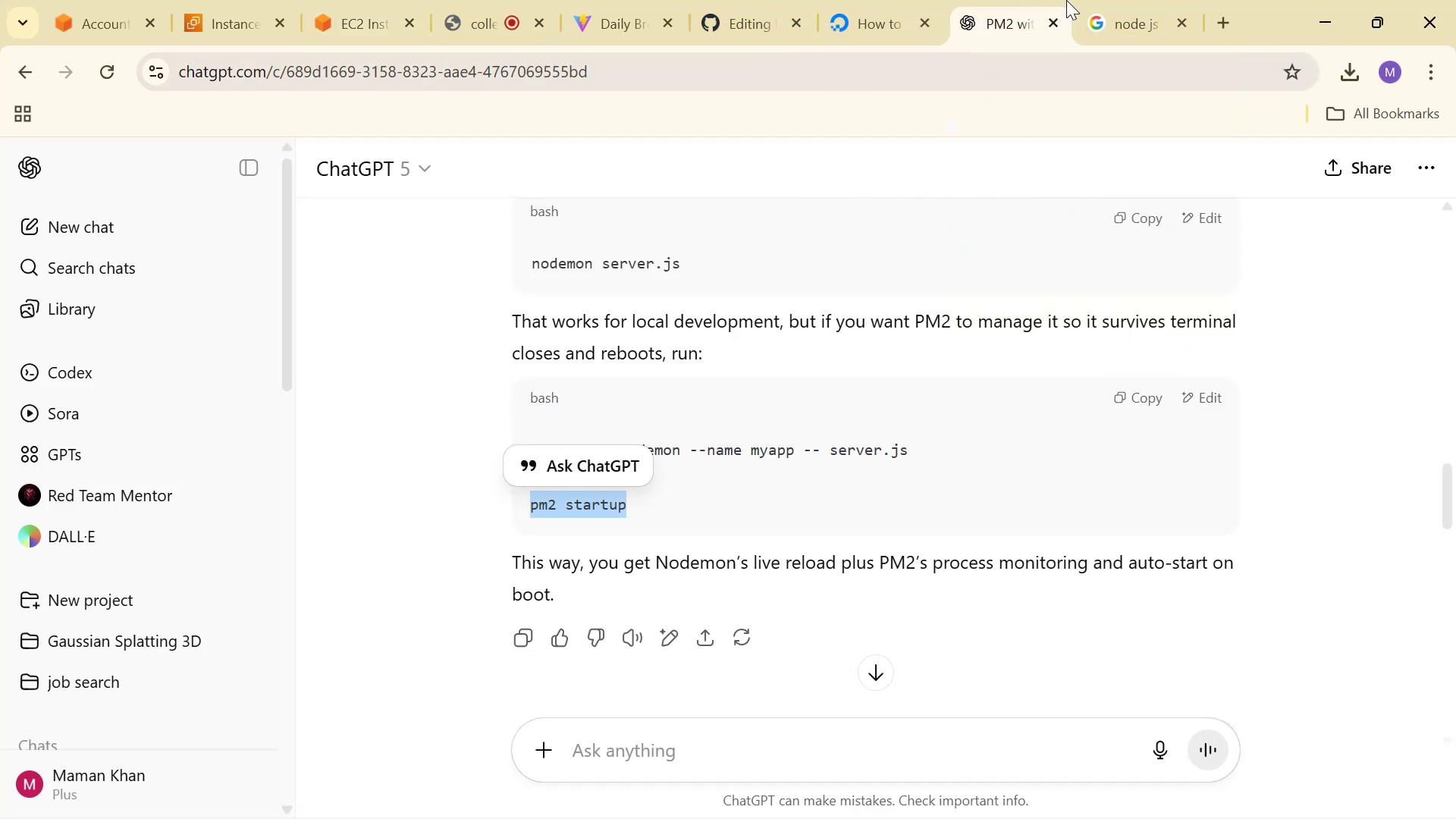 
scroll: coordinate [1023, 441], scroll_direction: down, amount: 16.0
 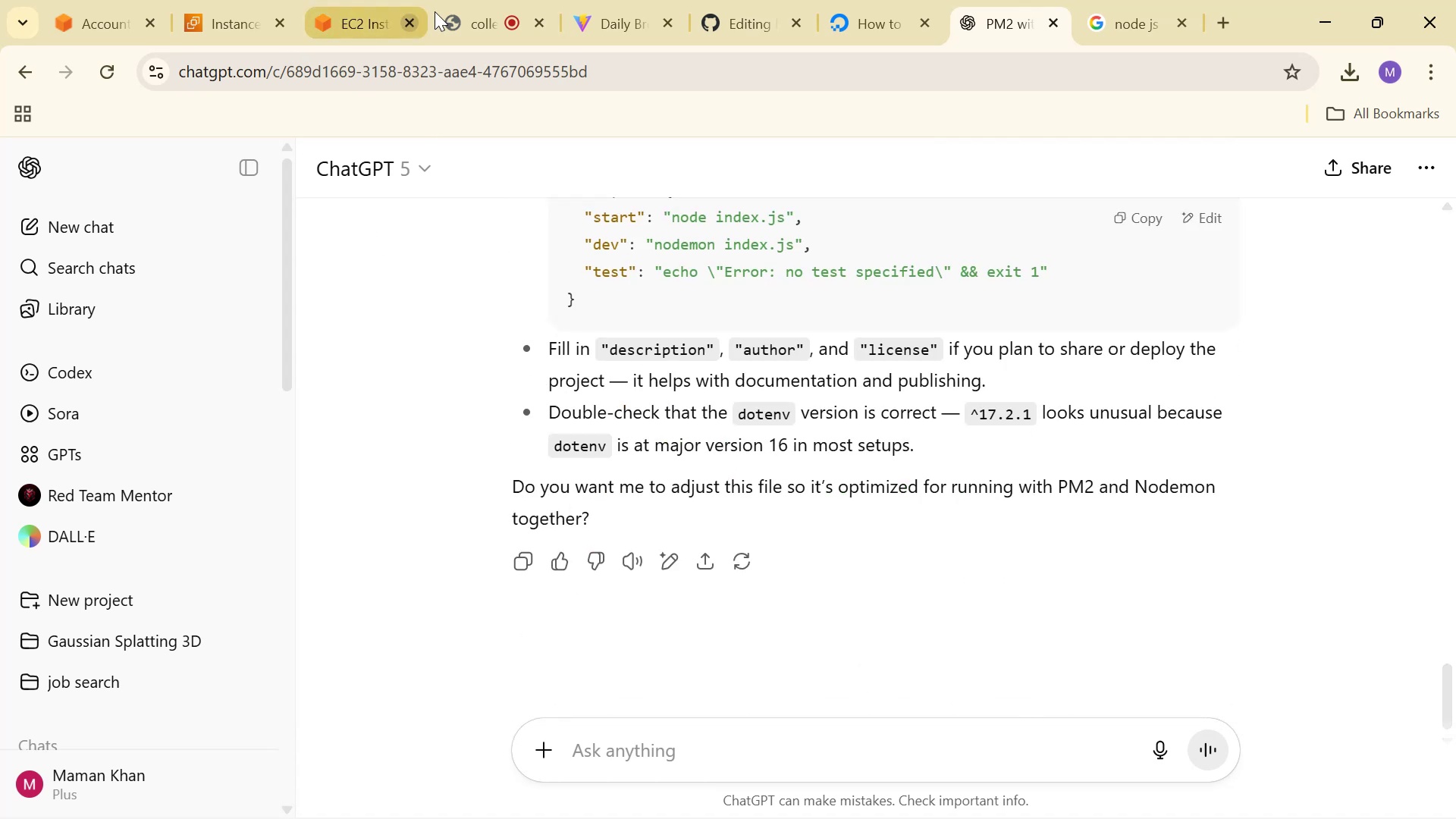 
left_click([386, 3])
 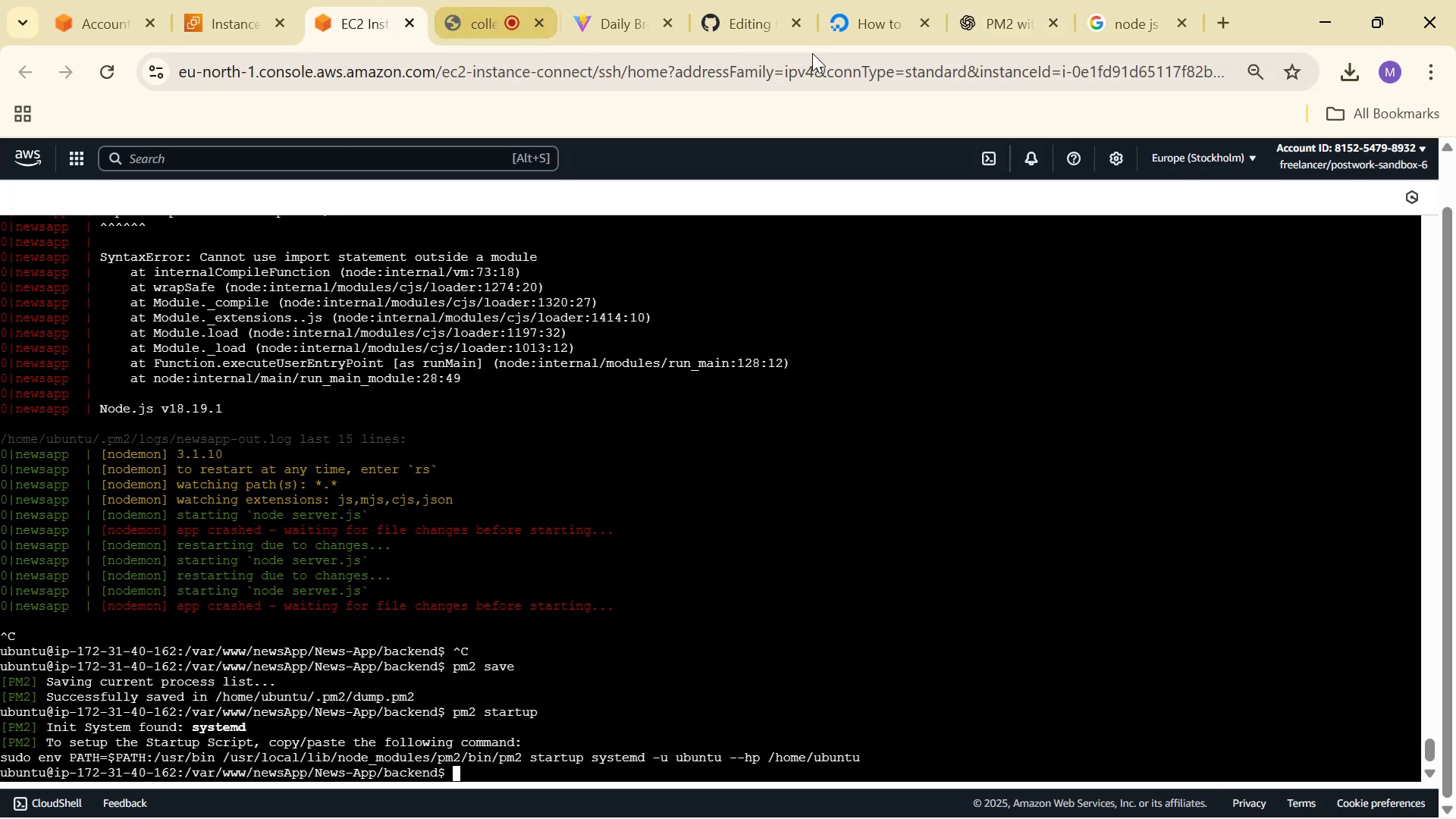 
left_click([1003, 31])
 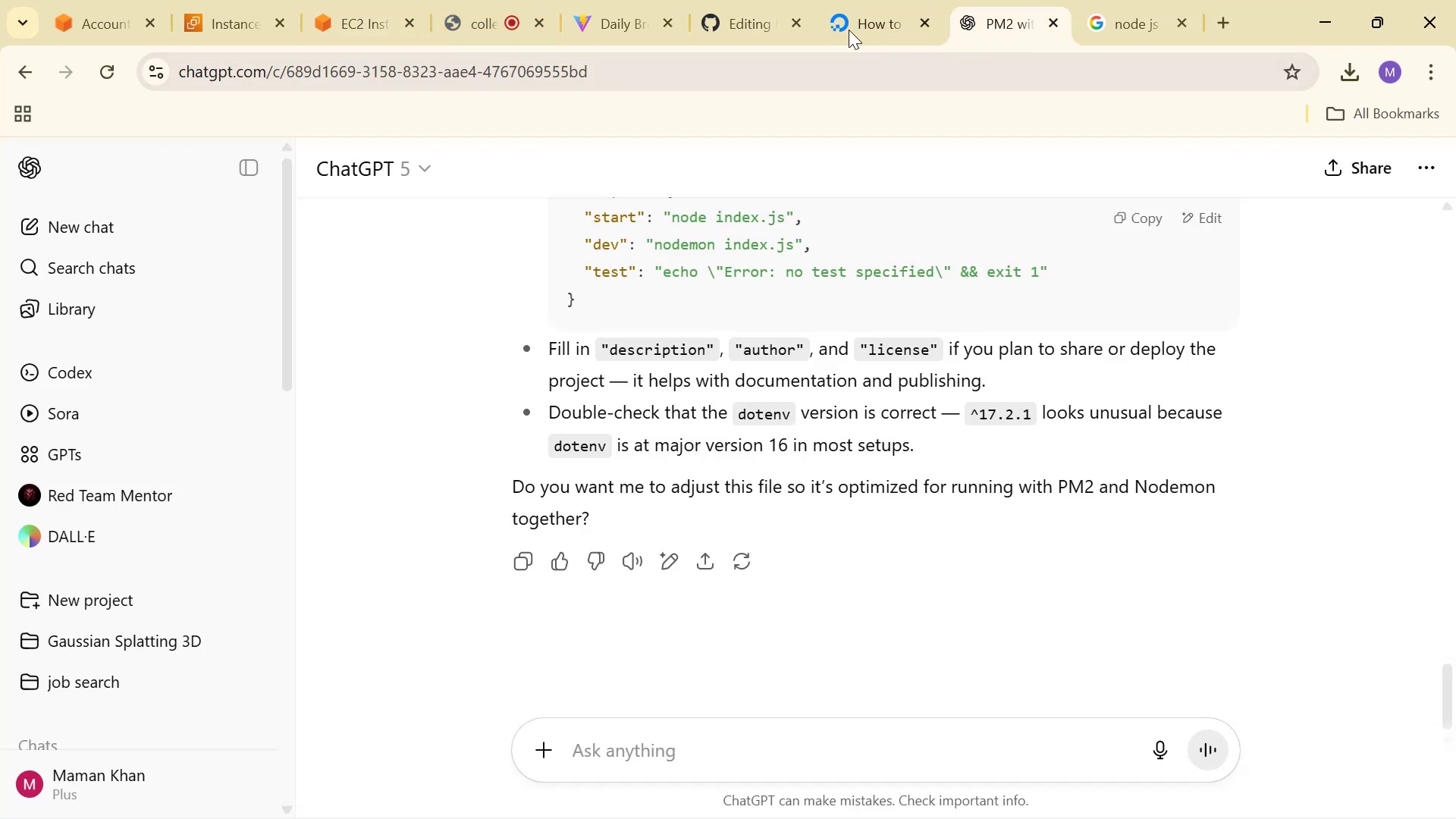 
left_click([731, 15])
 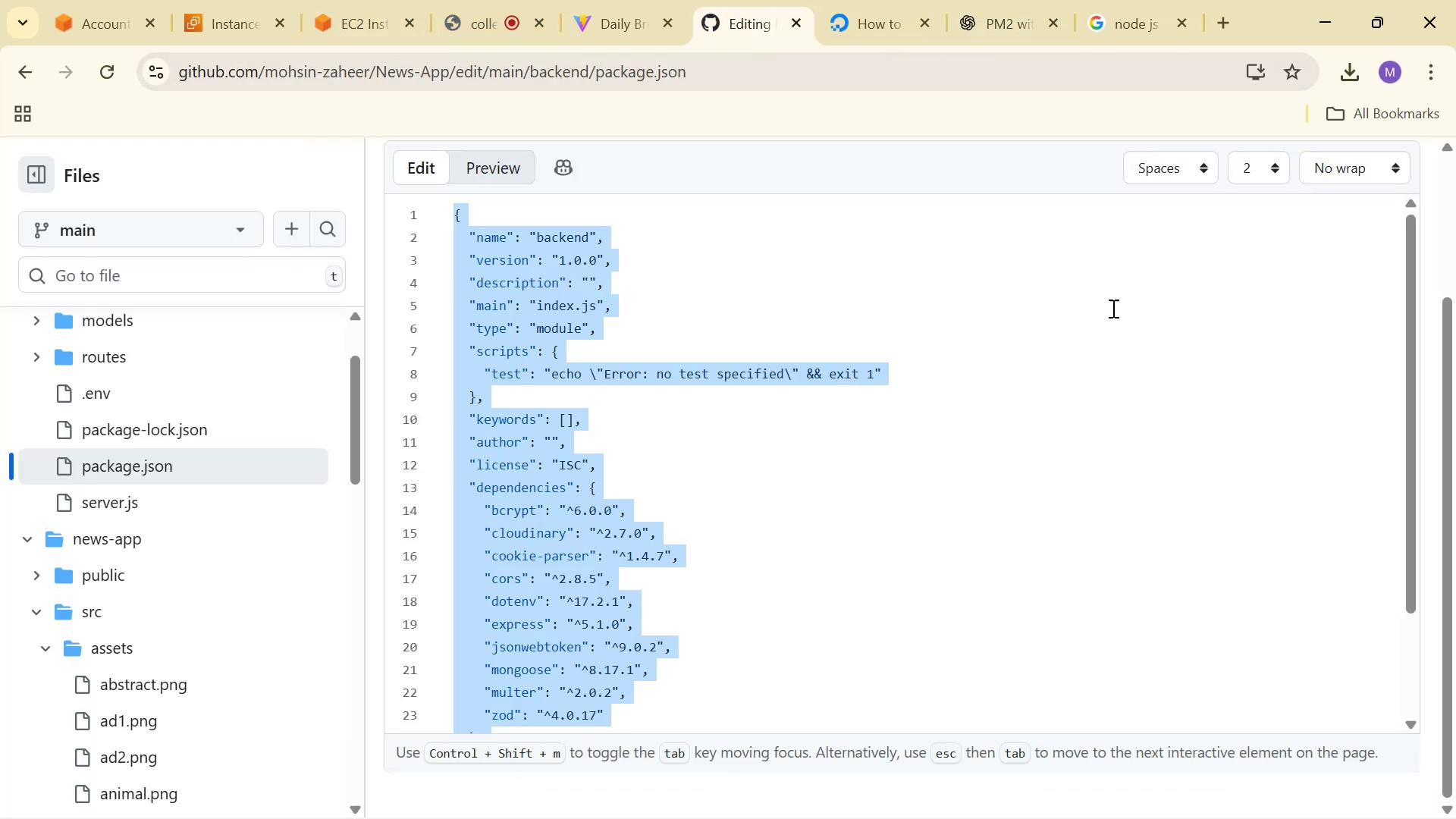 
scroll: coordinate [1446, 275], scroll_direction: up, amount: 7.0
 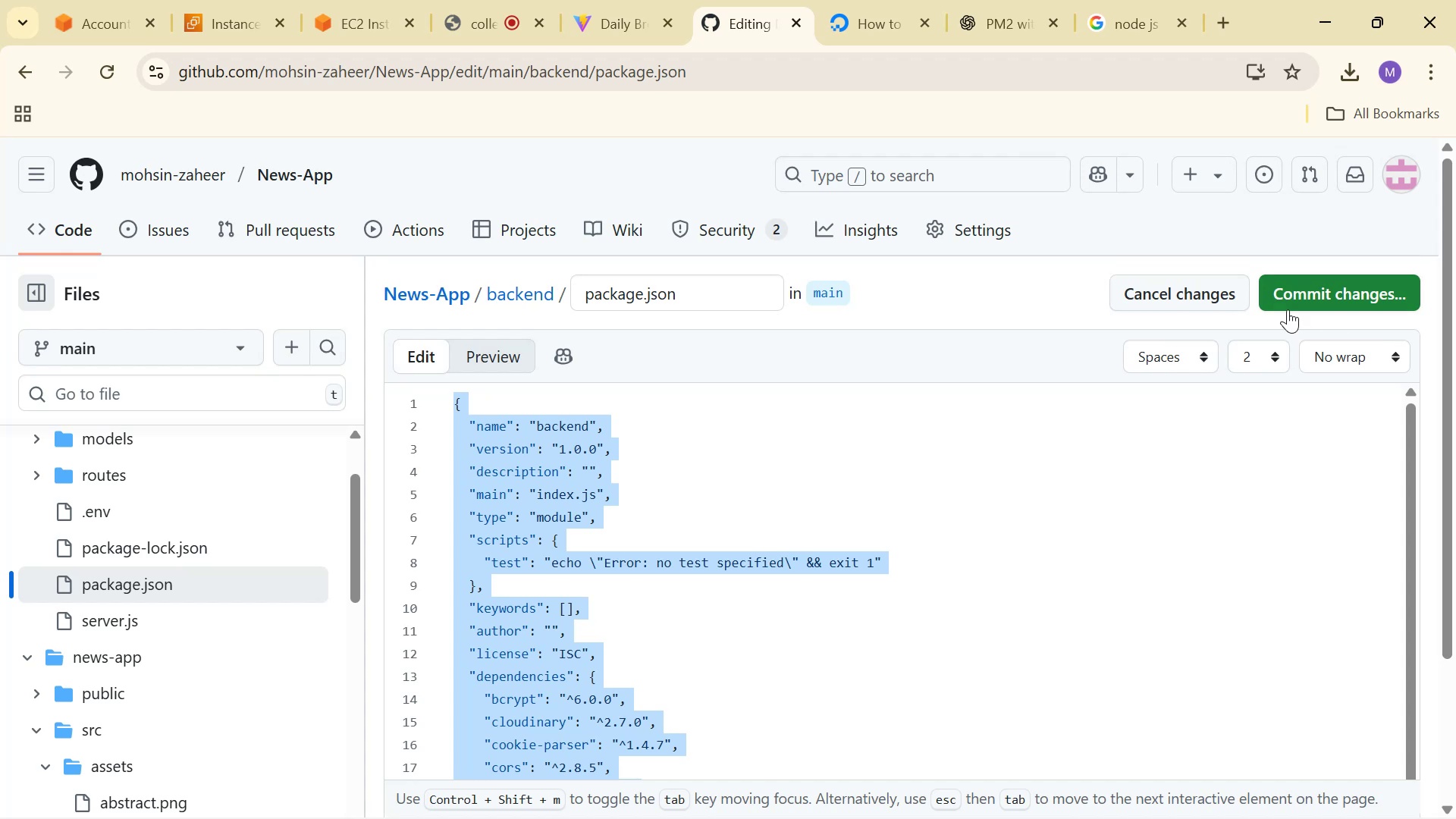 
double_click([1297, 300])
 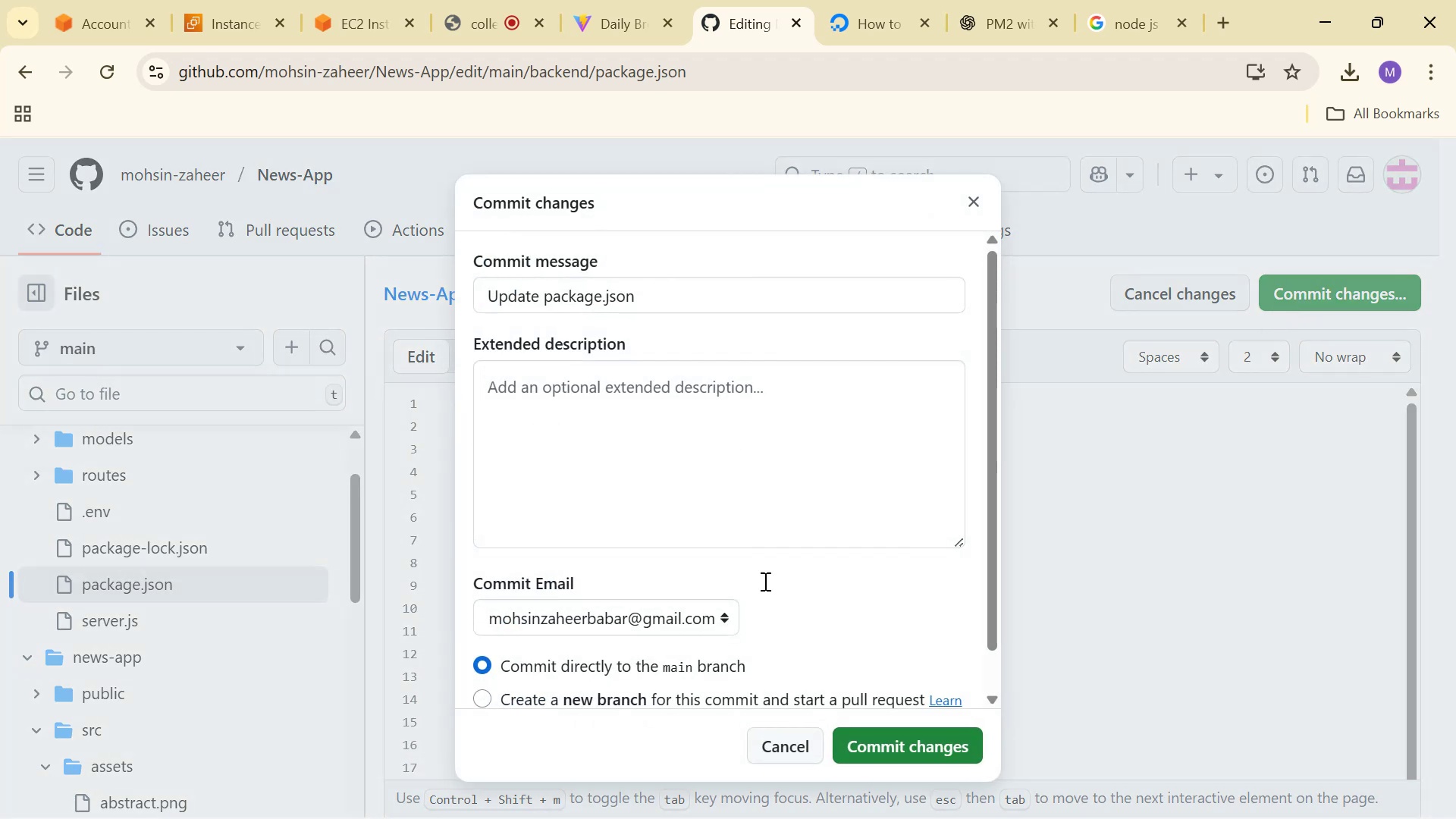 
left_click([895, 734])
 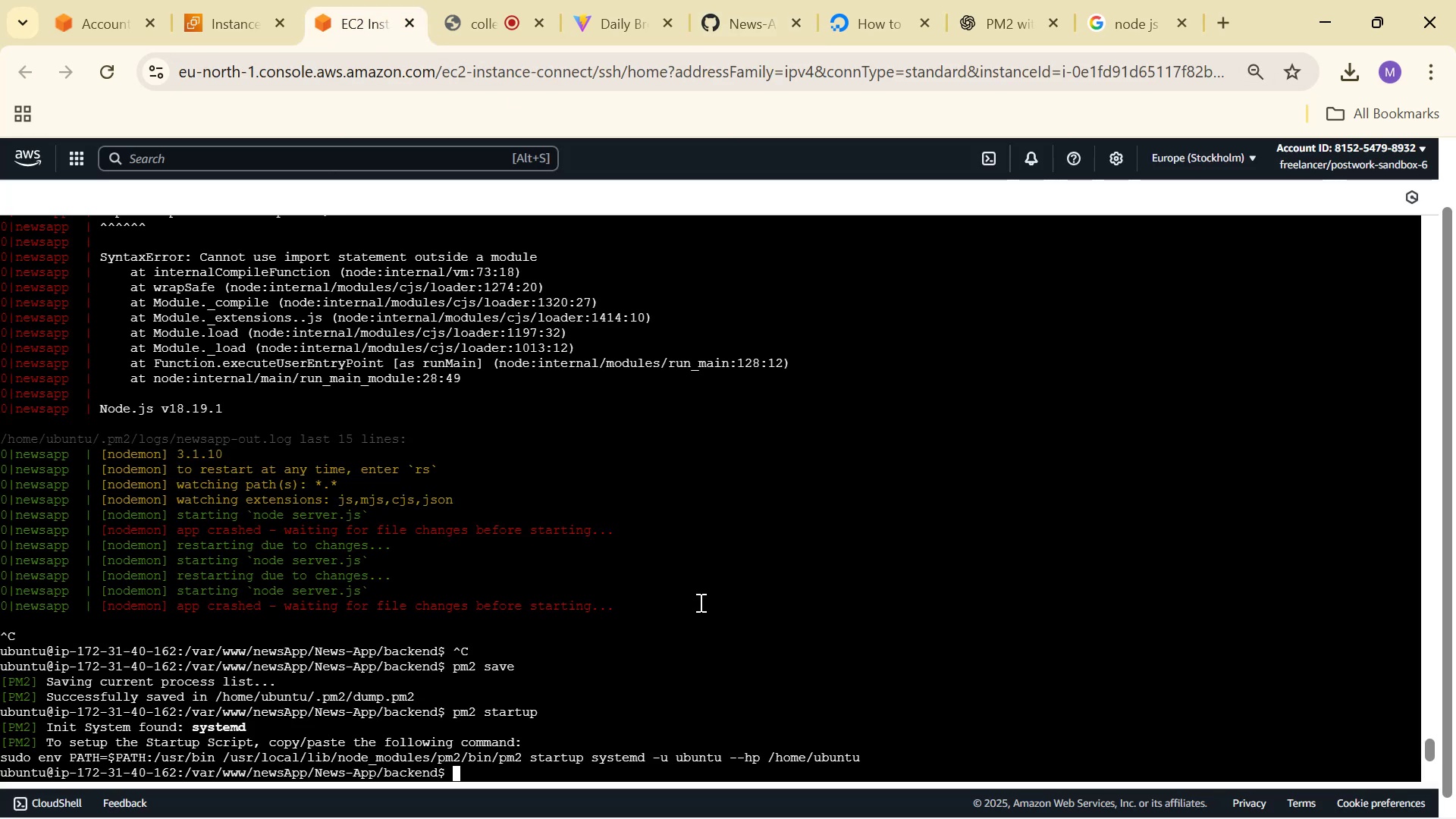 
wait(11.91)
 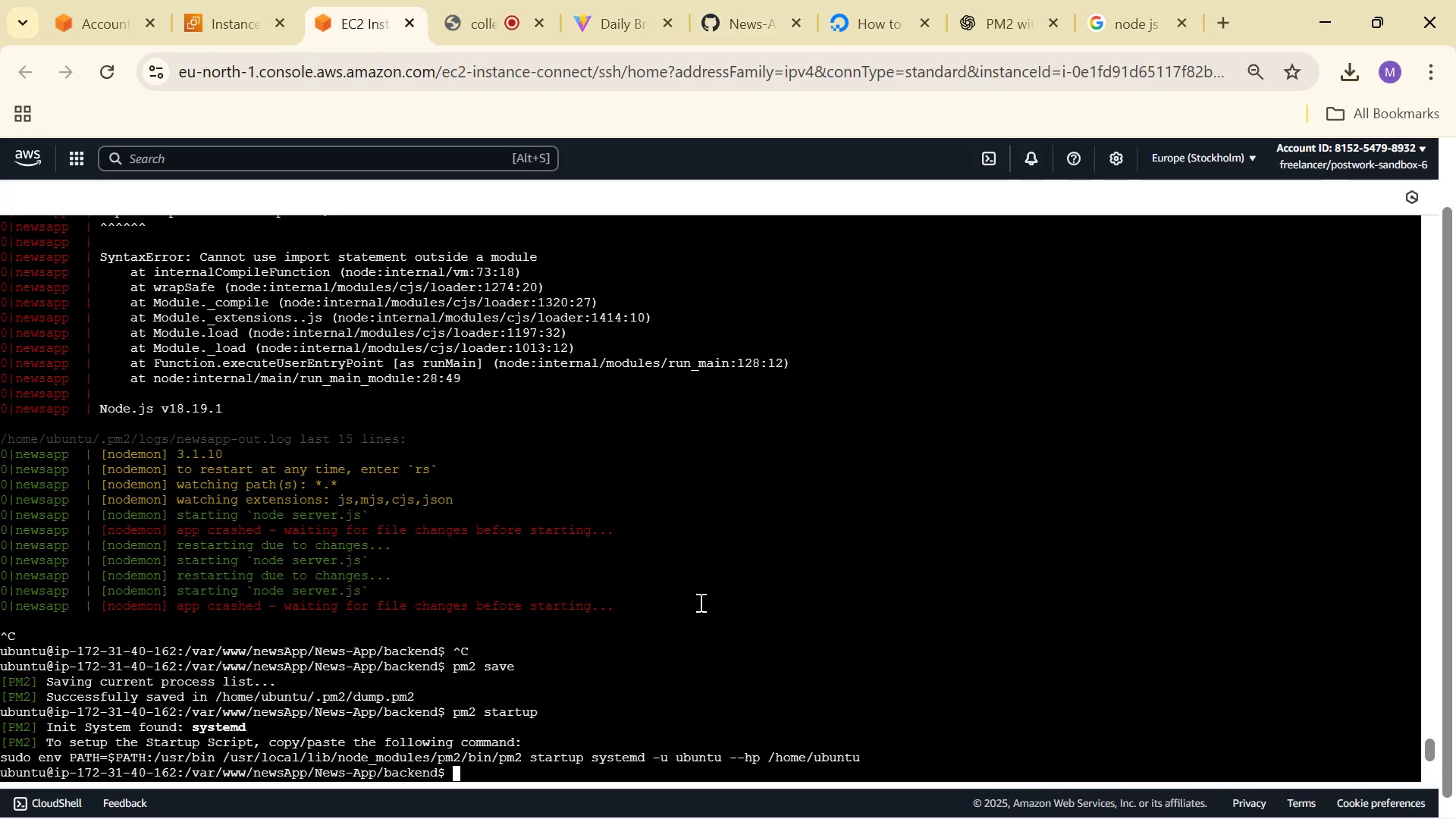 
type(git pull)
 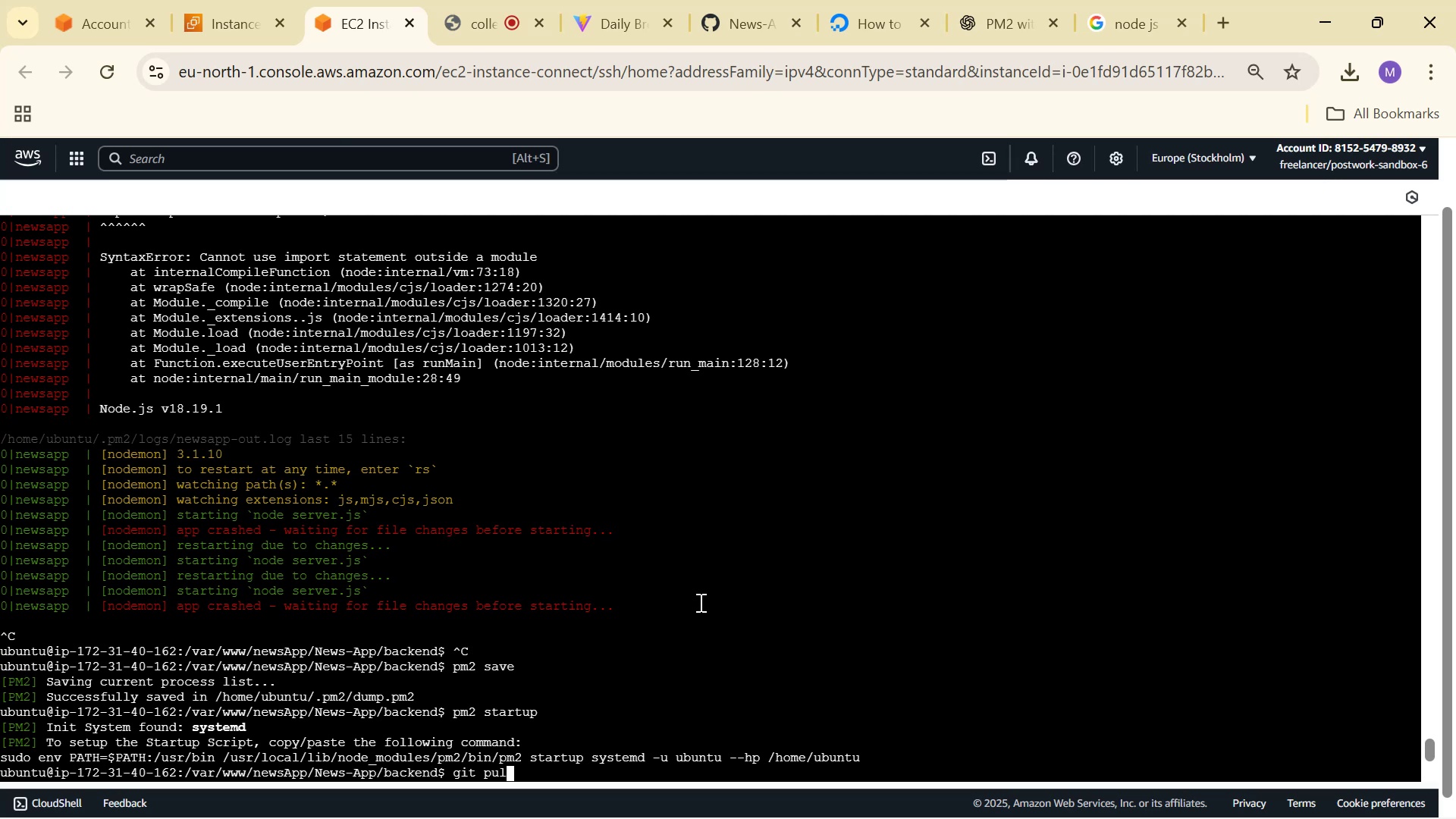 
key(Enter)
 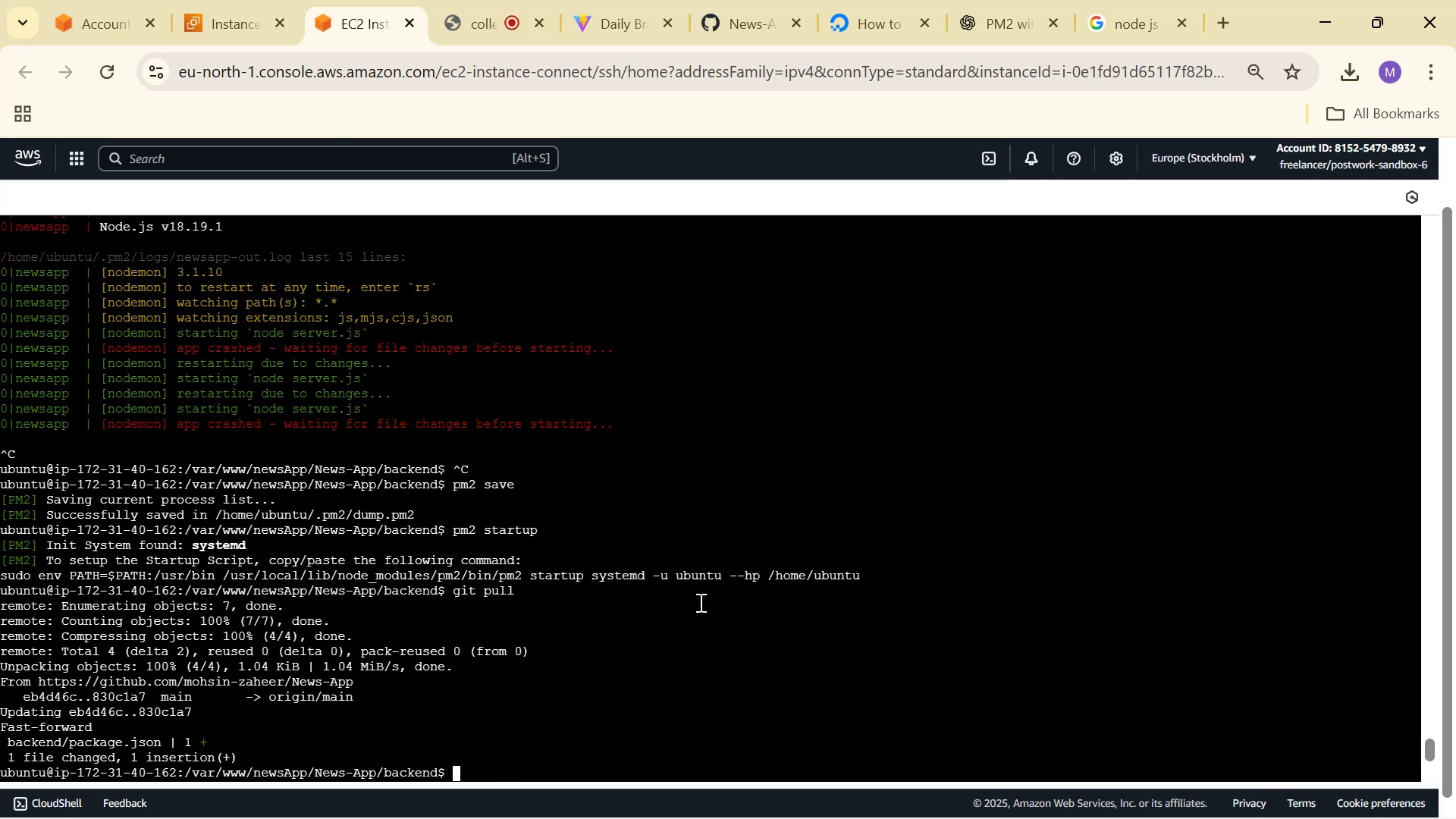 
key(ArrowUp)
 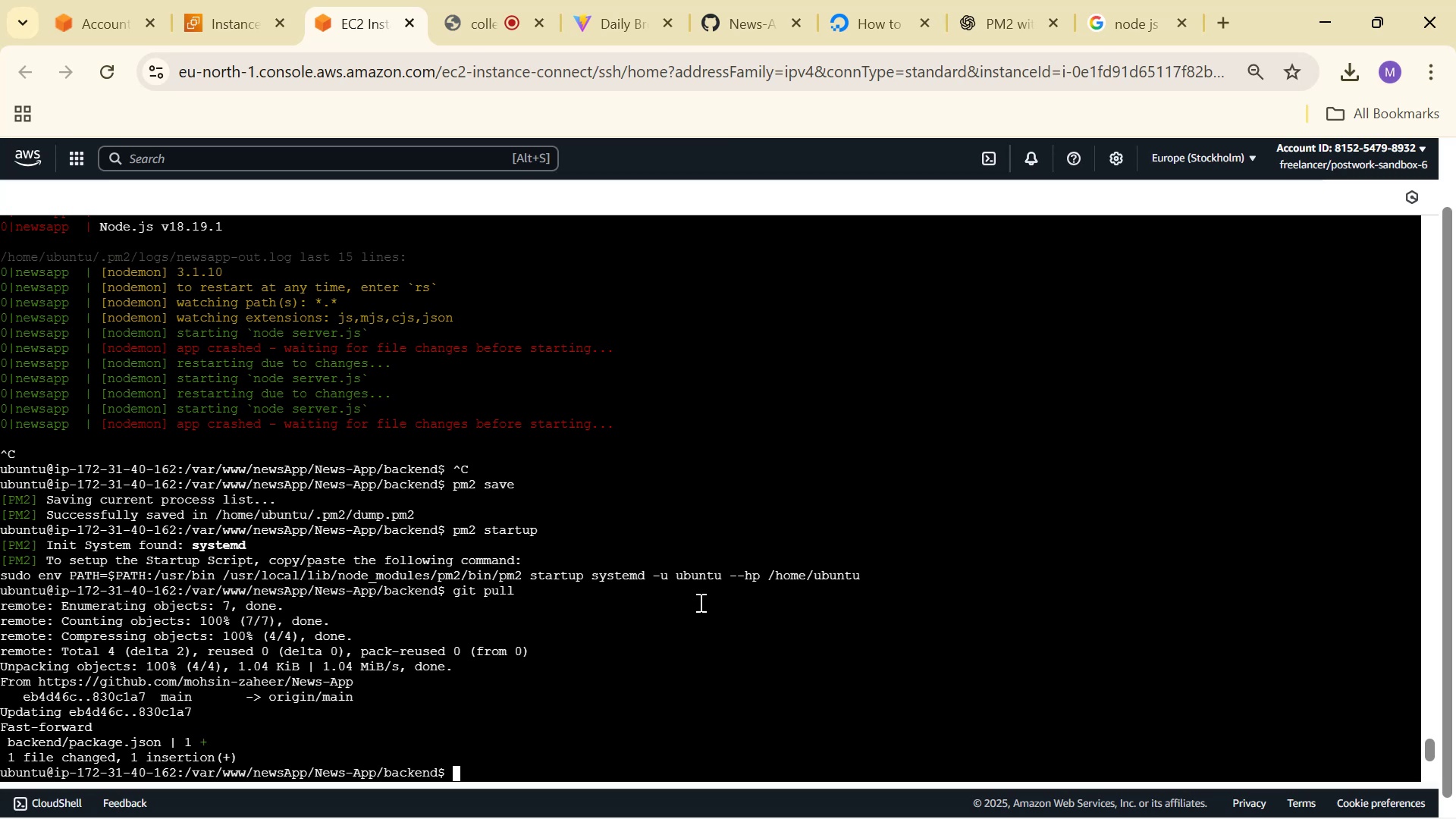 
key(ArrowUp)
 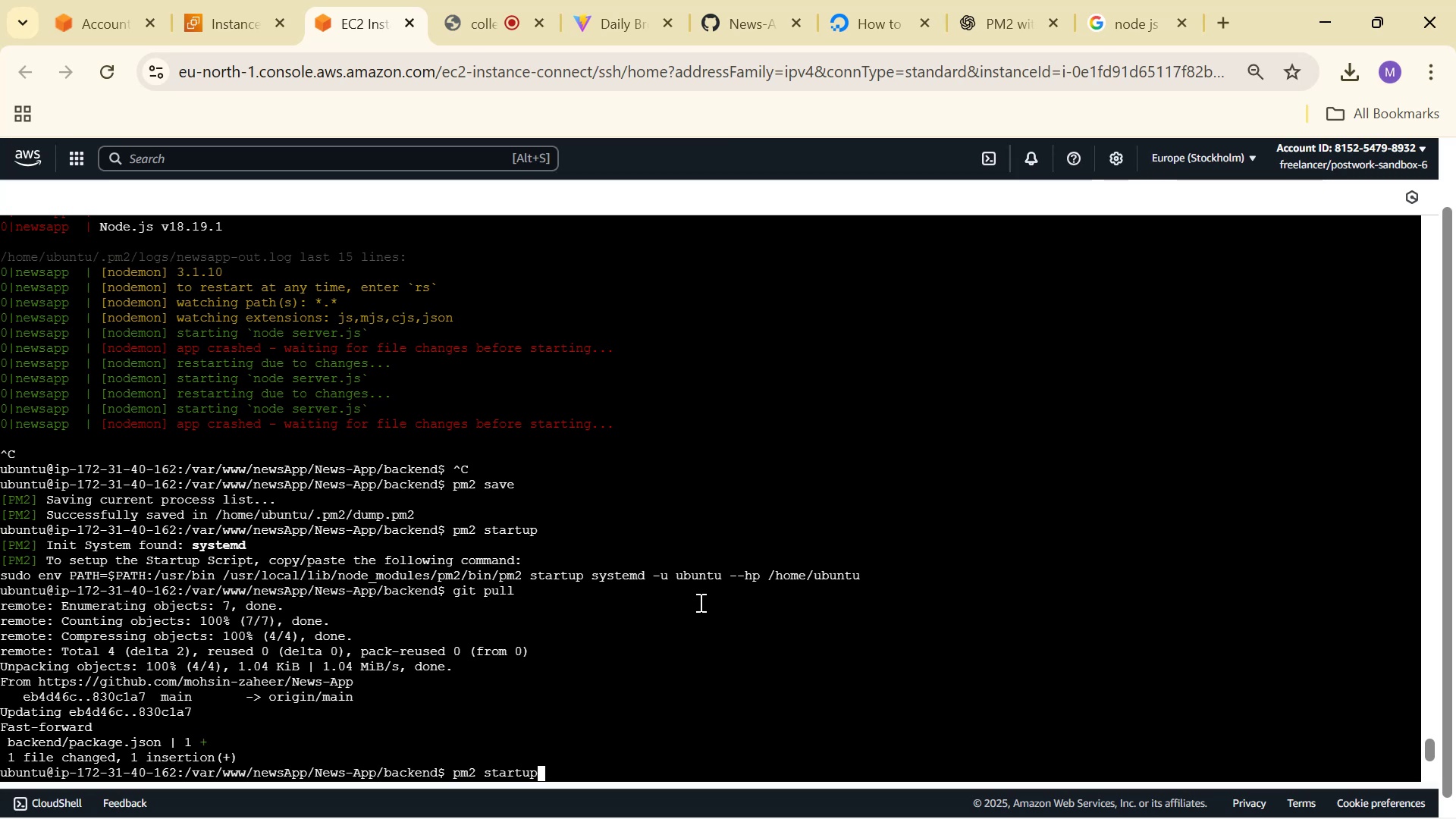 
key(ArrowUp)
 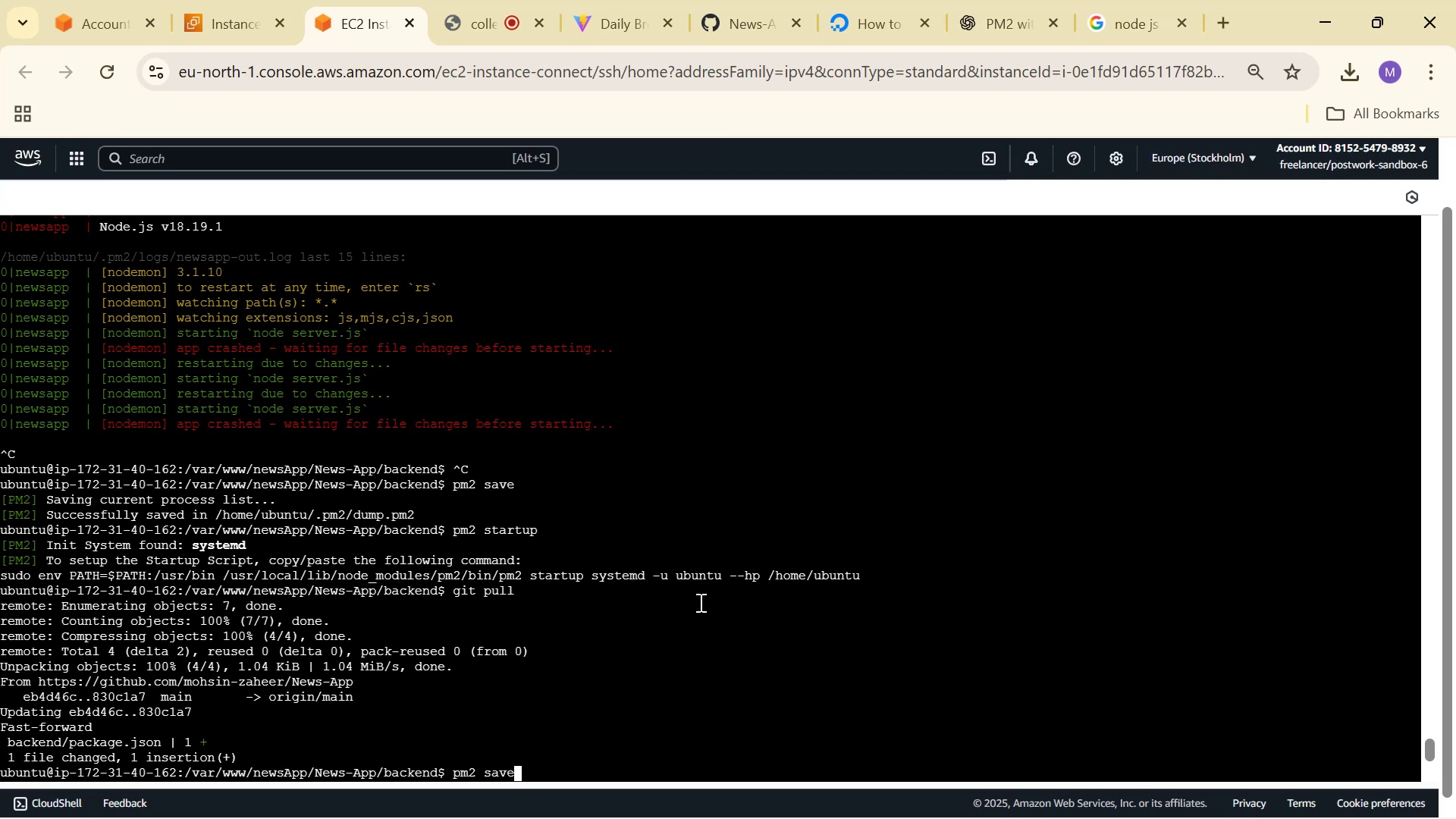 
key(ArrowUp)
 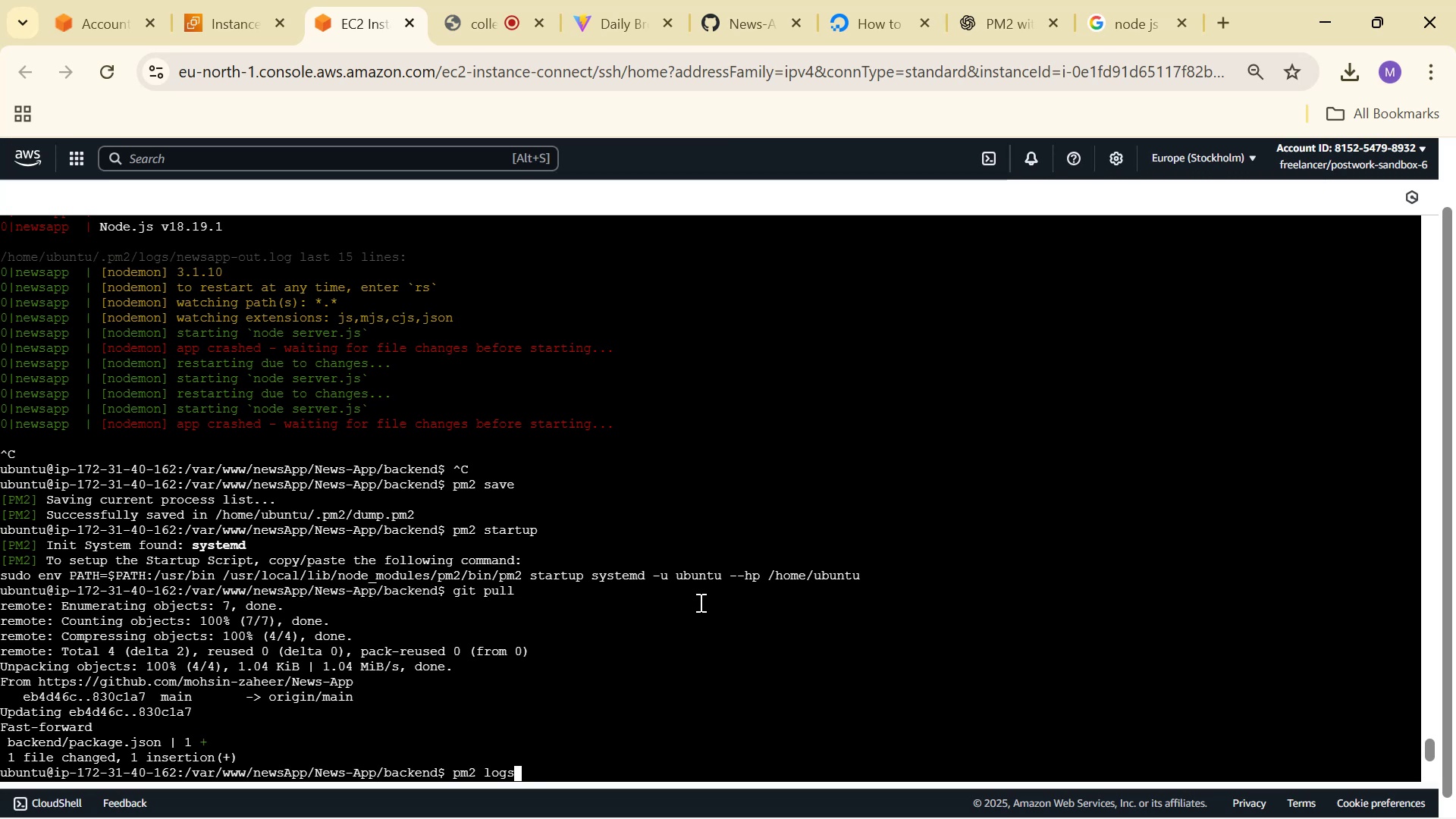 
key(Backspace)
key(Backspace)
key(Backspace)
key(Backspace)
type(restart 0)
 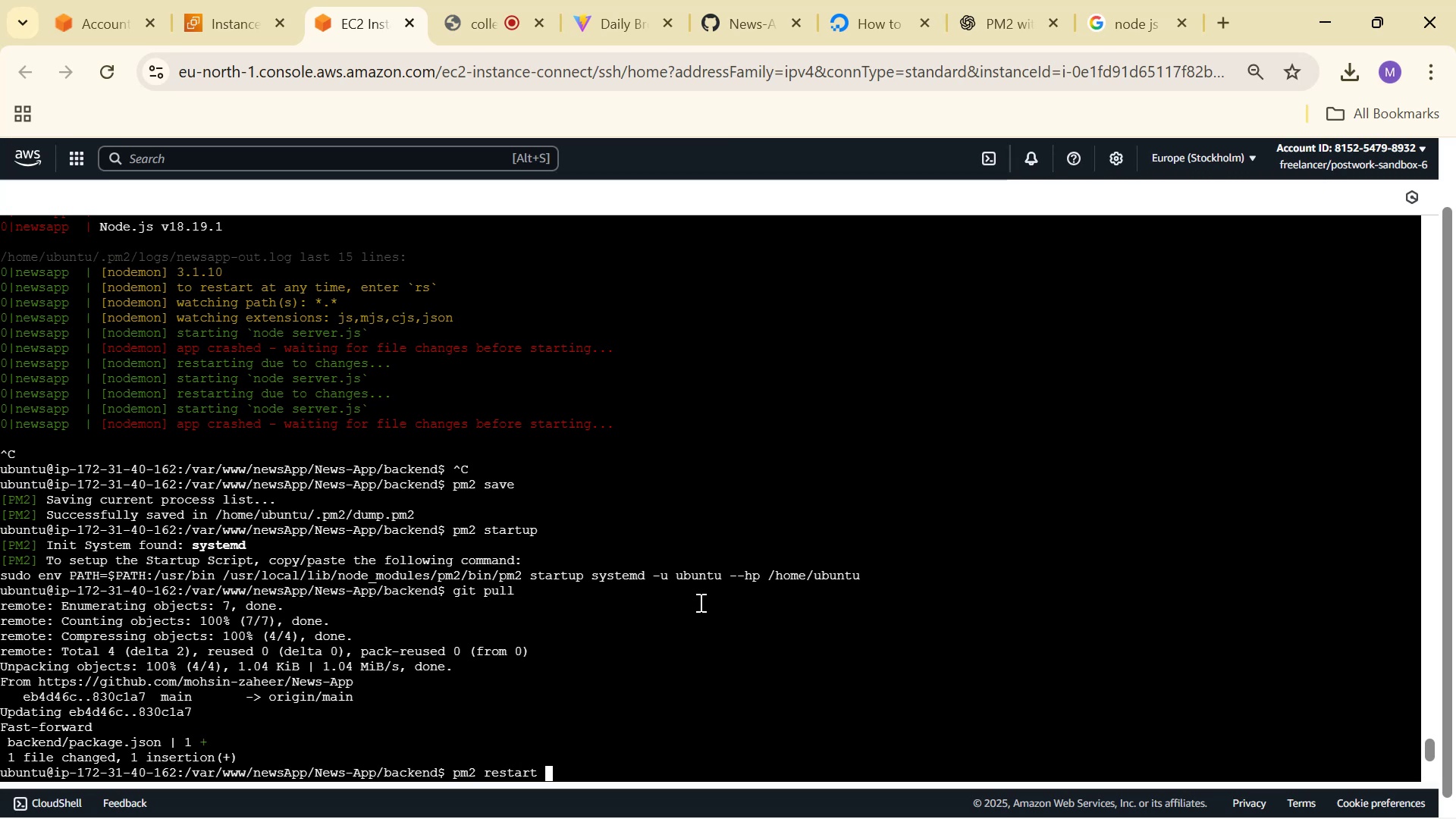 
key(Enter)
 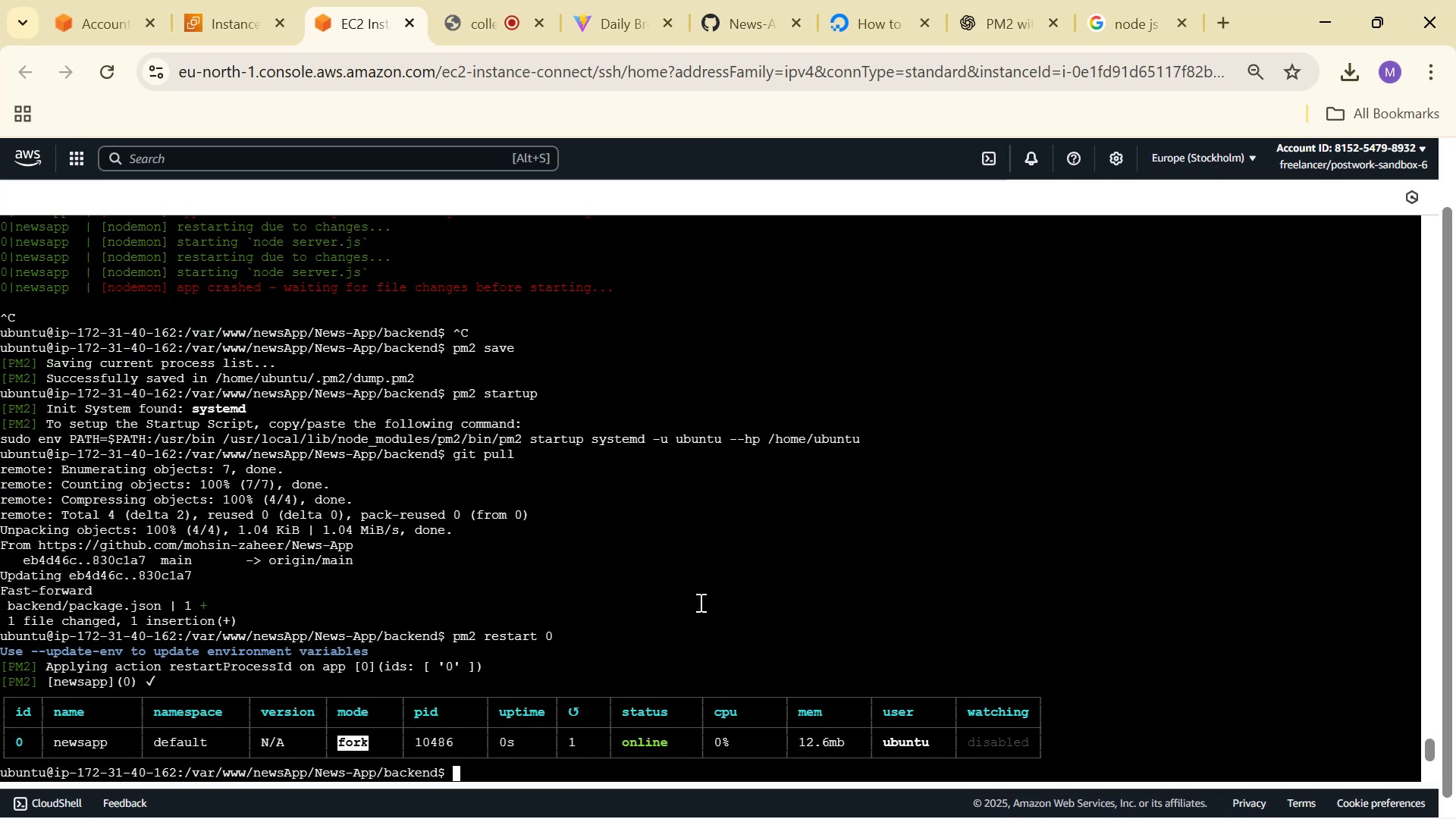 
type(pm2 logs)
 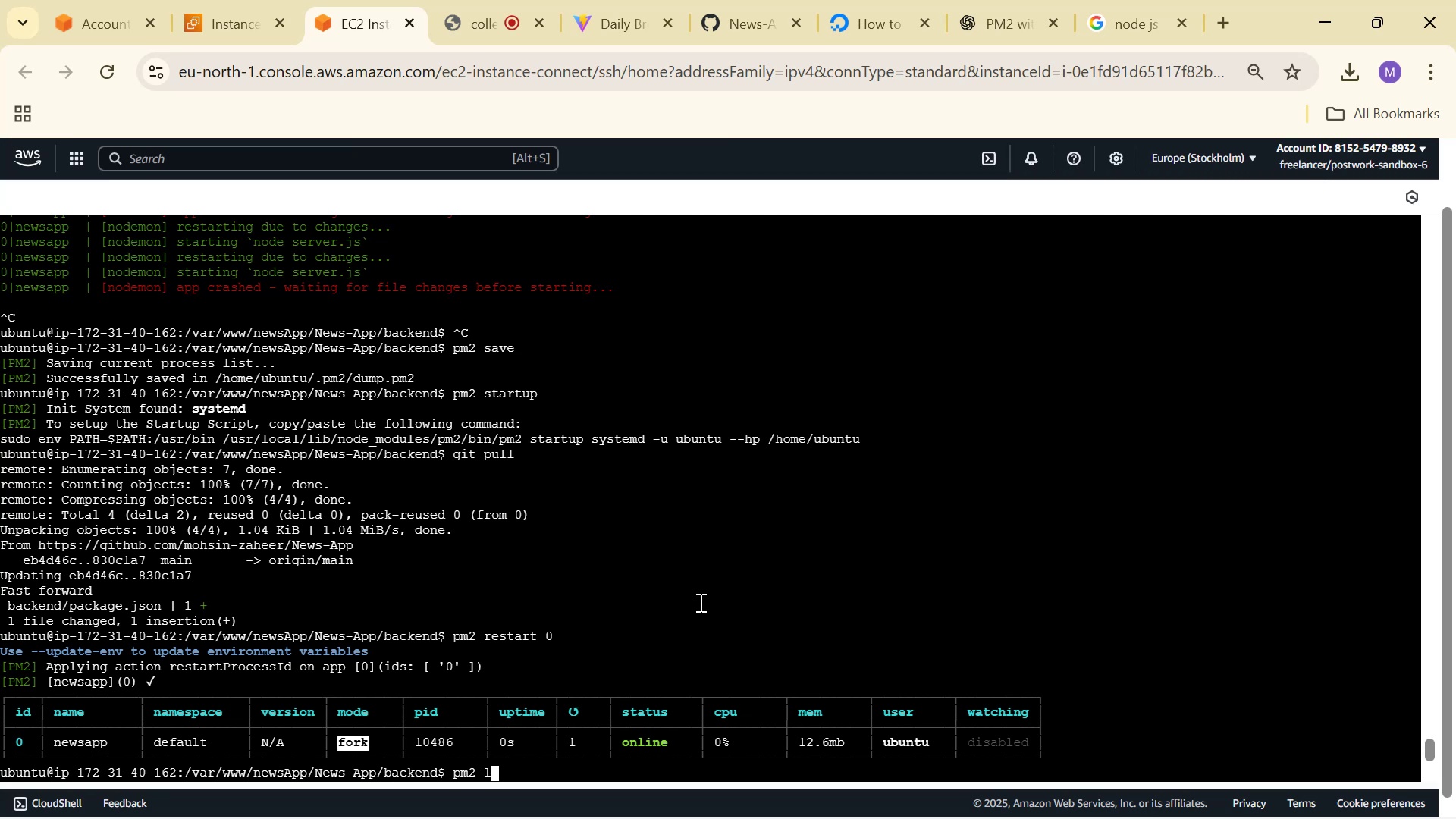 
key(Enter)
 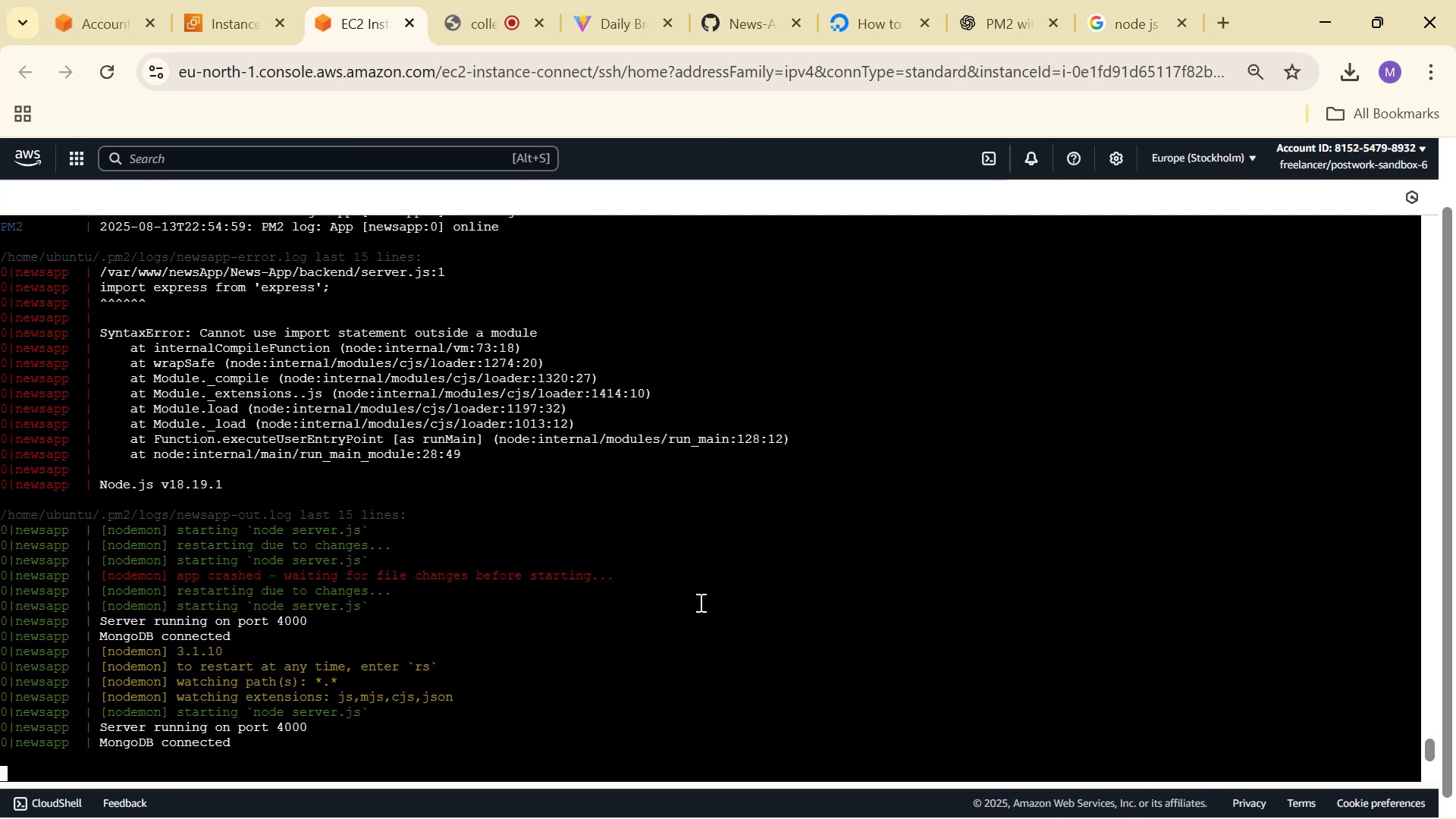 
wait(5.14)
 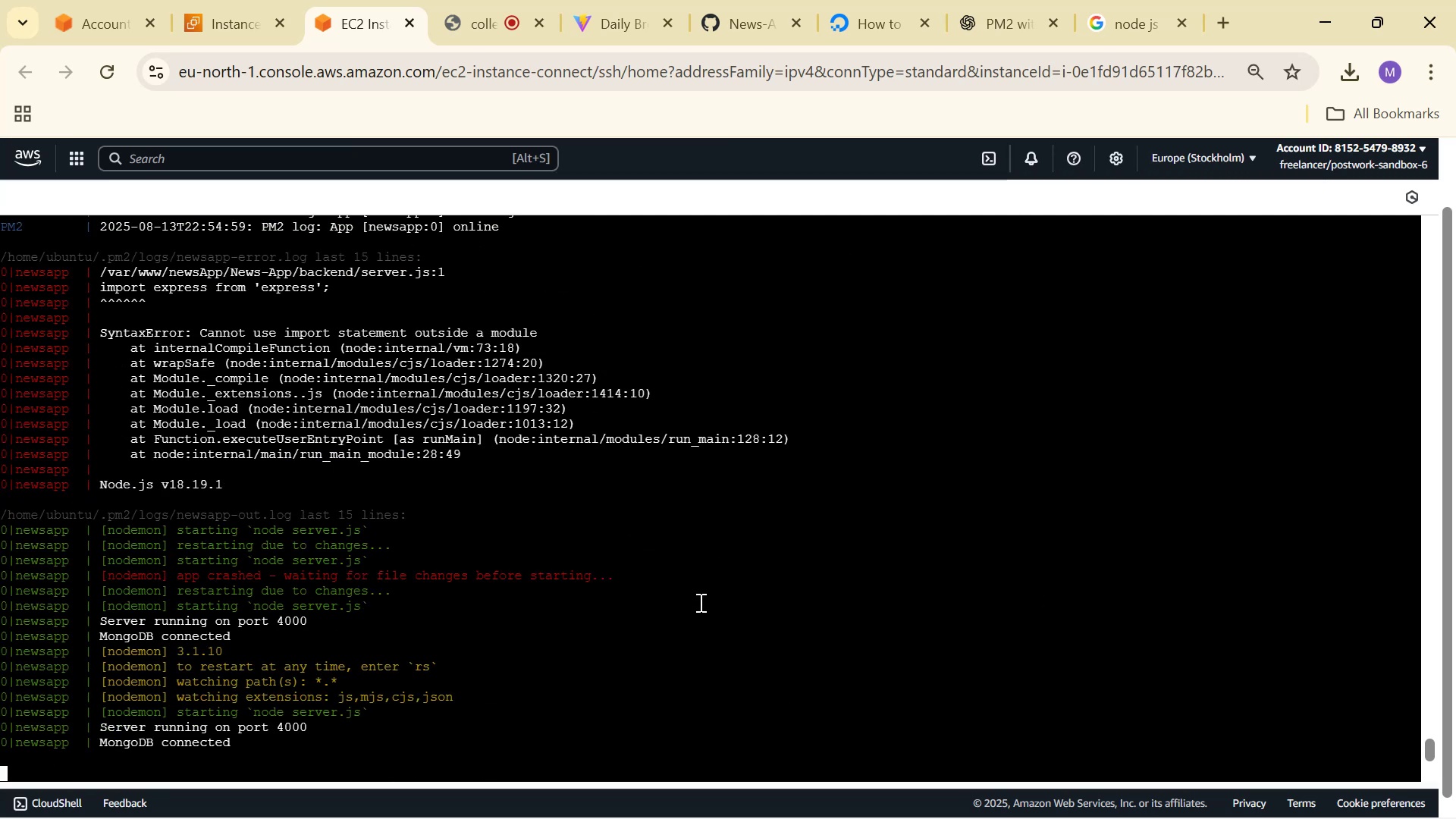 
key(Control+C)
 